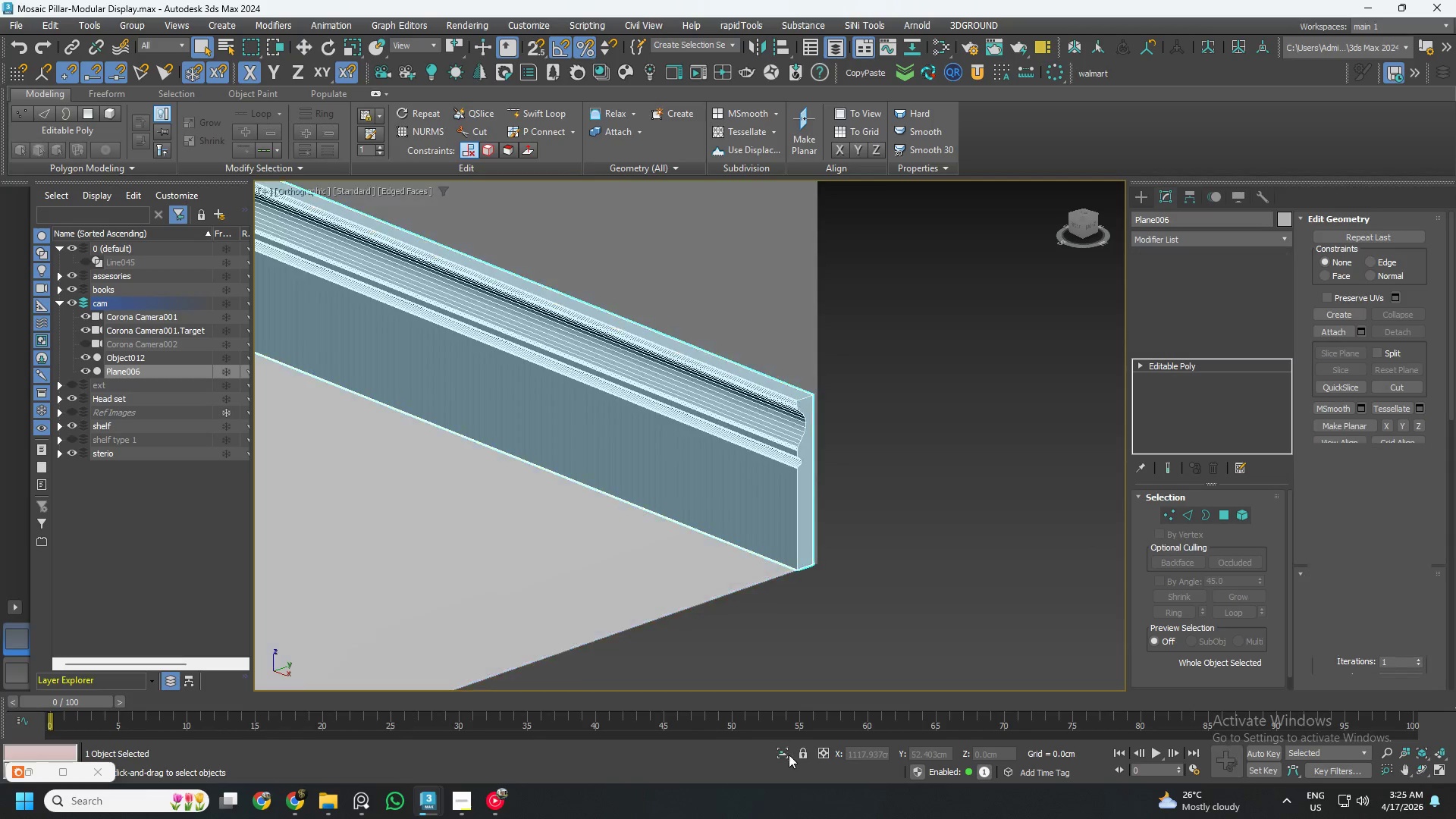 
left_click([785, 757])
 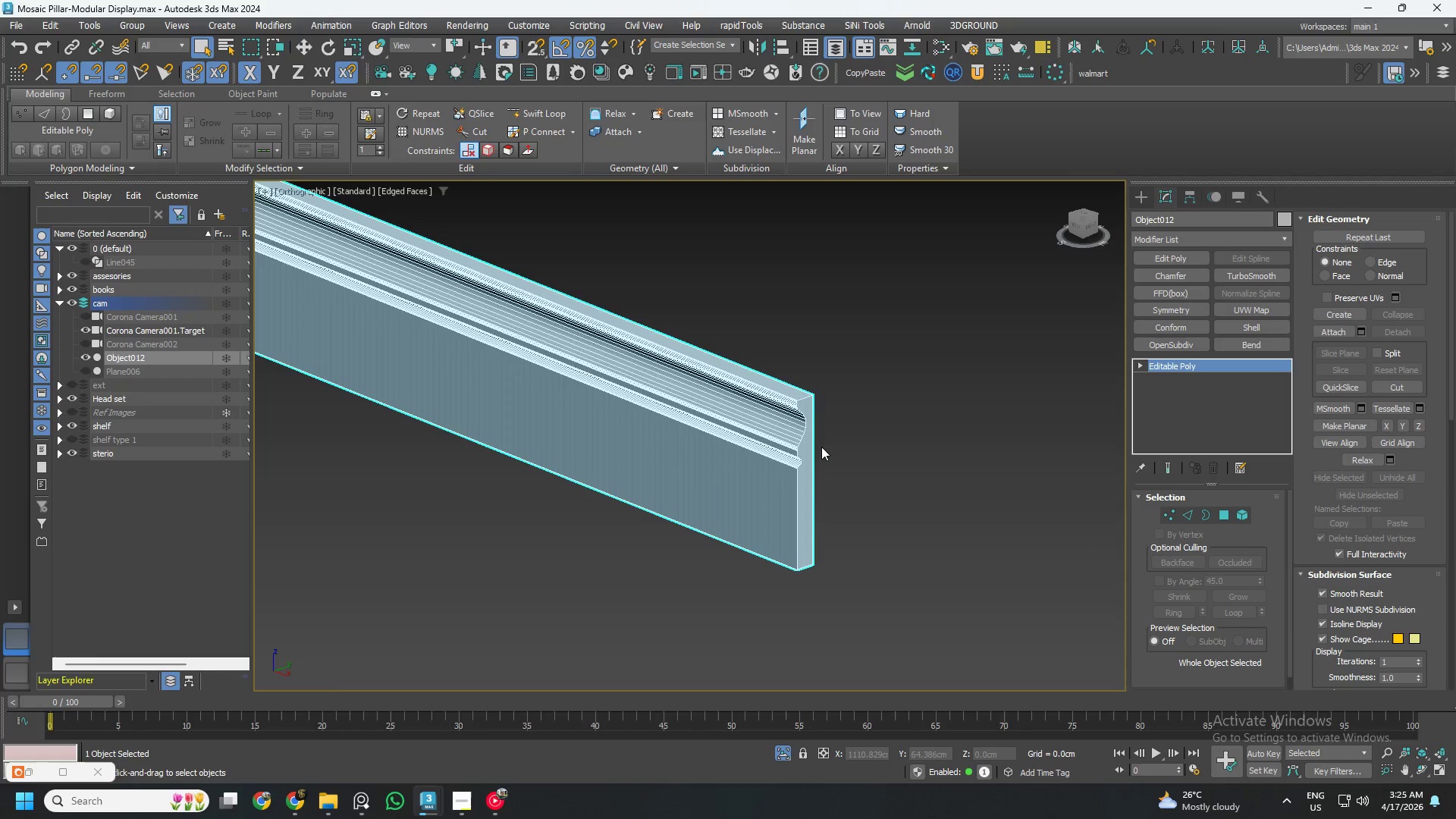 
scroll: coordinate [817, 446], scroll_direction: down, amount: 3.0
 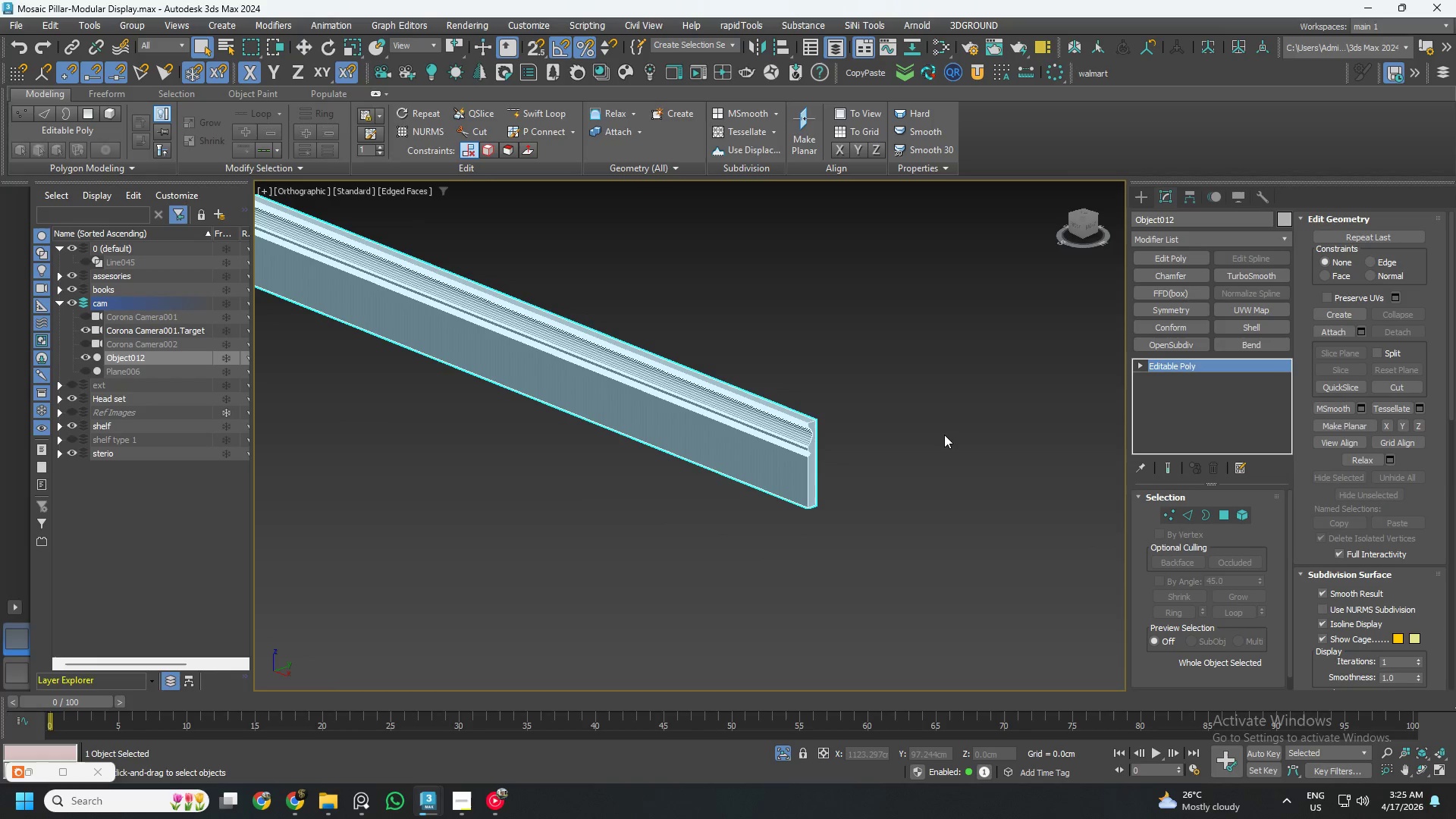 
hold_key(key=AltLeft, duration=0.56)
 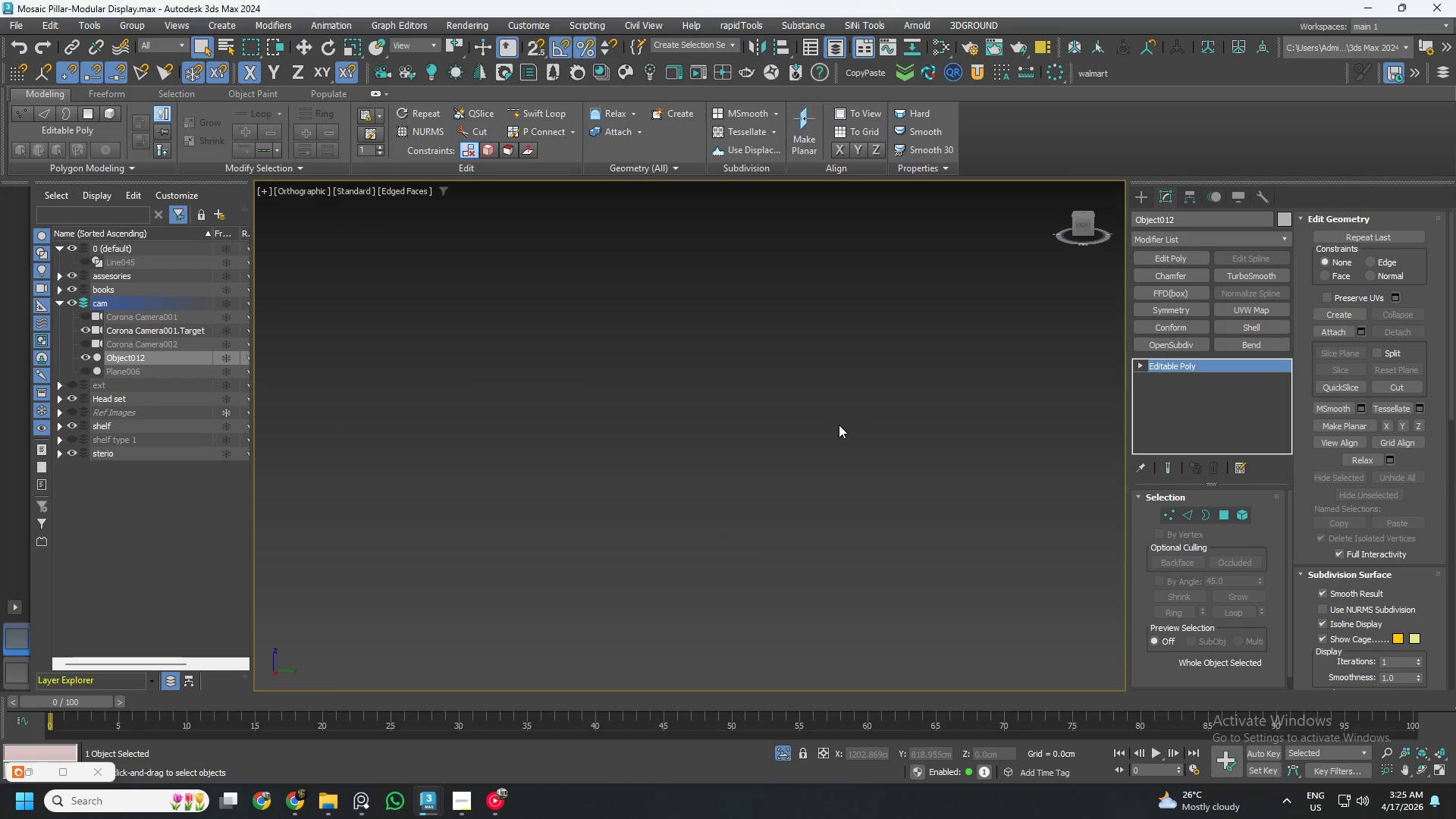 
type(ZW)
 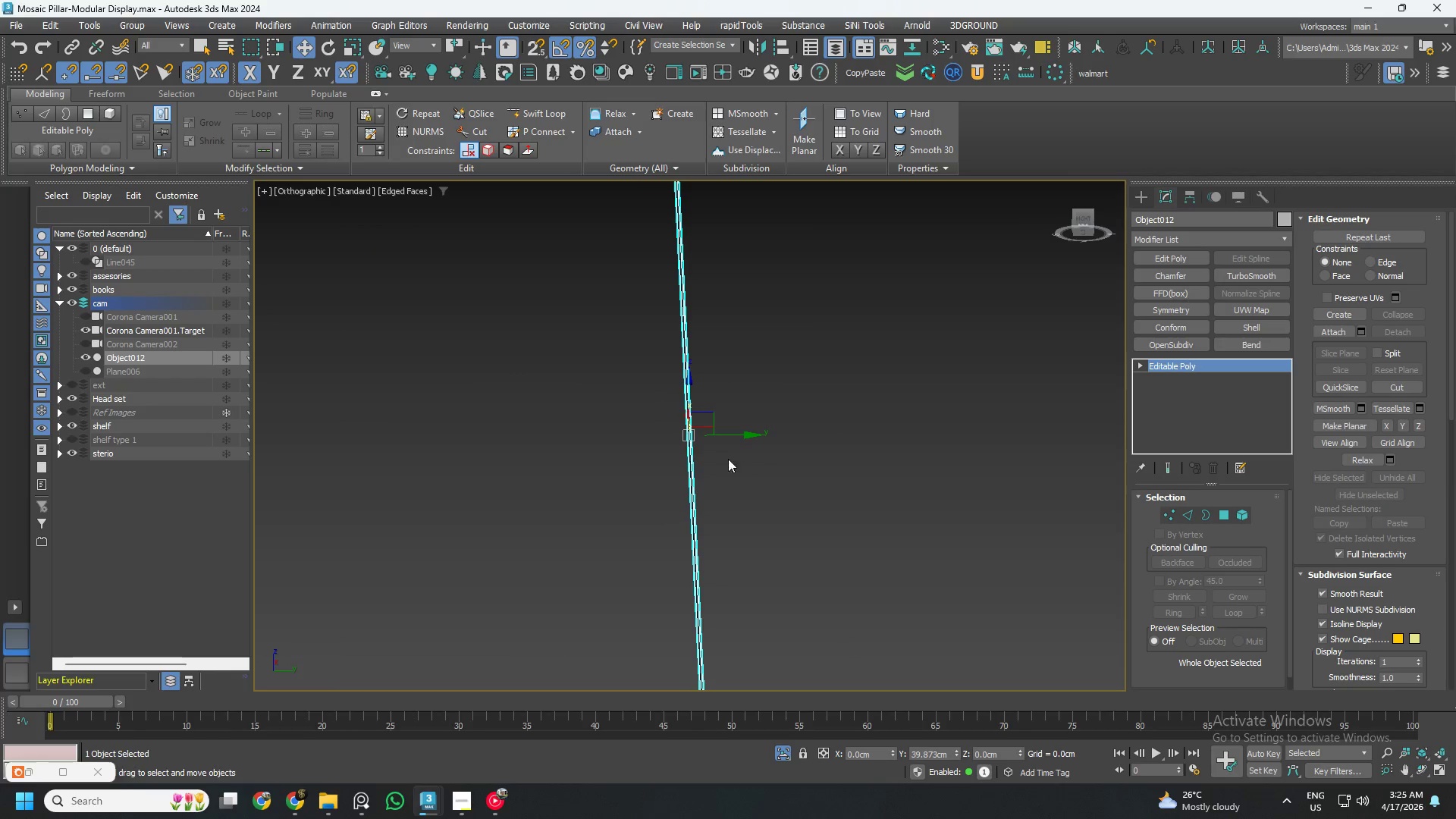 
hold_key(key=AltLeft, duration=1.05)
 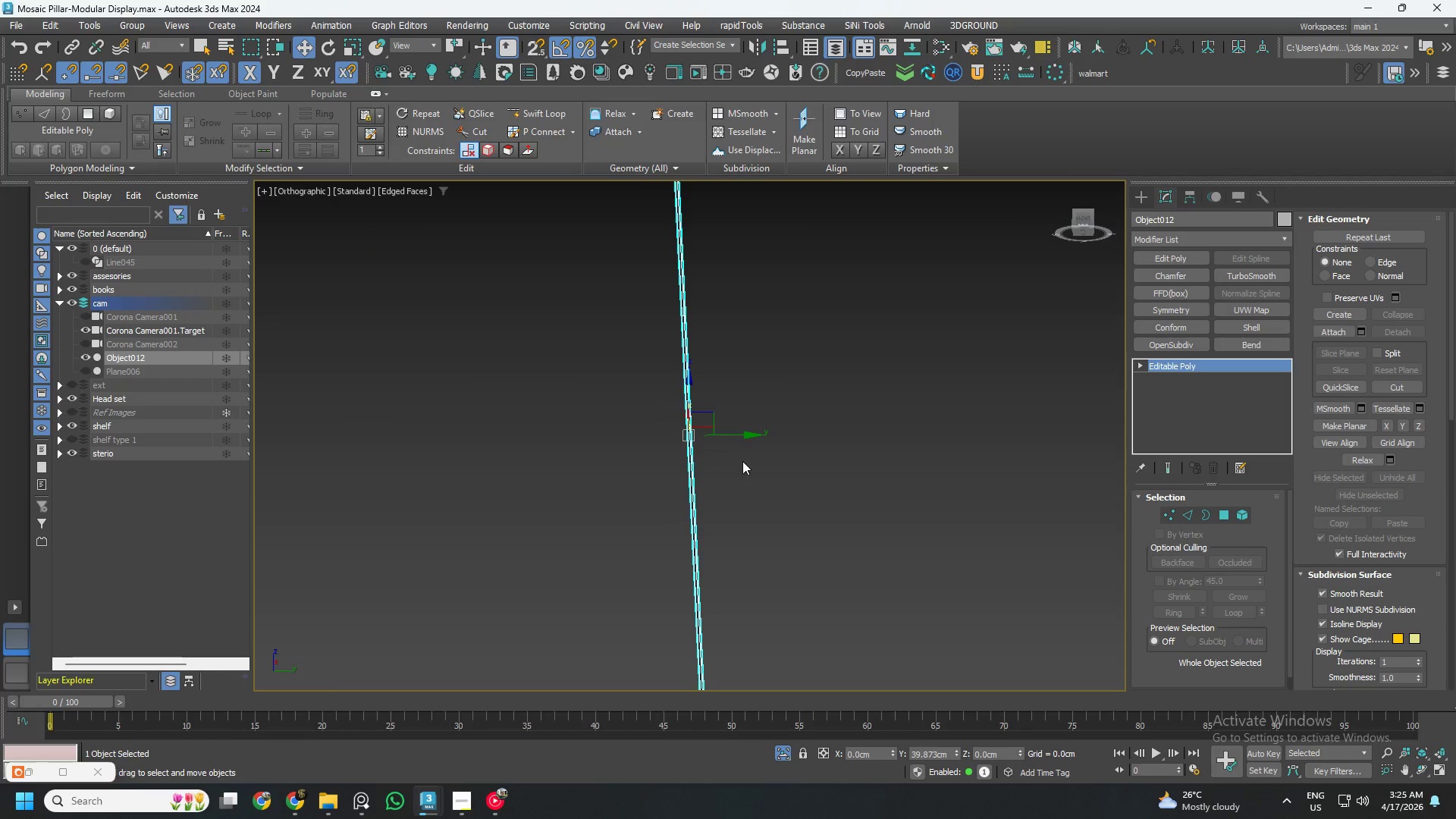 
hold_key(key=AltLeft, duration=2.03)
 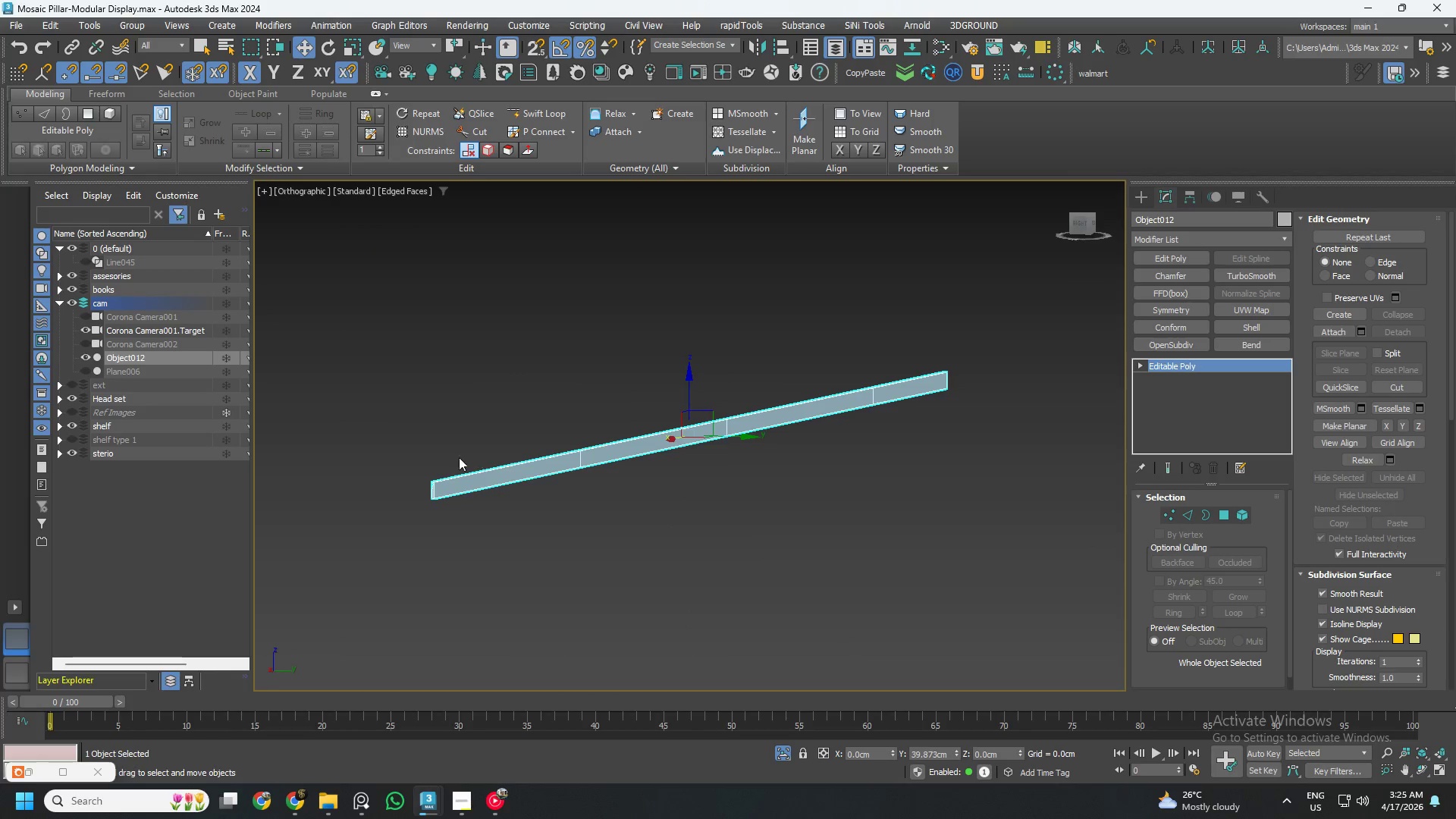 
scroll: coordinate [359, 477], scroll_direction: up, amount: 10.0
 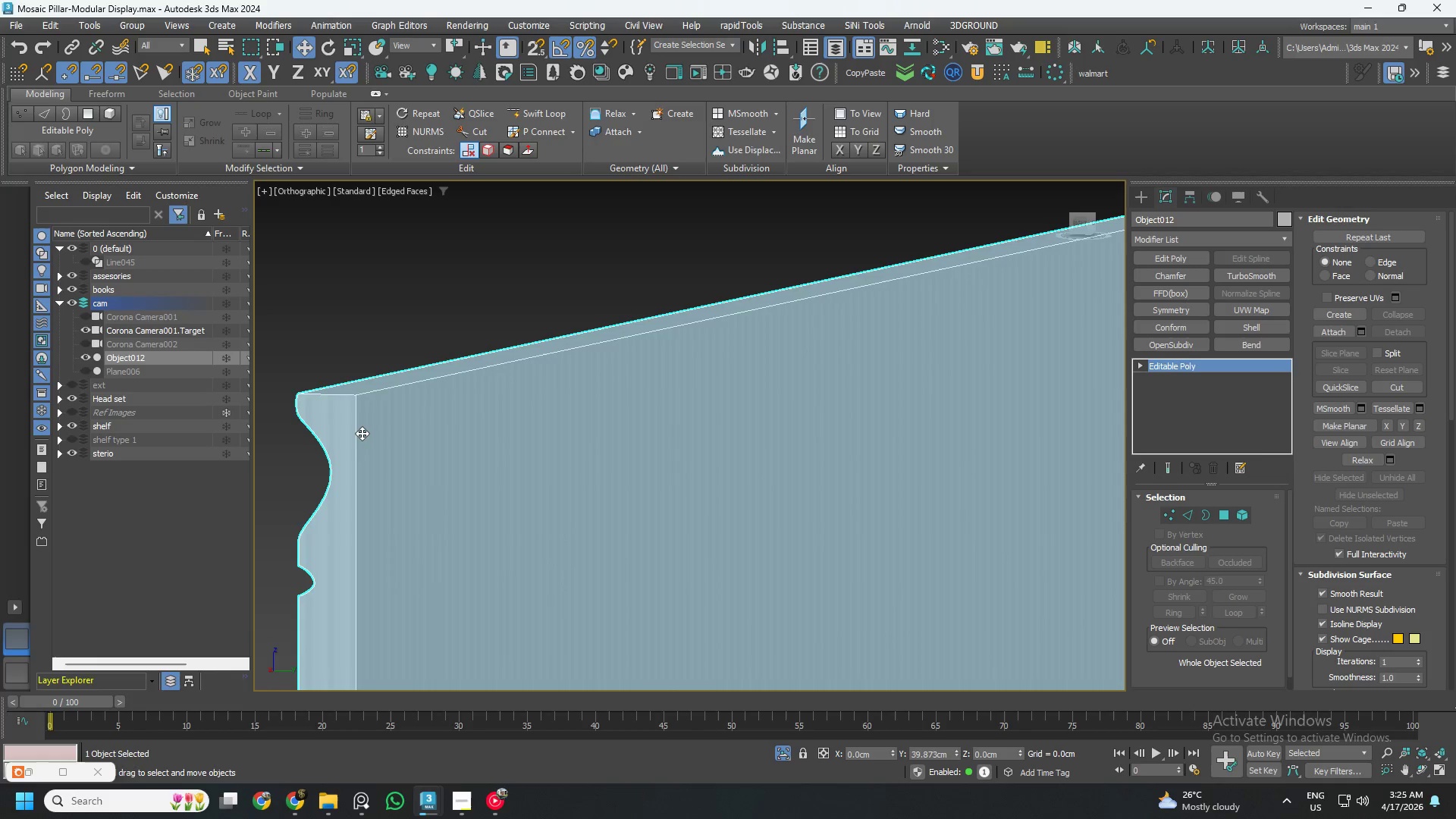 
key(Alt+AltLeft)
 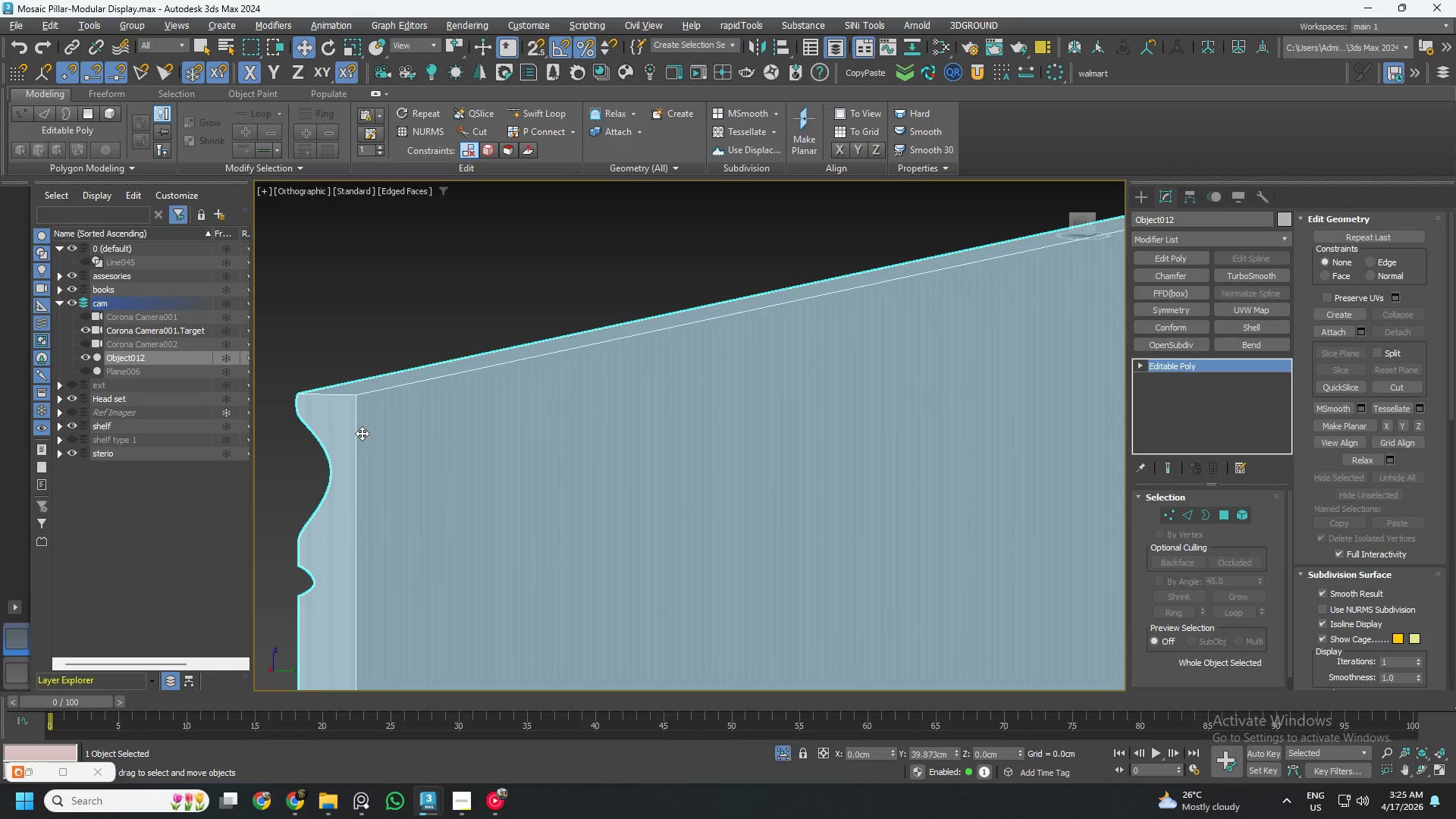 
key(Alt+1)
 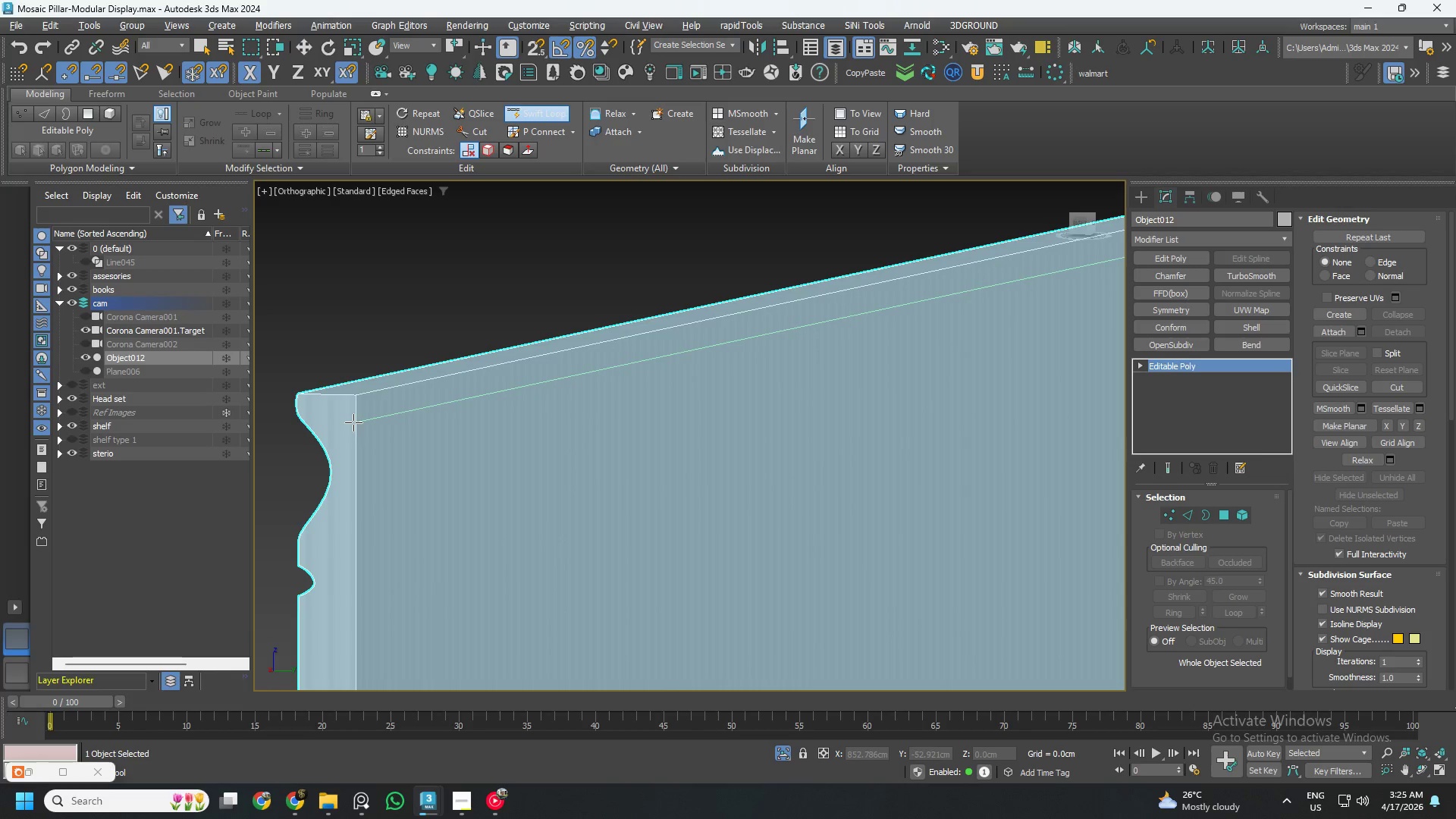 
key(Alt+AltLeft)
 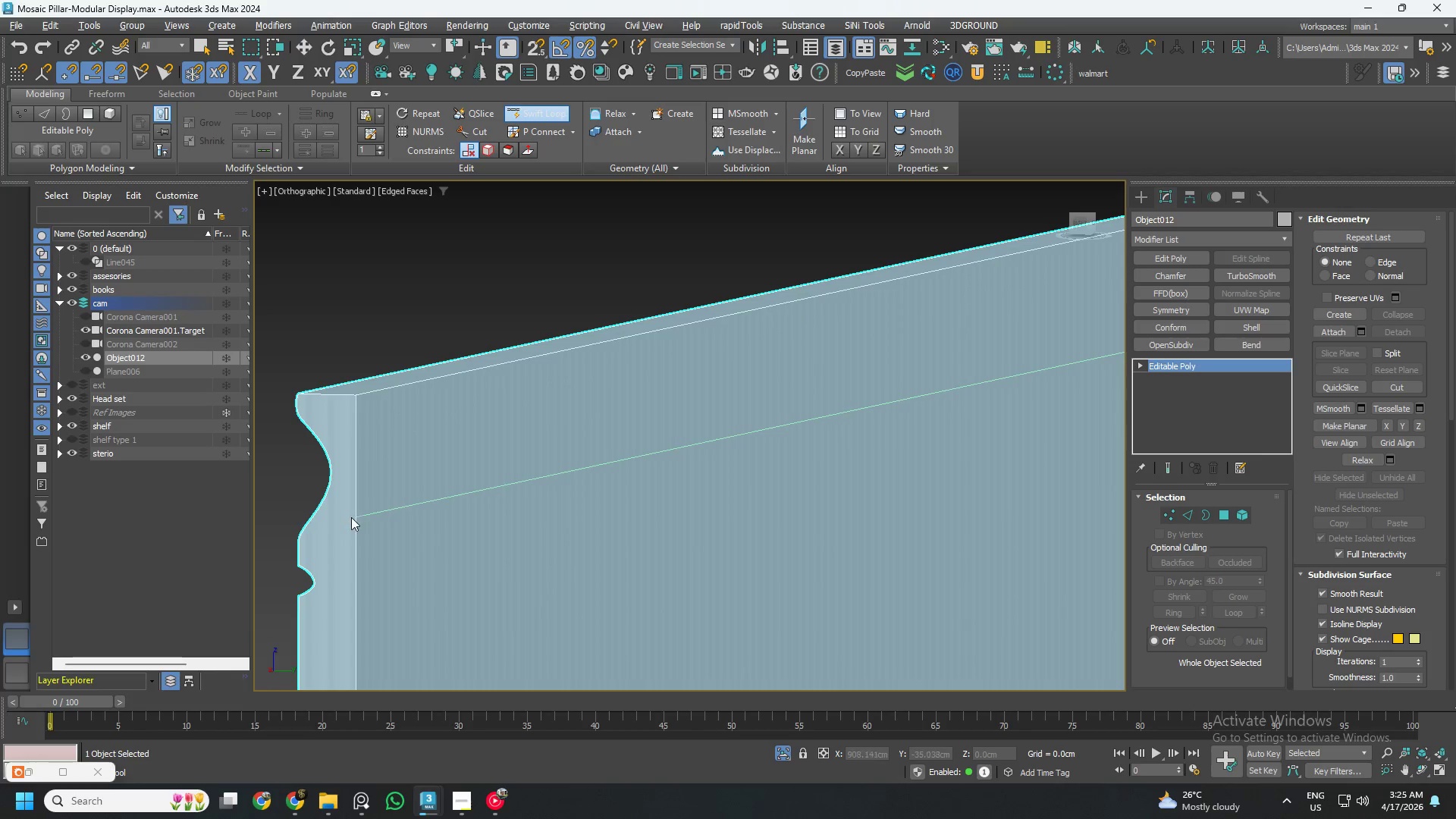 
key(Alt+1)
 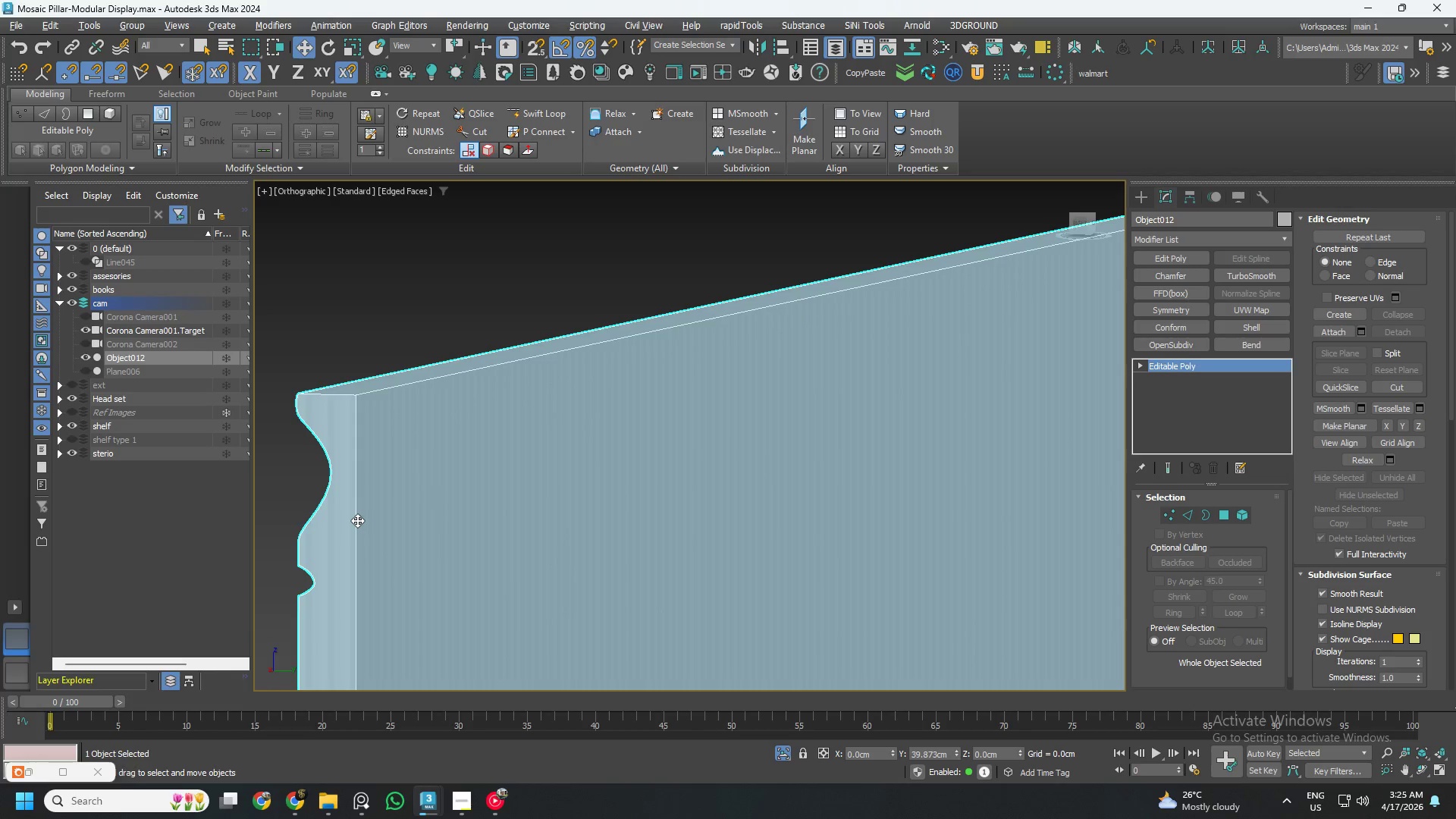 
key(2)
 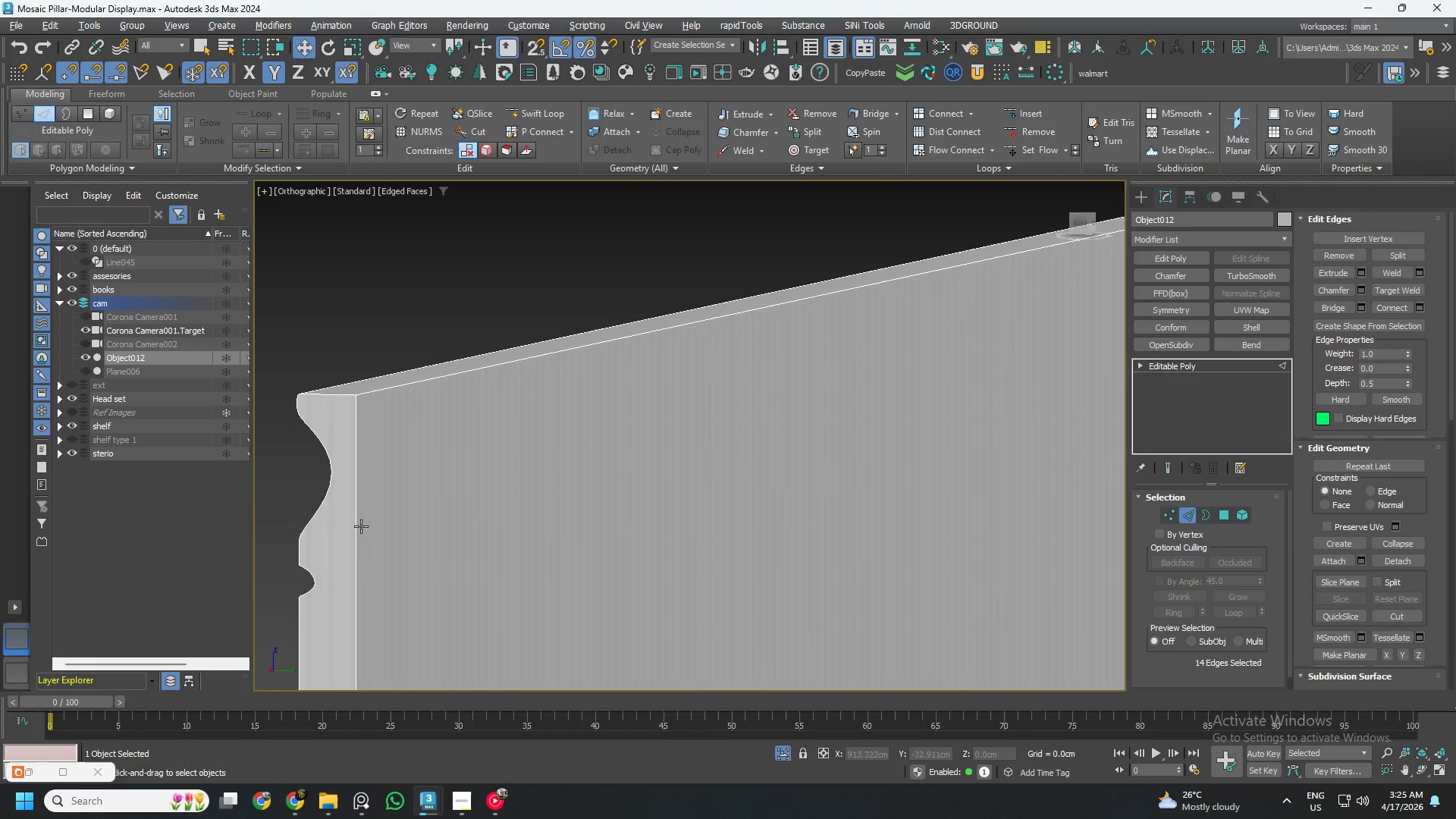 
left_click([361, 526])
 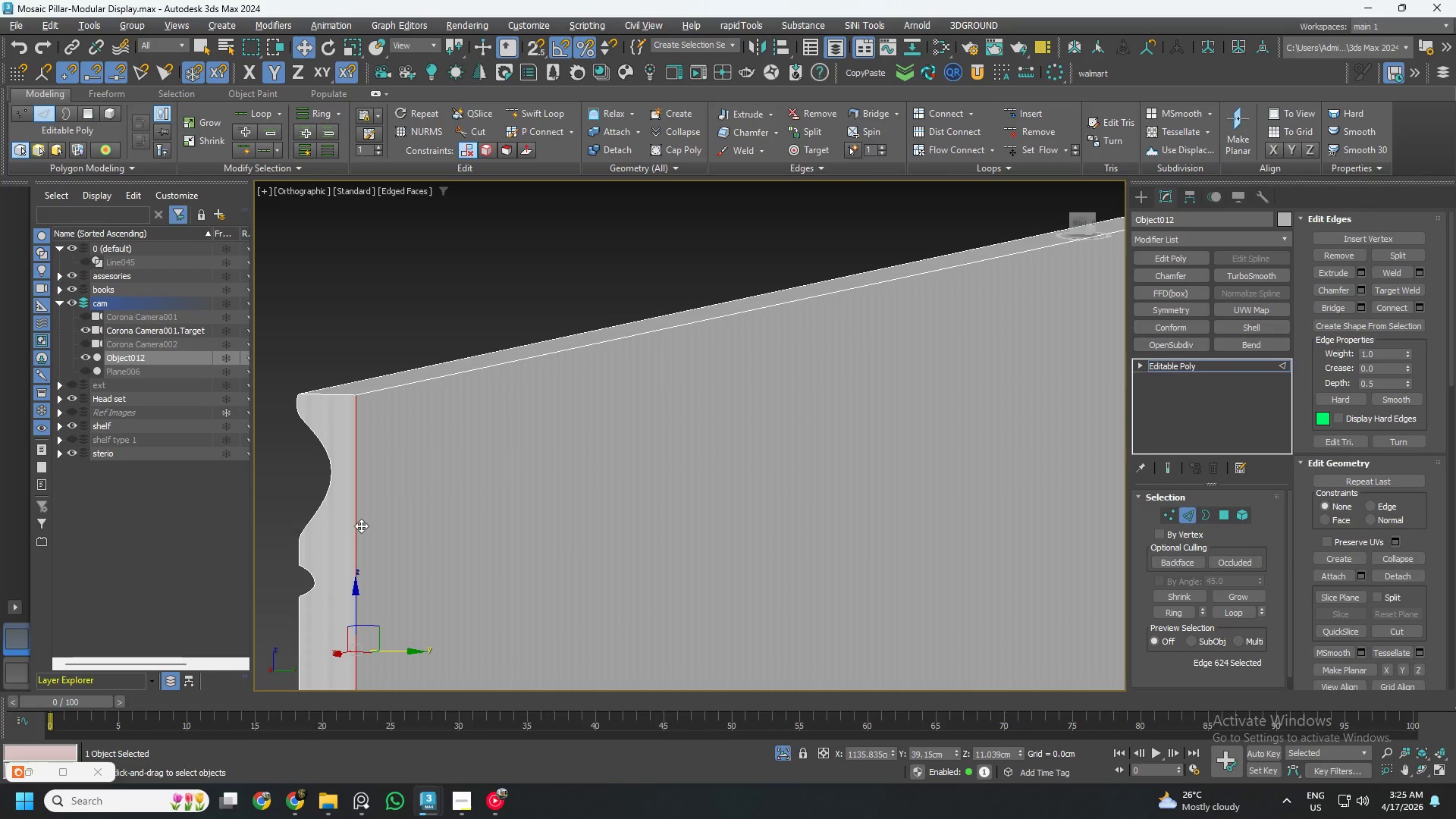 
scroll: coordinate [359, 520], scroll_direction: down, amount: 5.0
 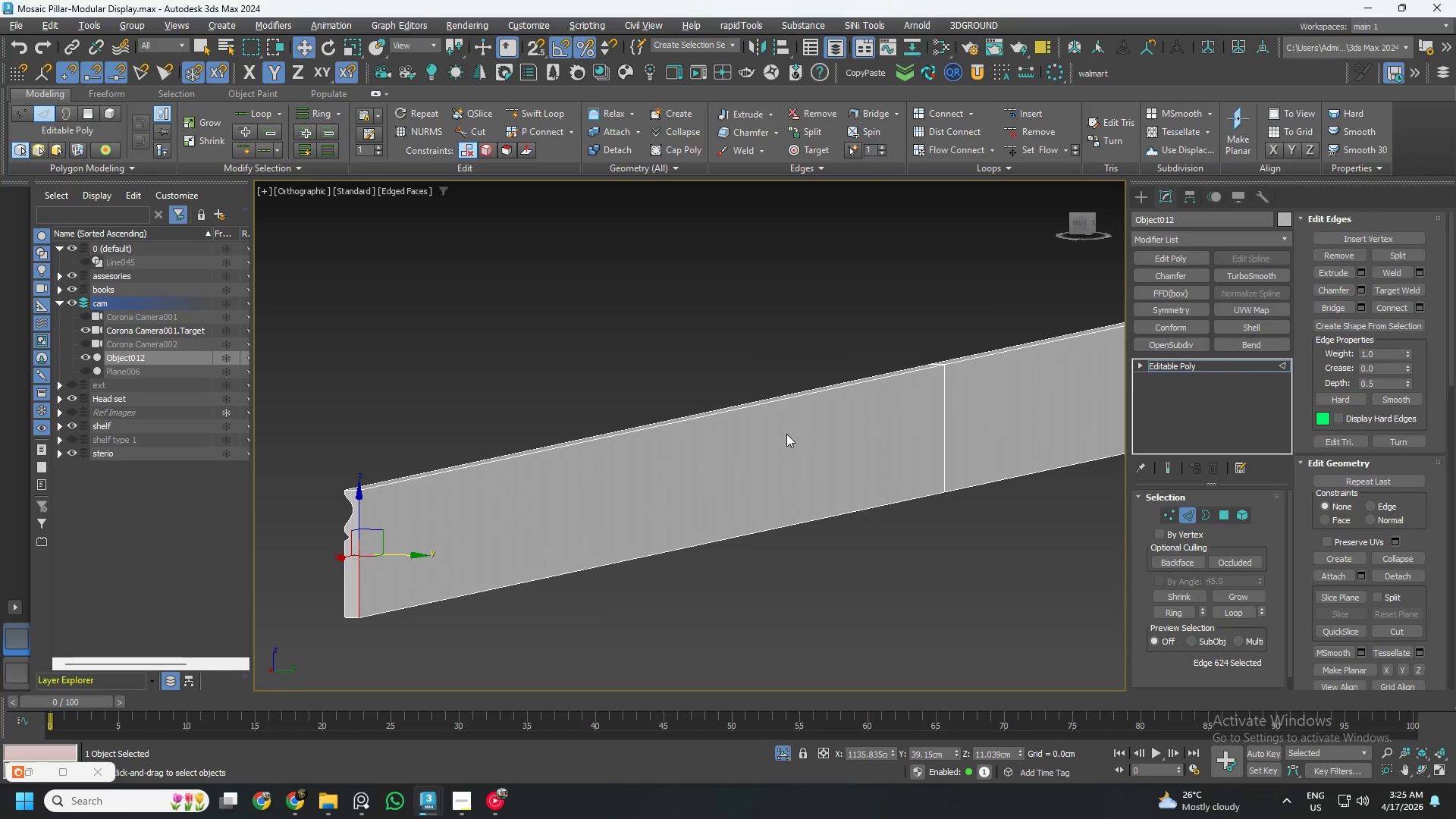 
hold_key(key=ControlLeft, duration=1.16)
double_click([946, 418])
 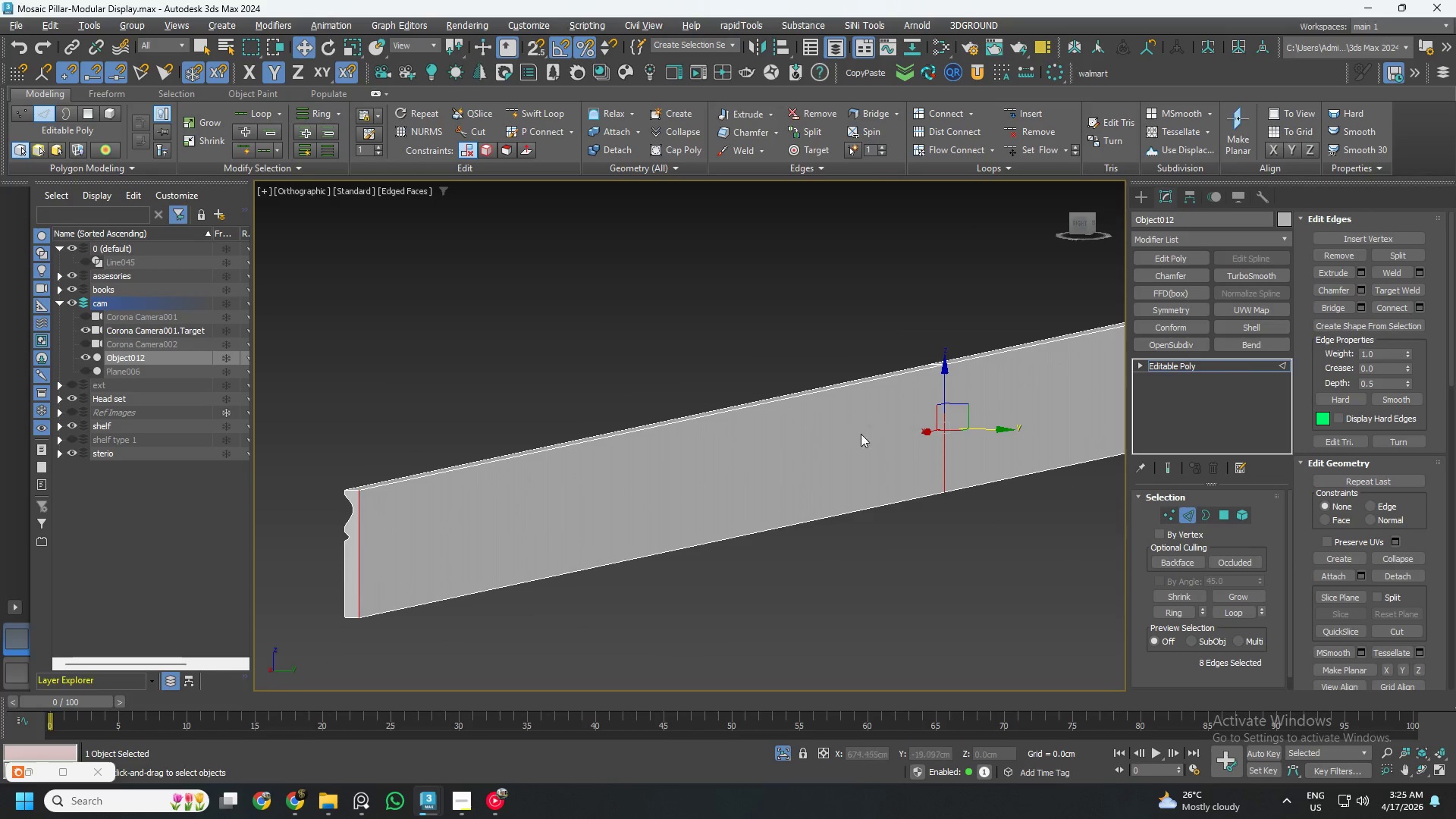 
scroll: coordinate [766, 439], scroll_direction: down, amount: 2.0
 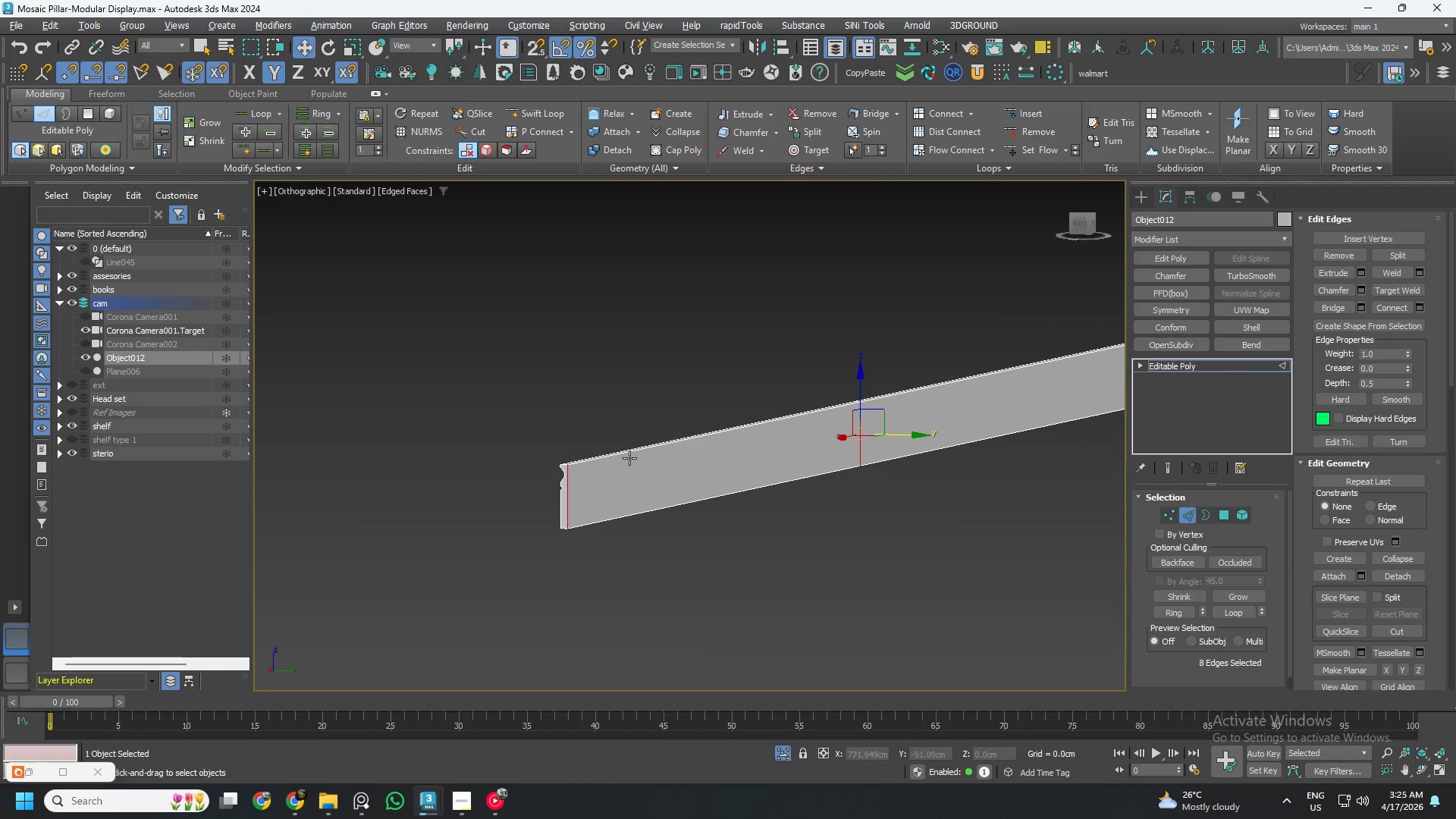 
scroll: coordinate [637, 464], scroll_direction: up, amount: 6.0
 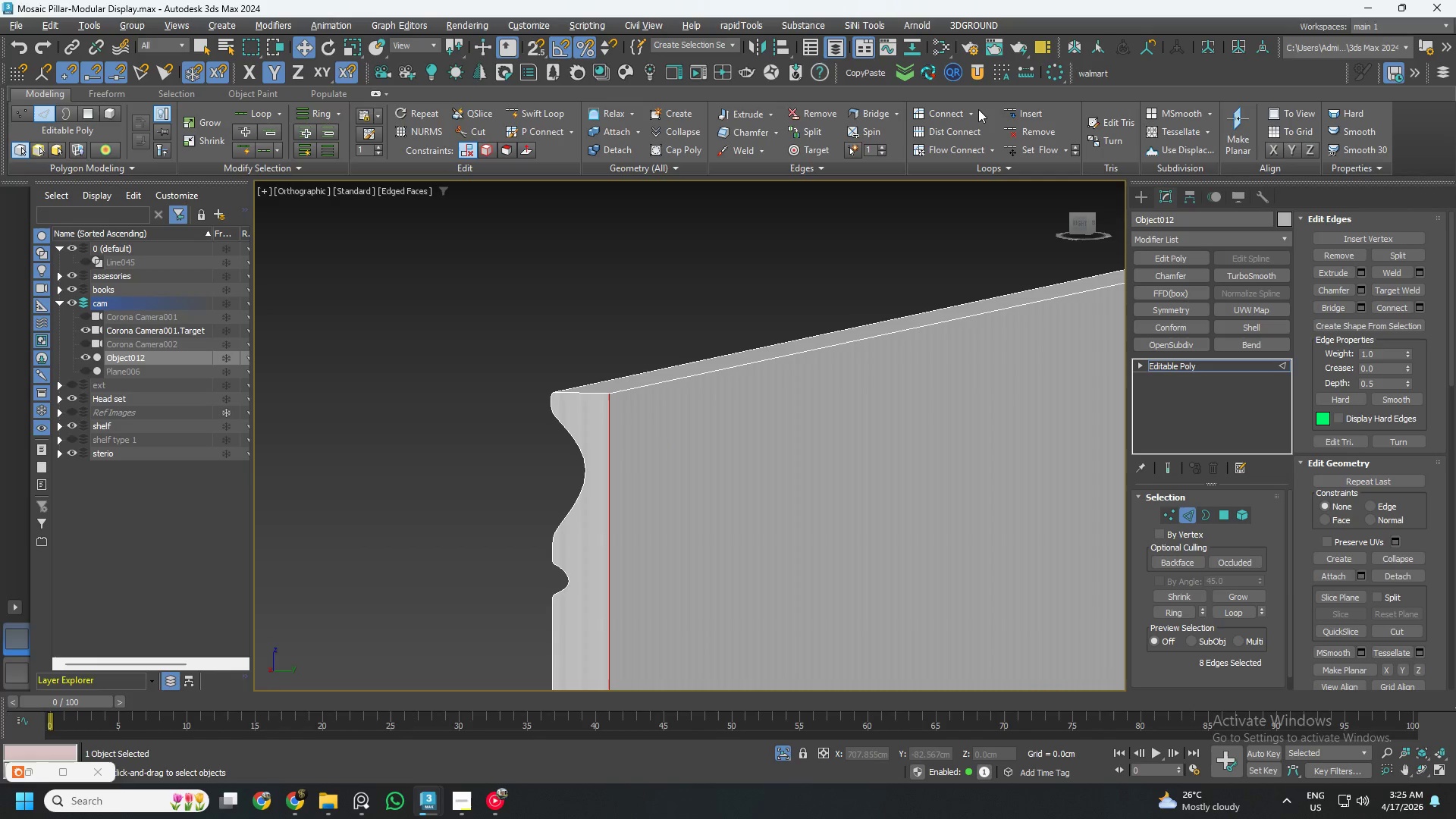 
left_click([973, 111])
 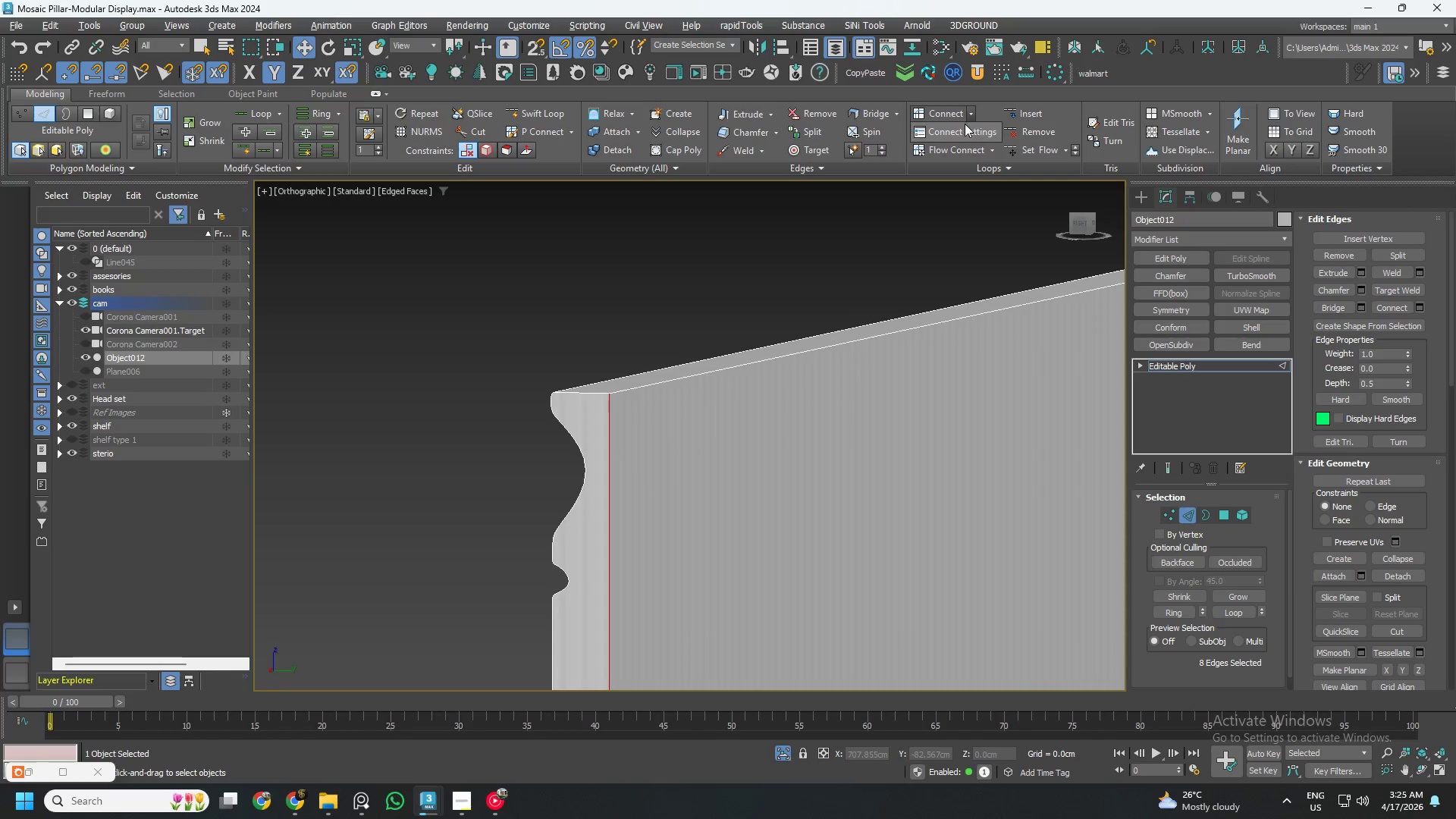 
left_click([962, 128])
 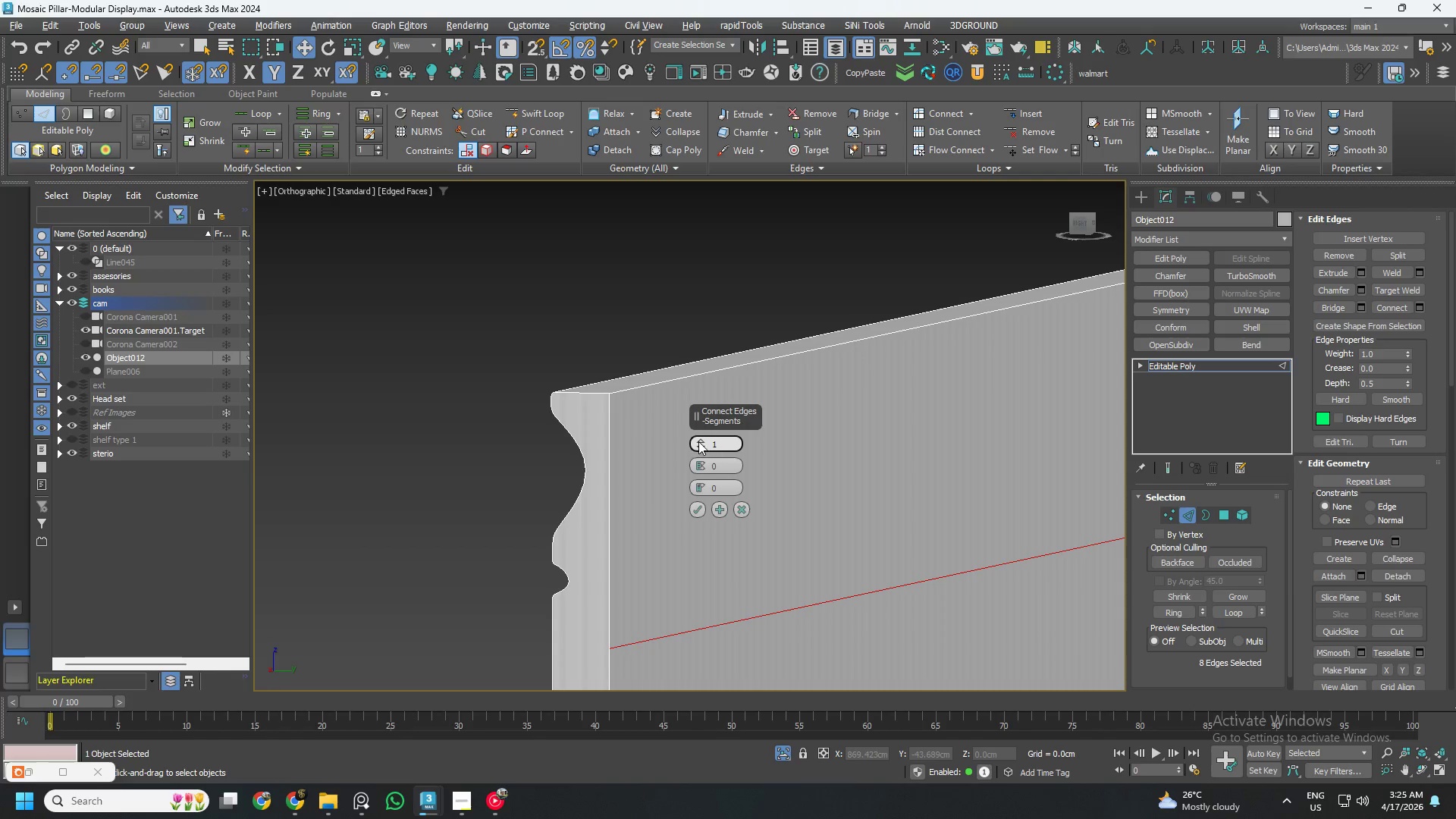 
double_click([698, 441])
 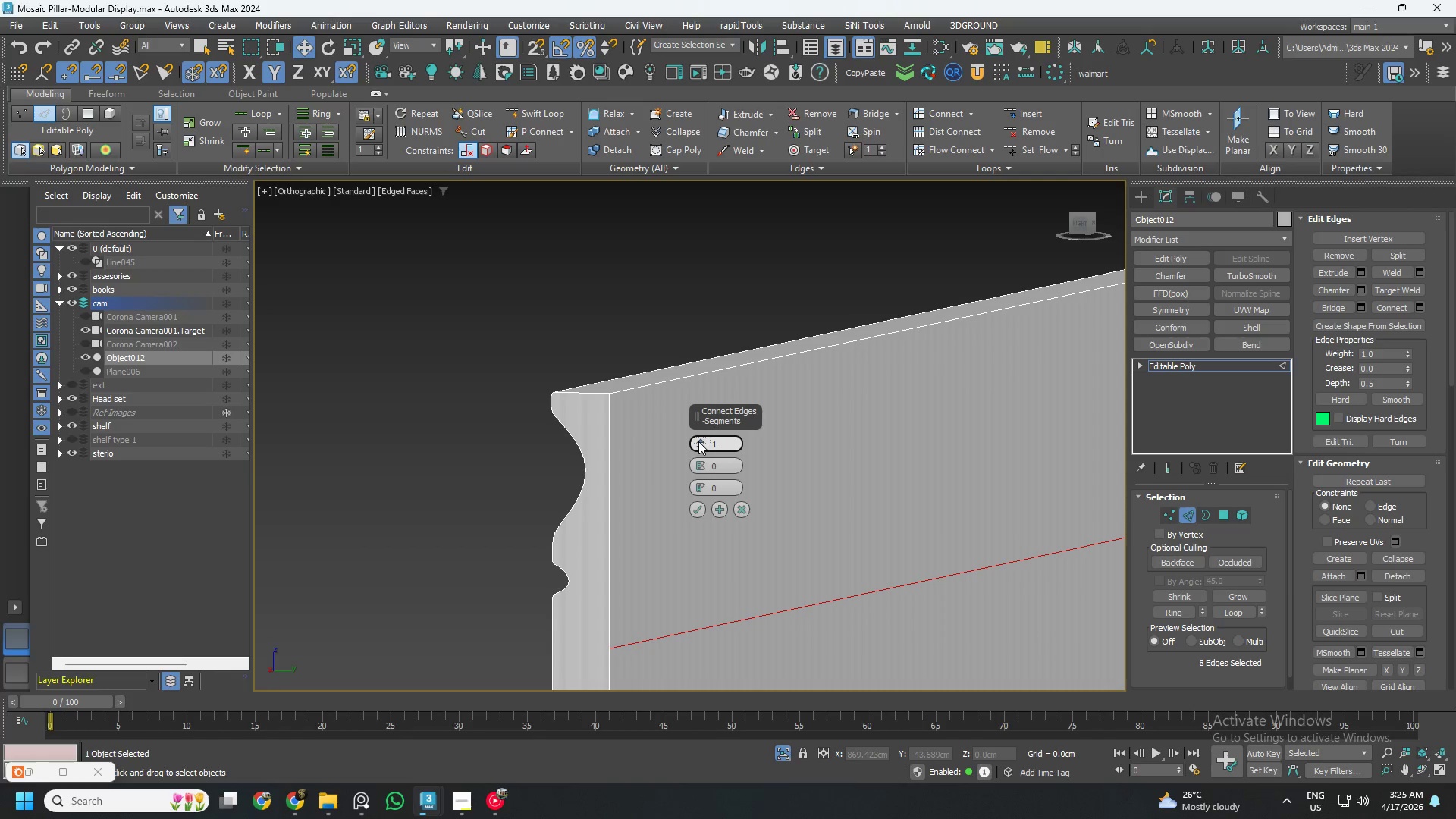 
triple_click([698, 441])
 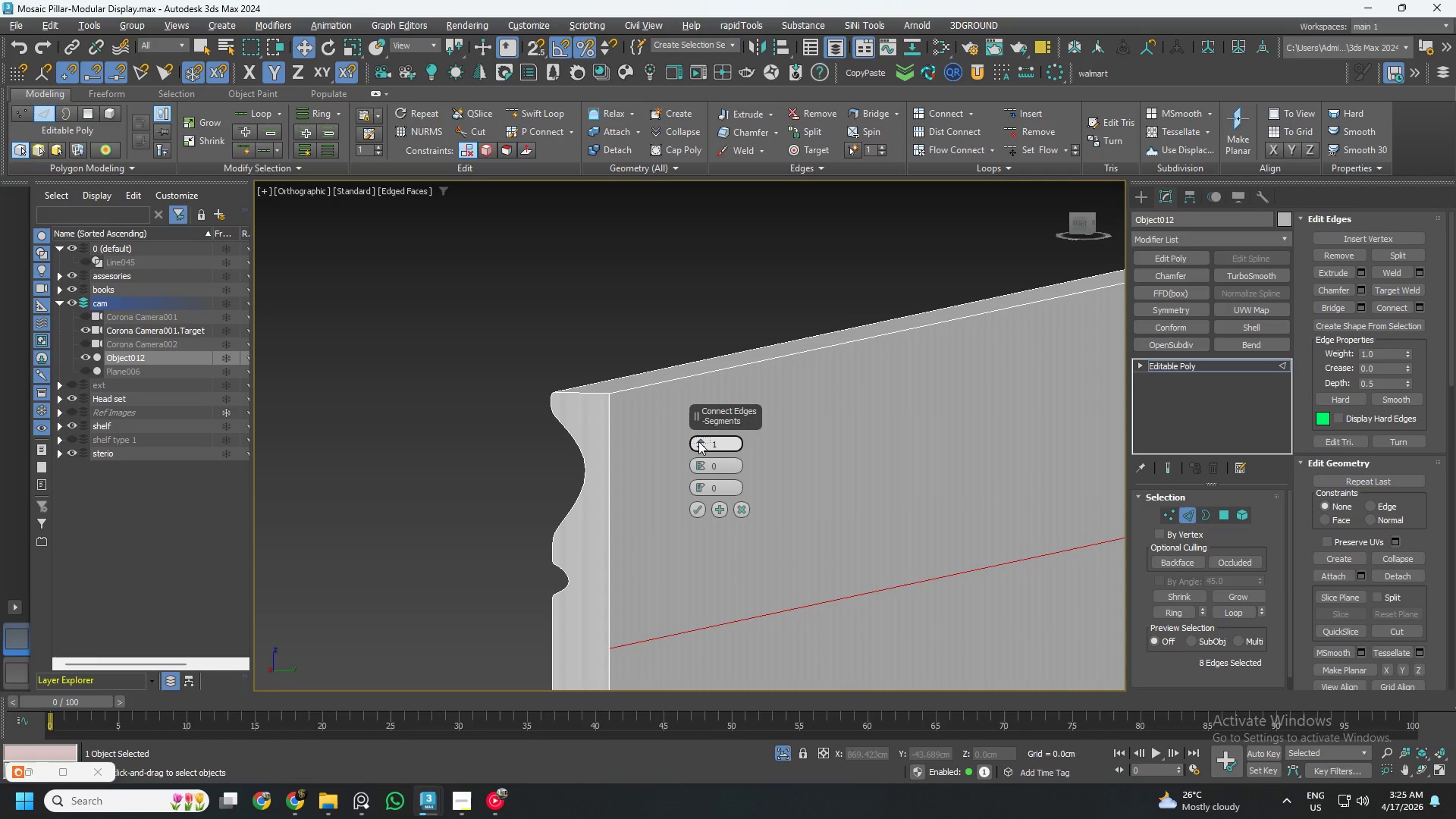 
triple_click([698, 441])
 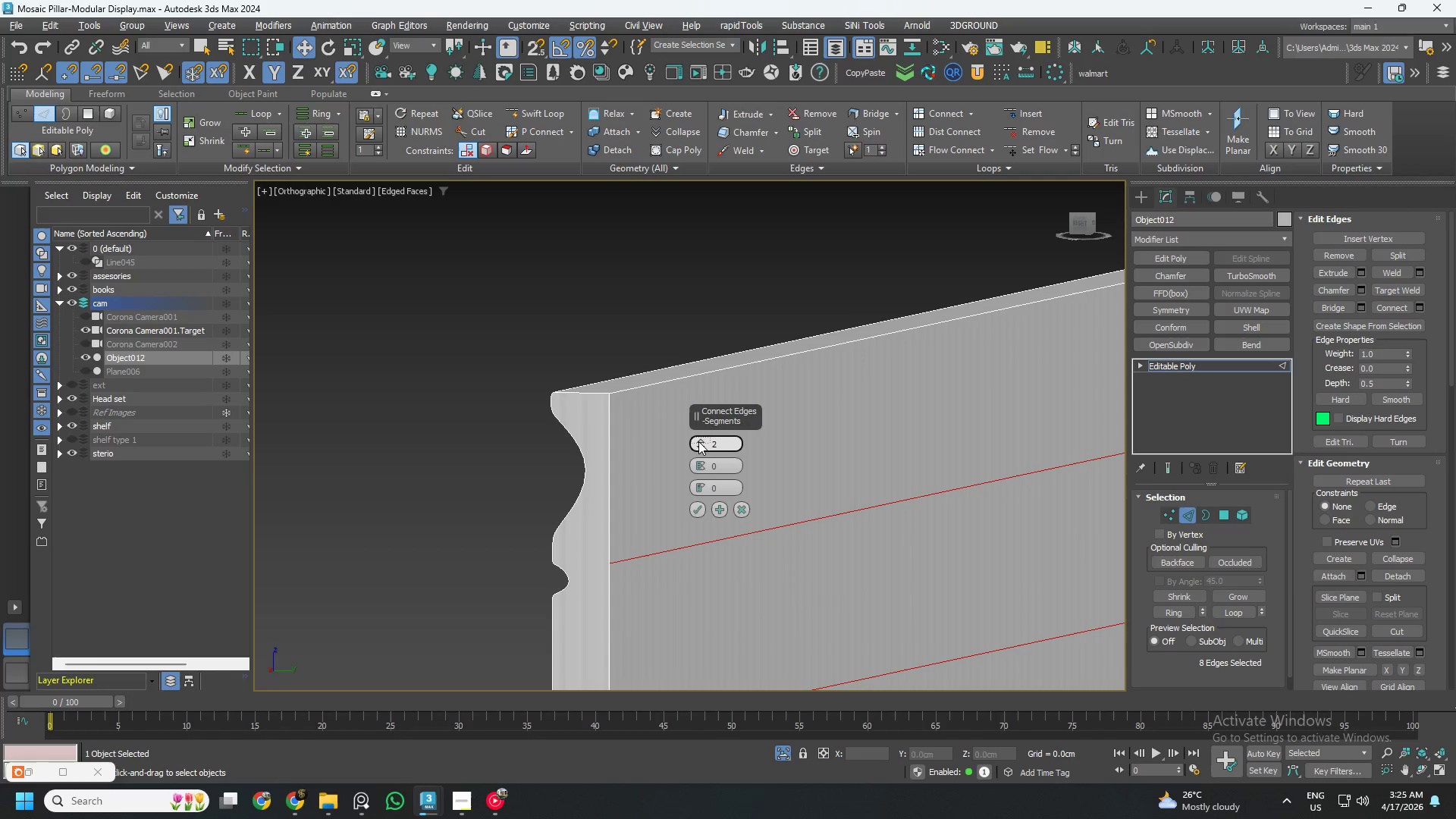 
triple_click([698, 441])
 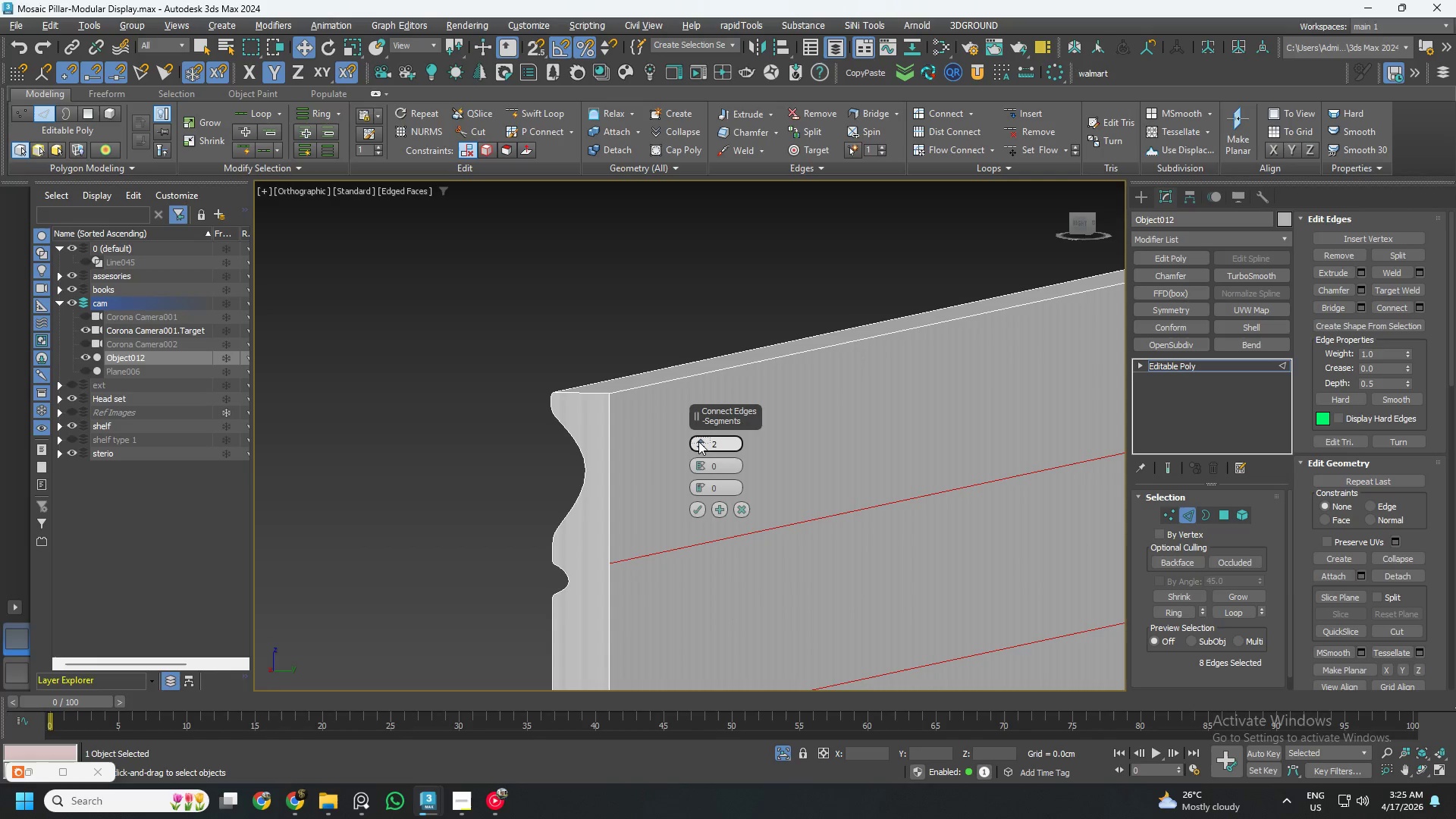 
triple_click([698, 441])
 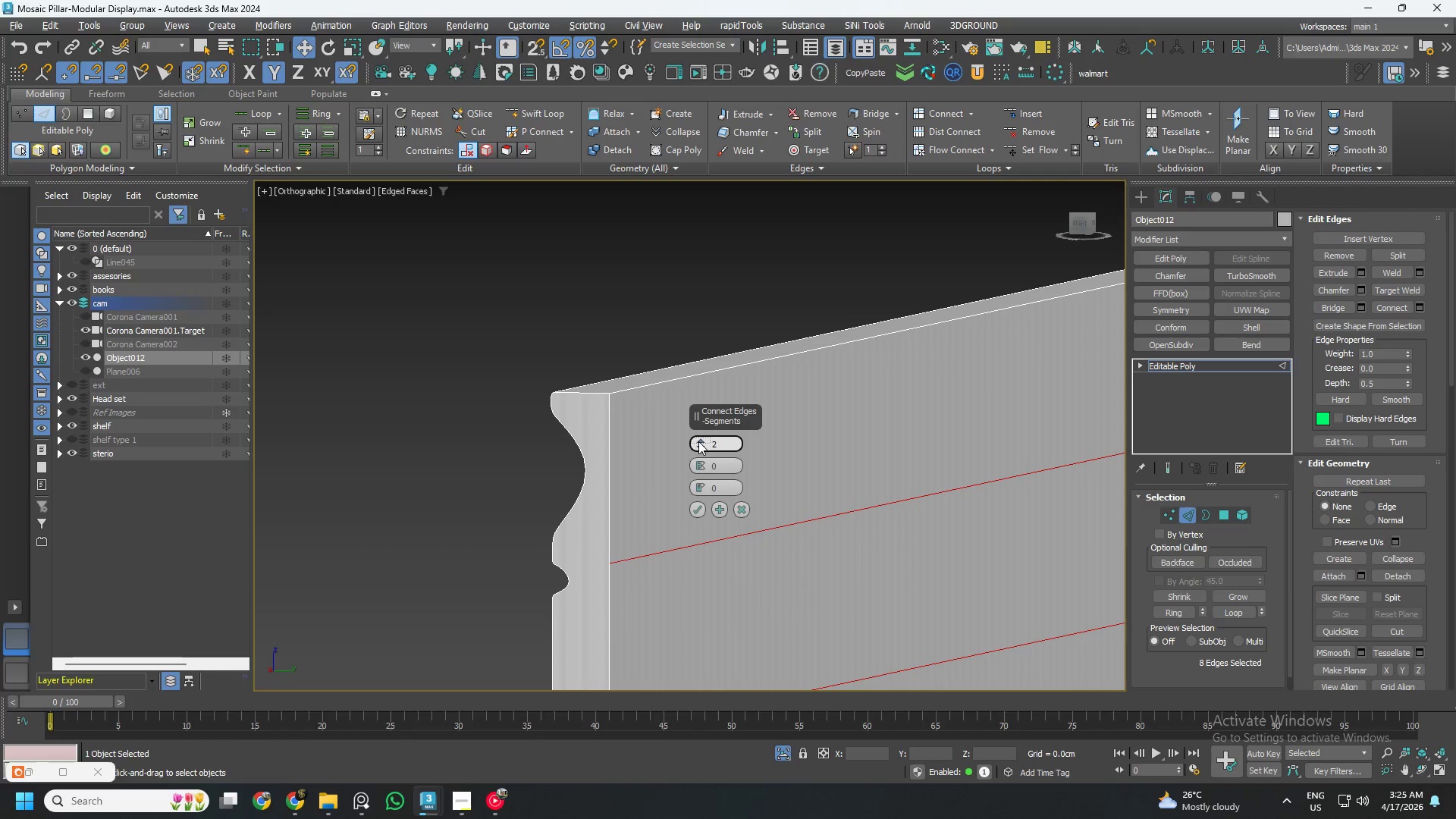 
triple_click([698, 441])
 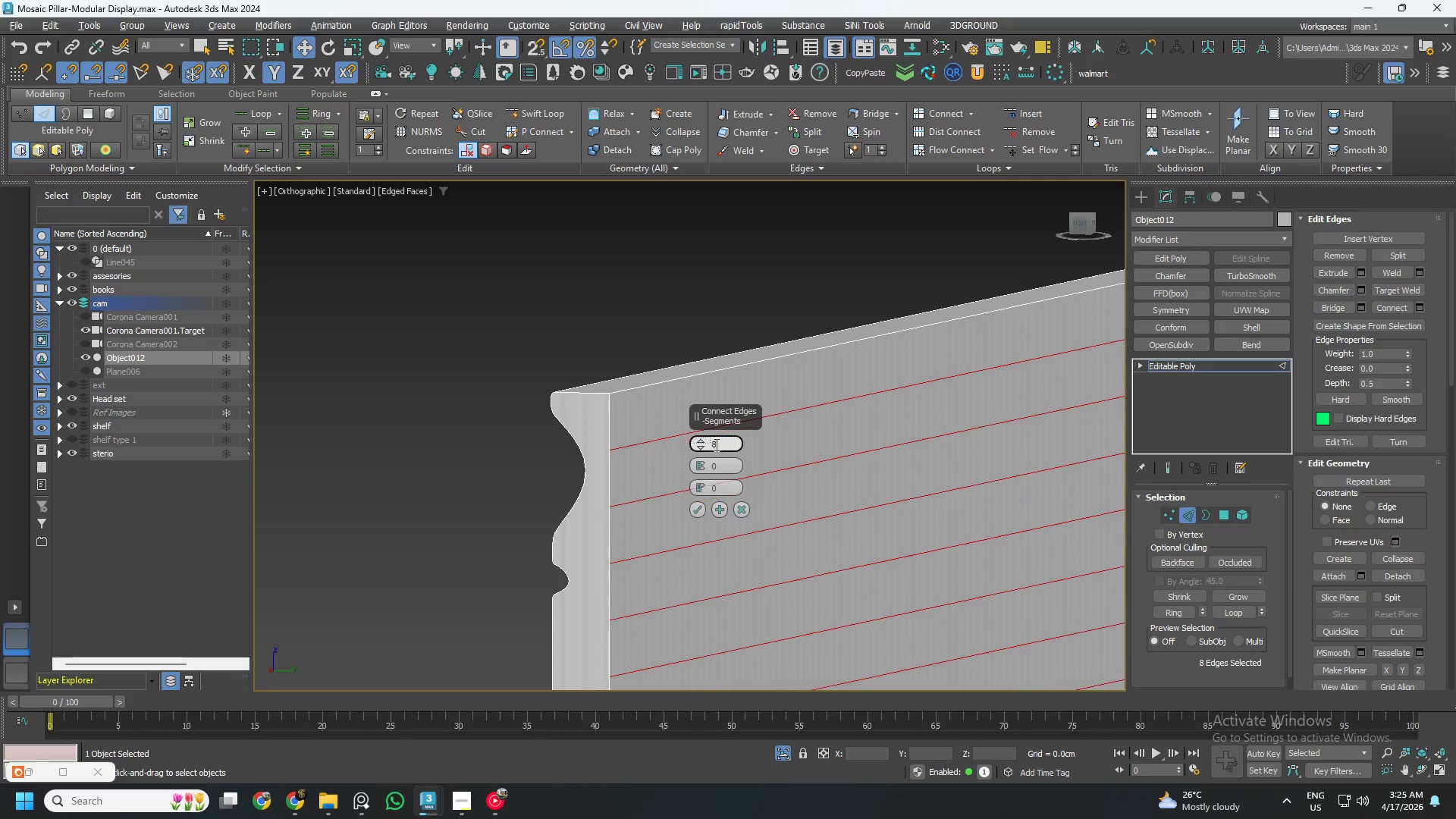 
double_click([715, 444])
 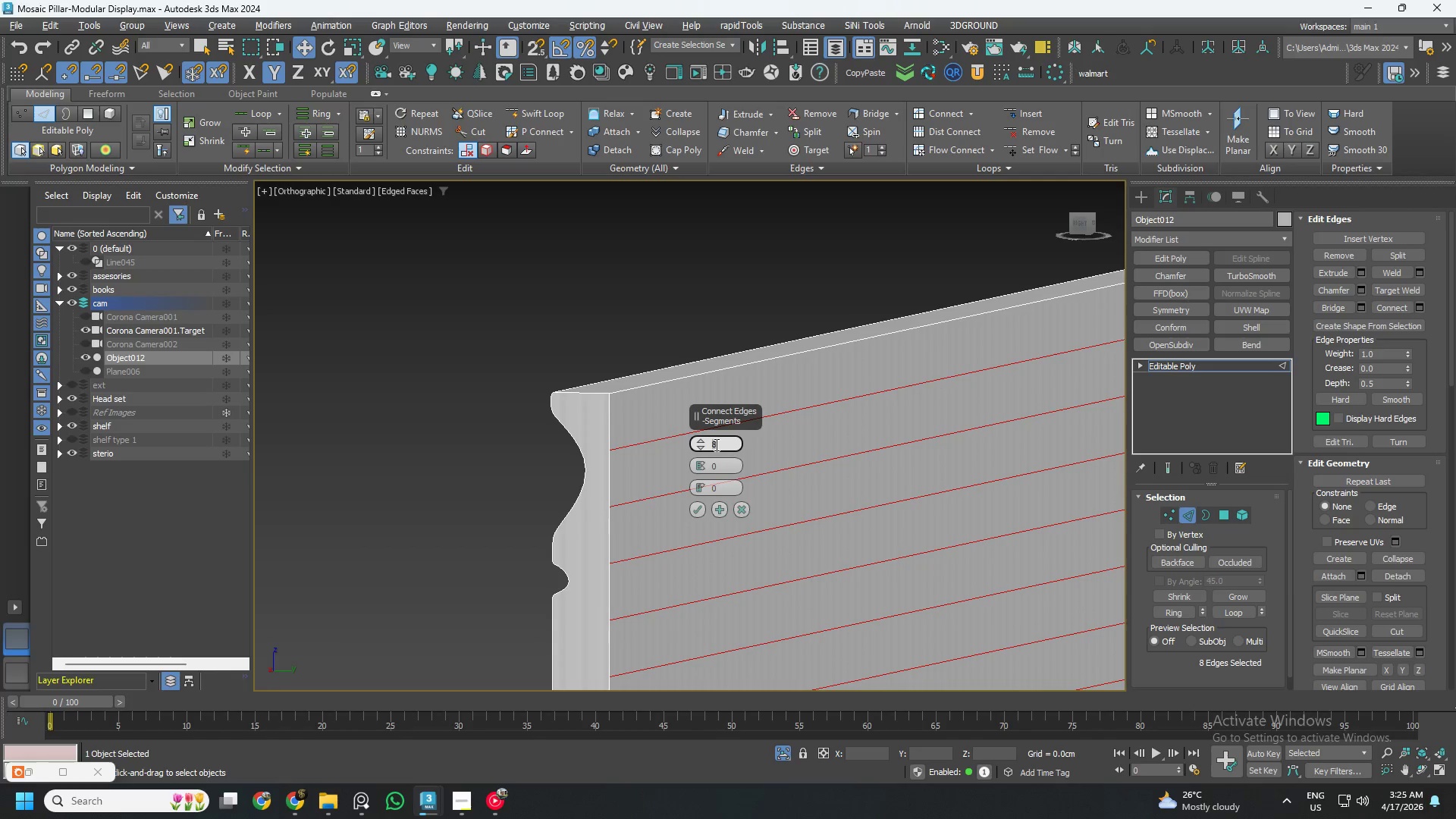 
key(Numpad1)
 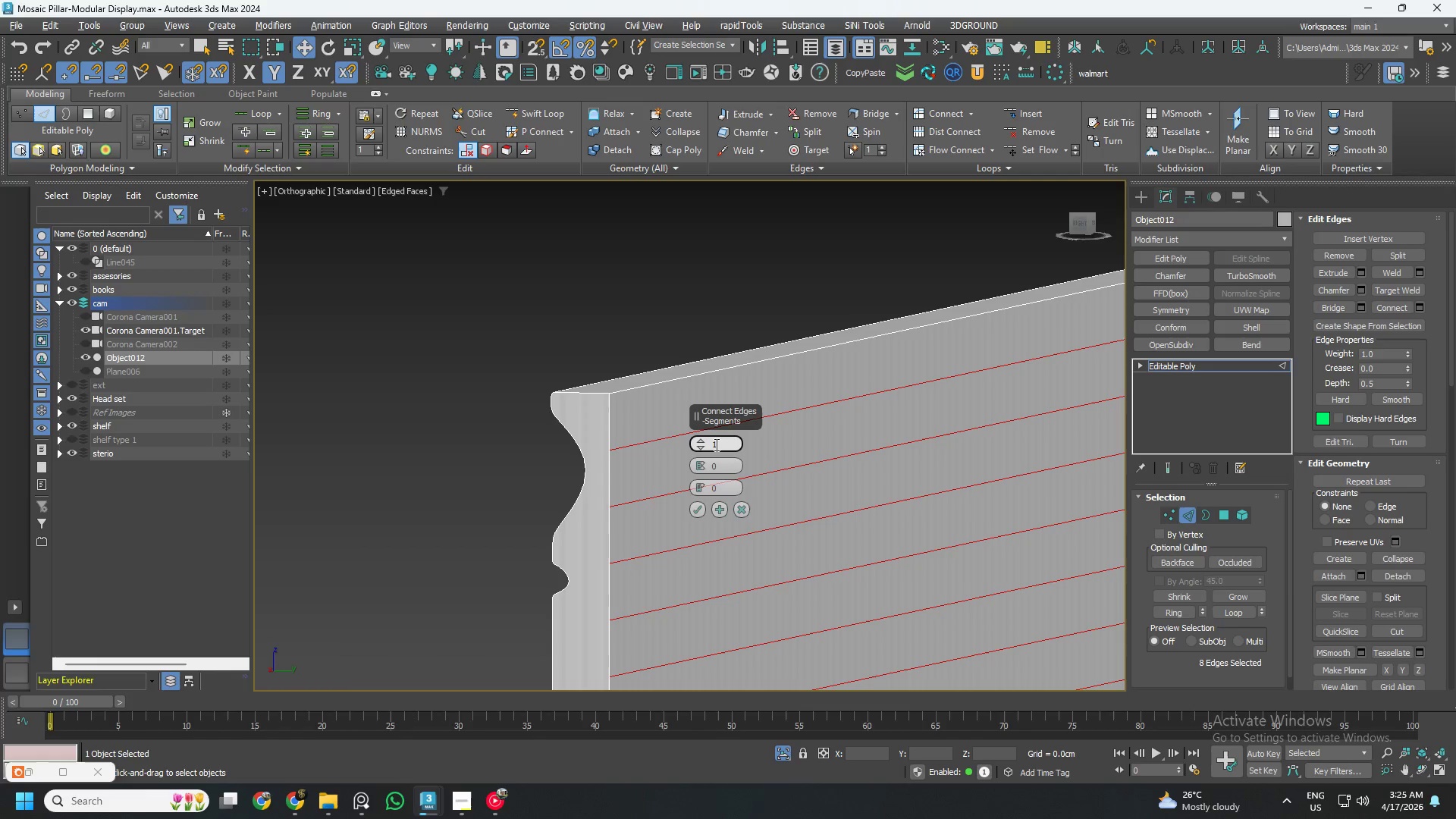 
key(Numpad5)
 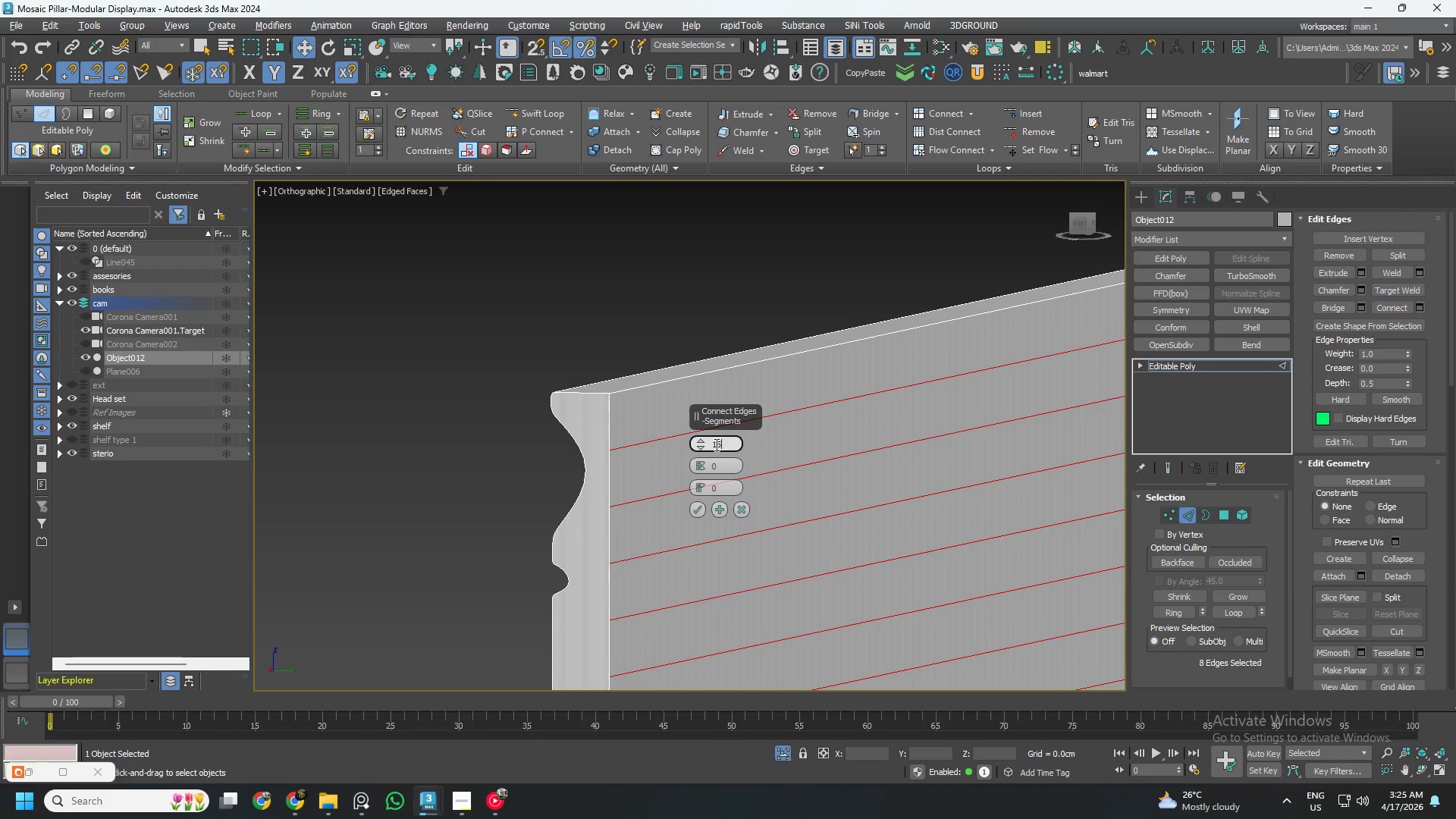 
key(NumpadEnter)
 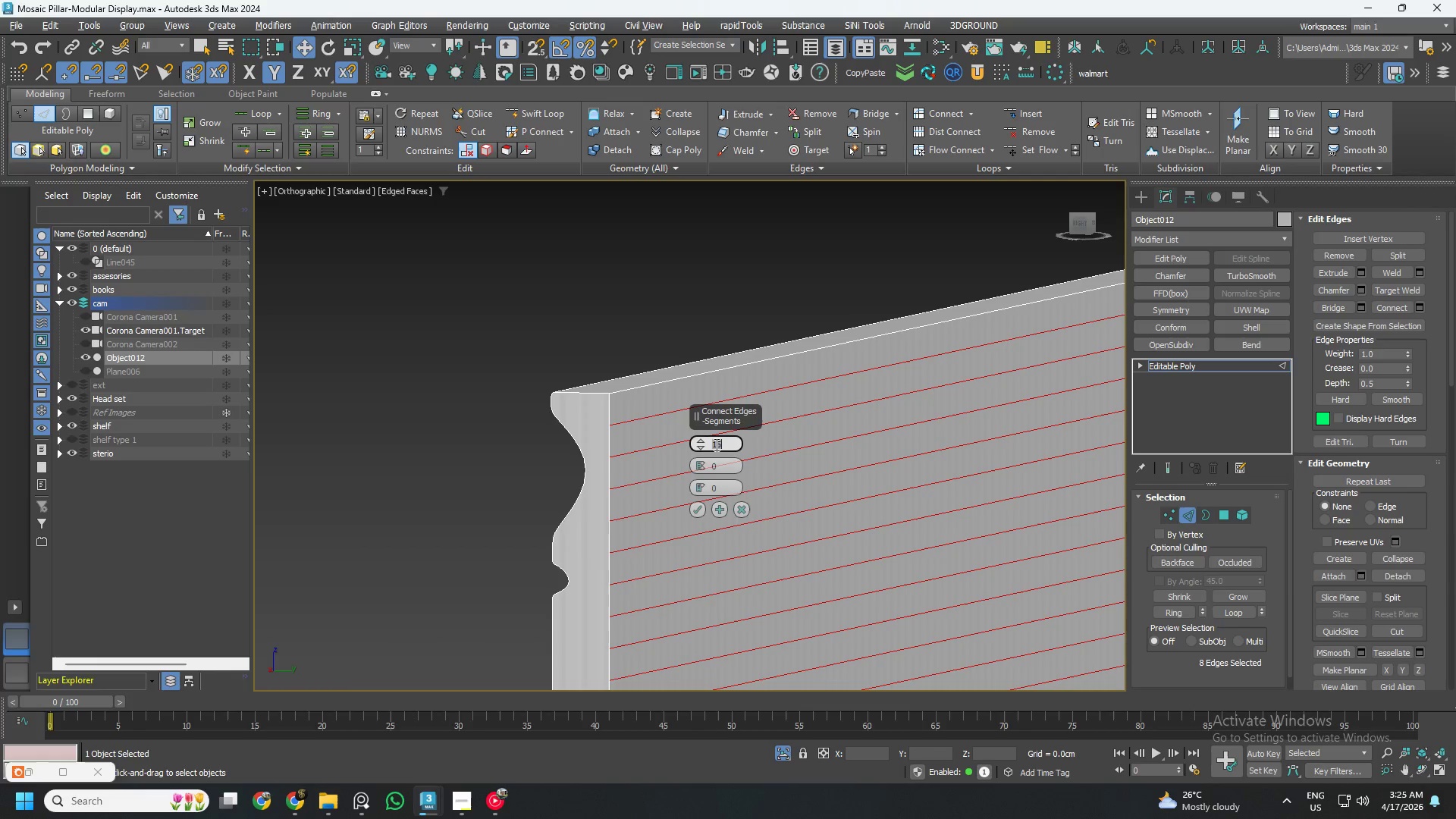 
scroll: coordinate [628, 459], scroll_direction: down, amount: 2.0
 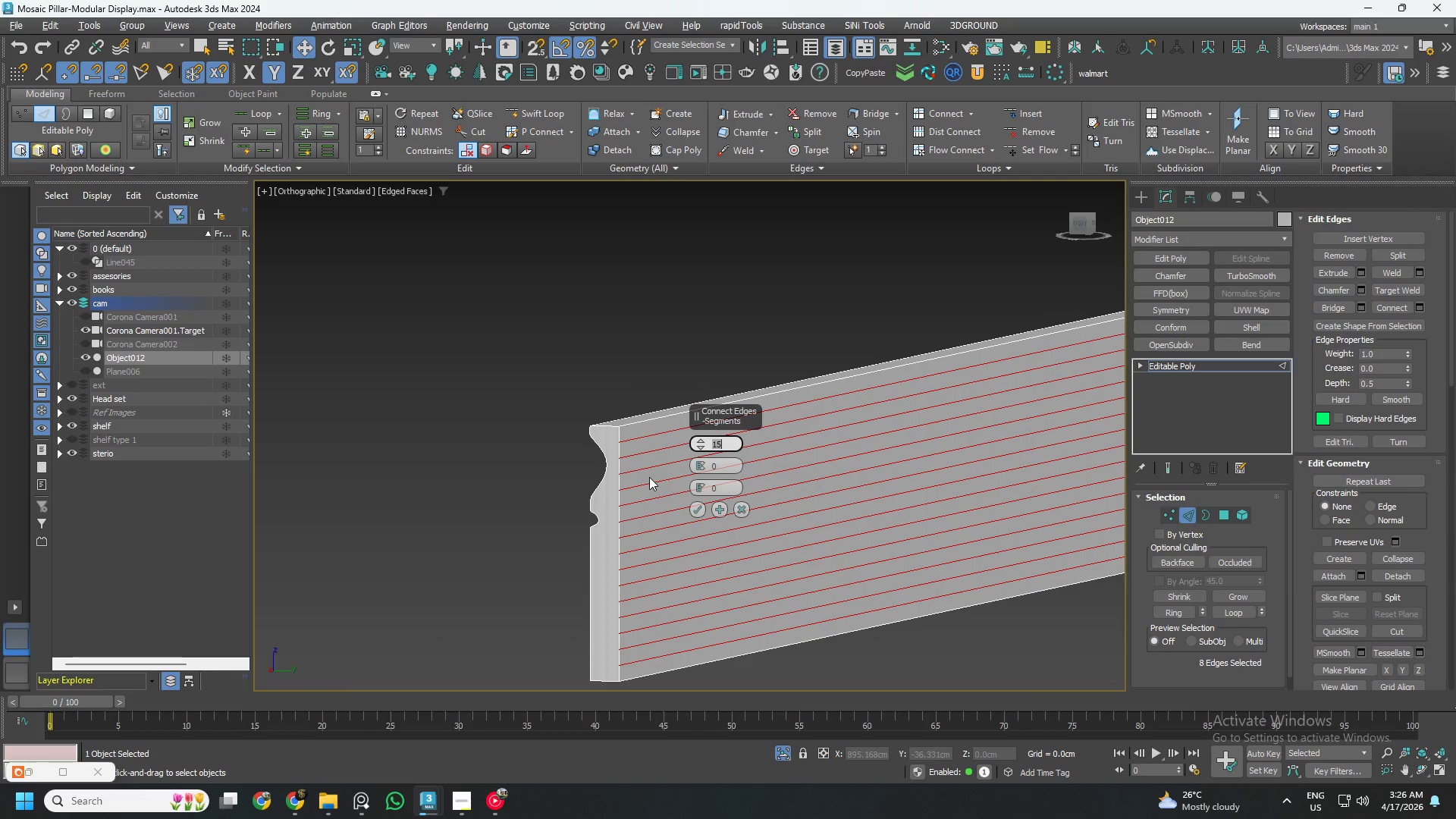 
wait(9.72)
 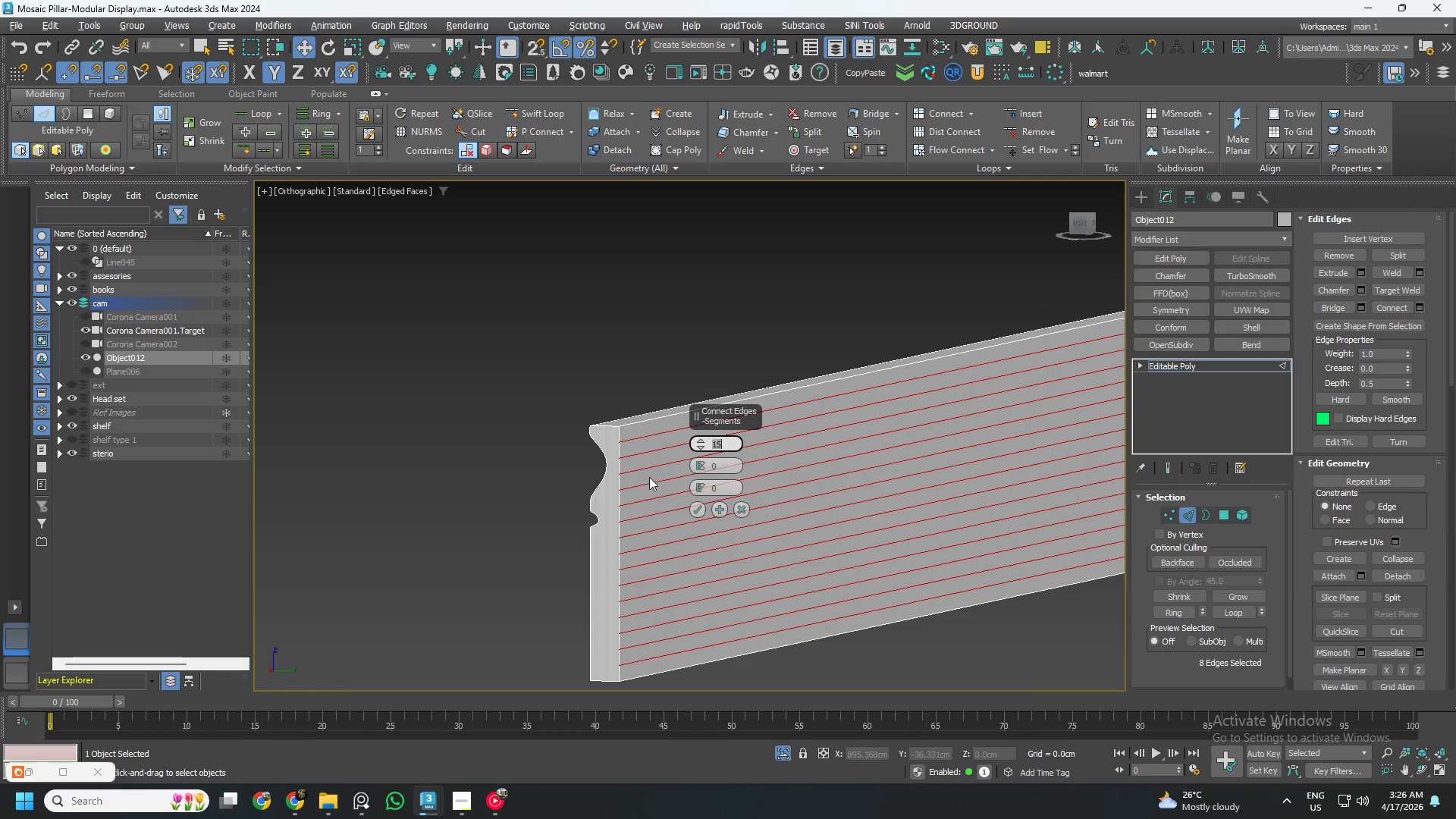 
left_click_drag(start_coordinate=[701, 467], to_coordinate=[701, 463])
 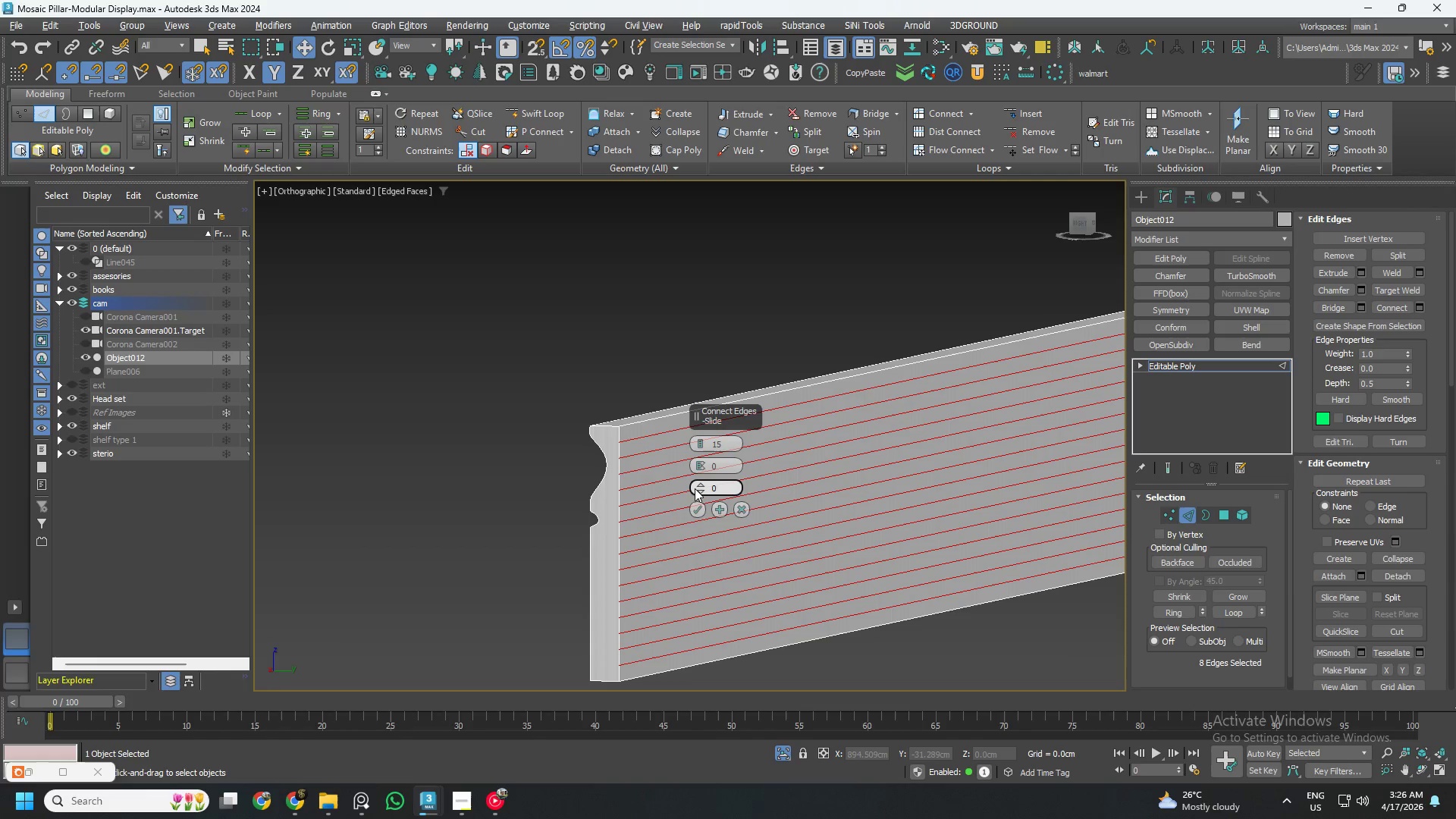 
left_click([702, 483])
 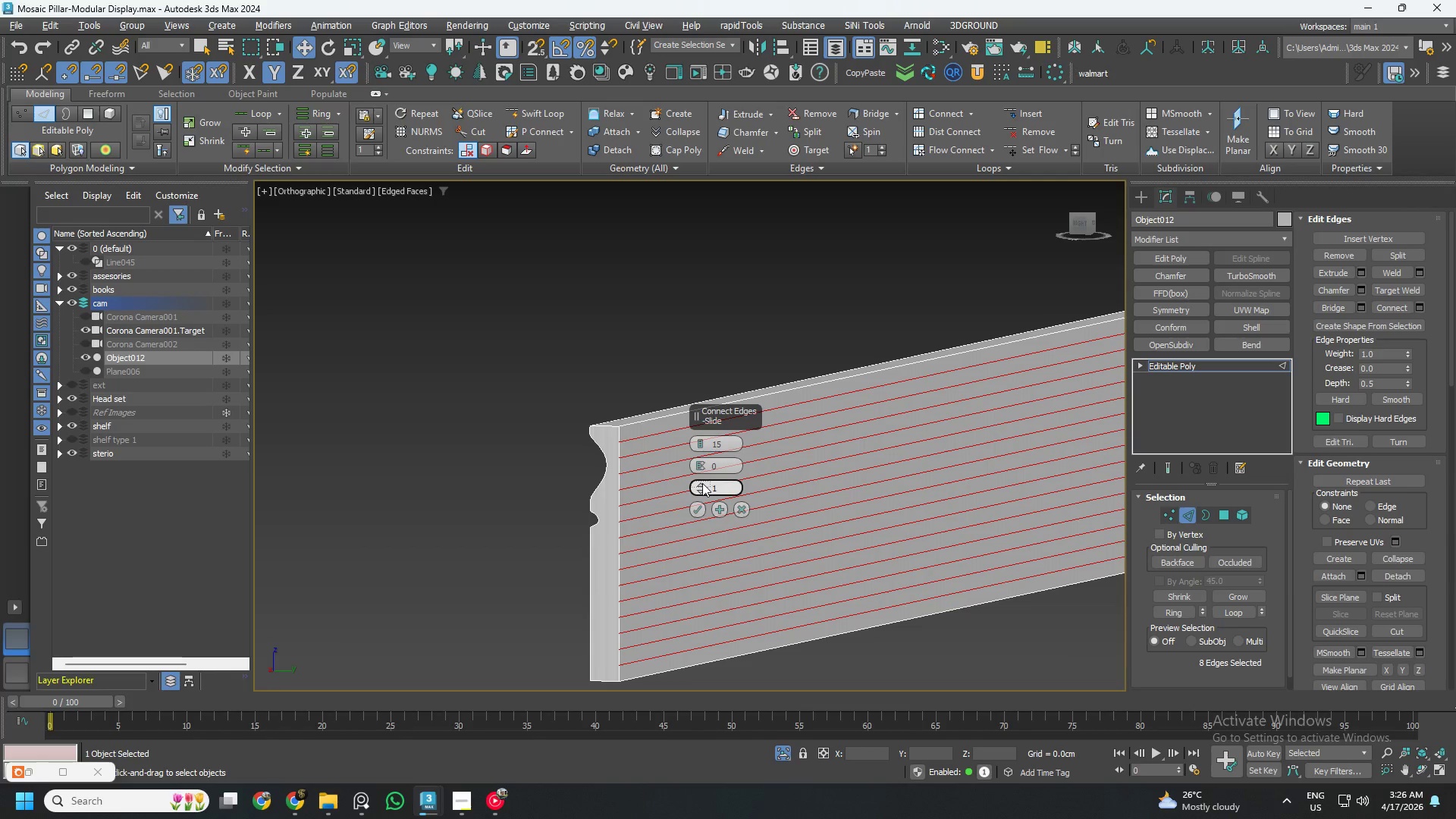 
left_click_drag(start_coordinate=[701, 483], to_coordinate=[699, 477])
 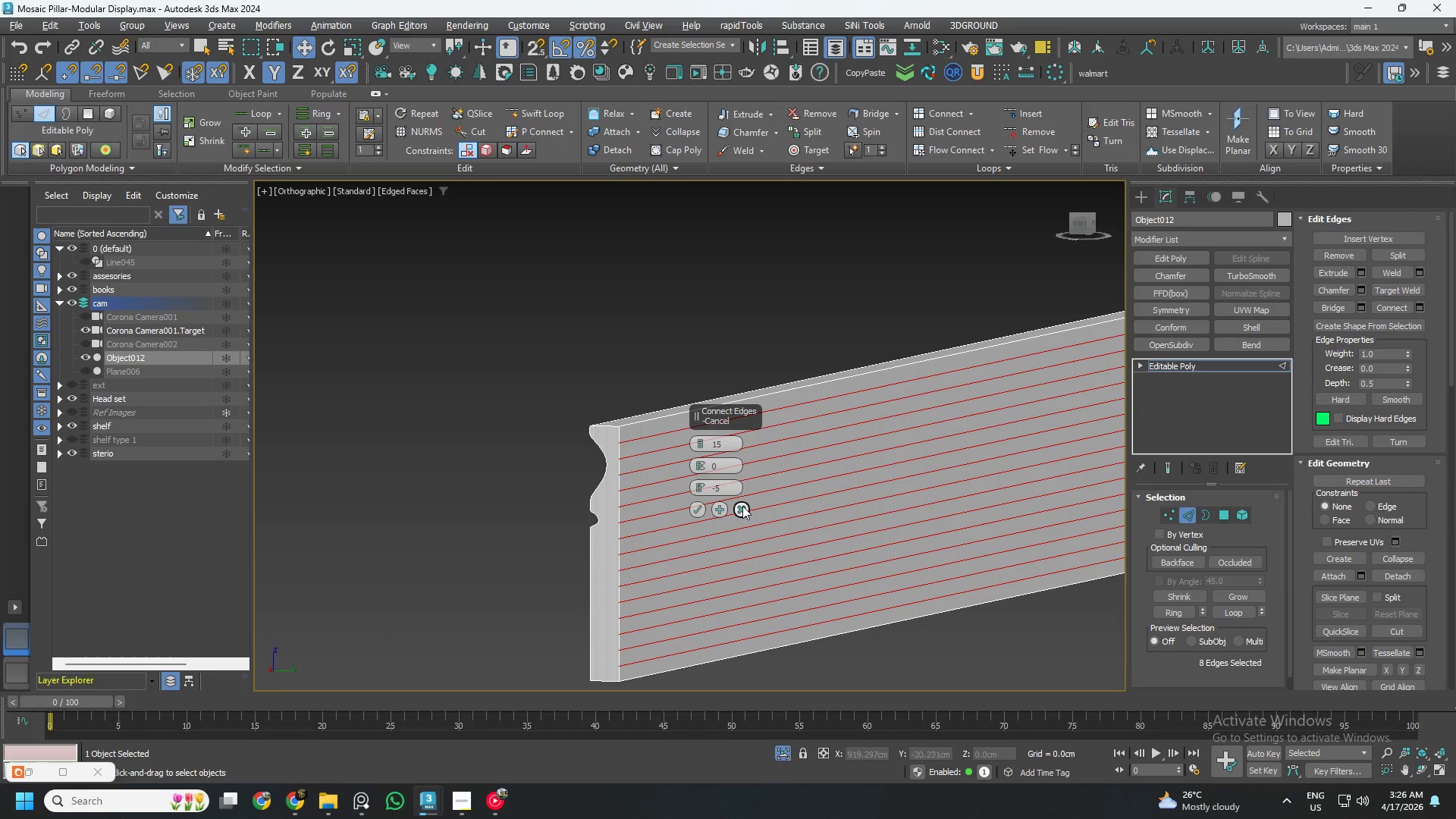 
left_click([742, 506])
 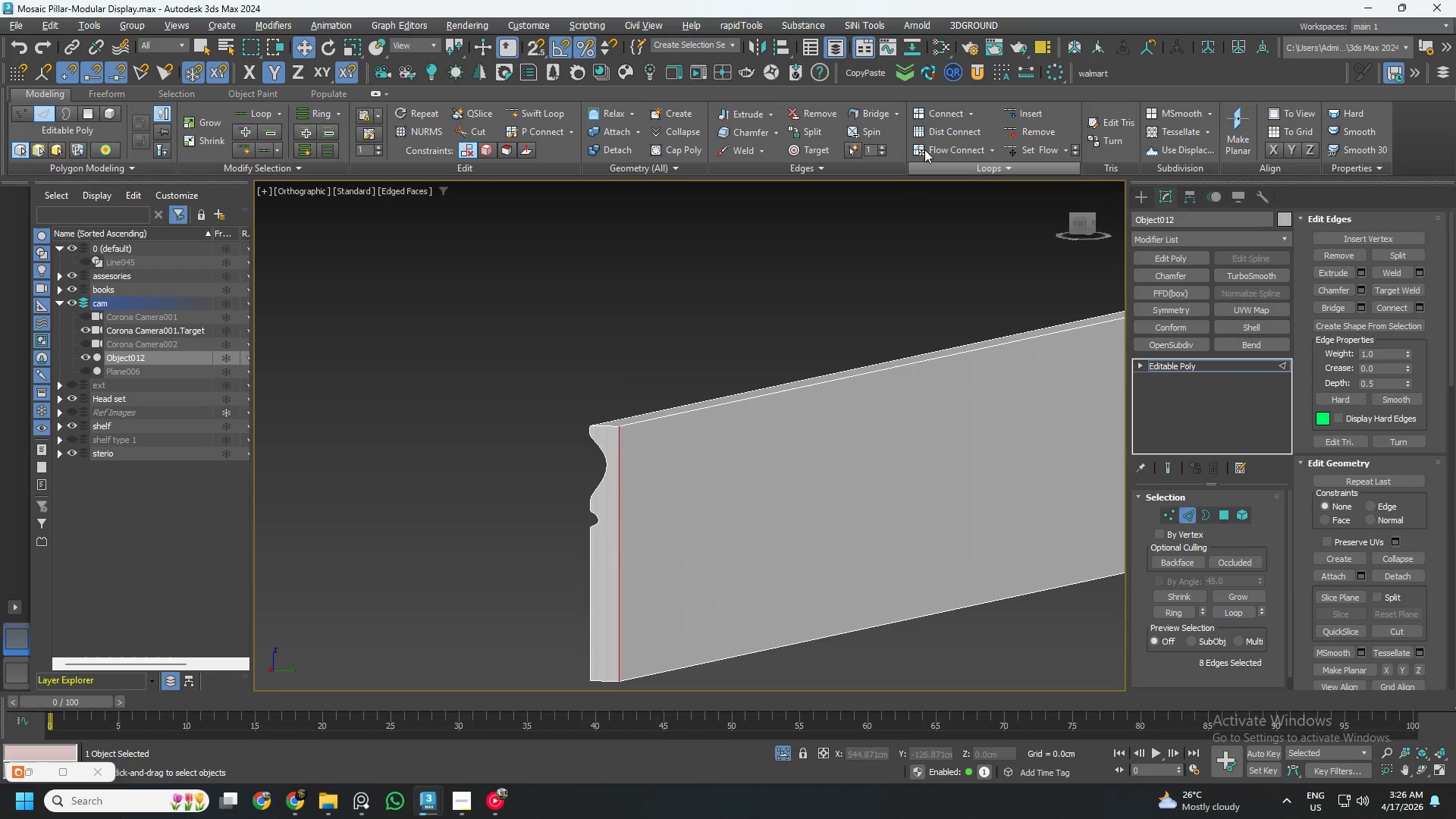 
left_click([969, 112])
 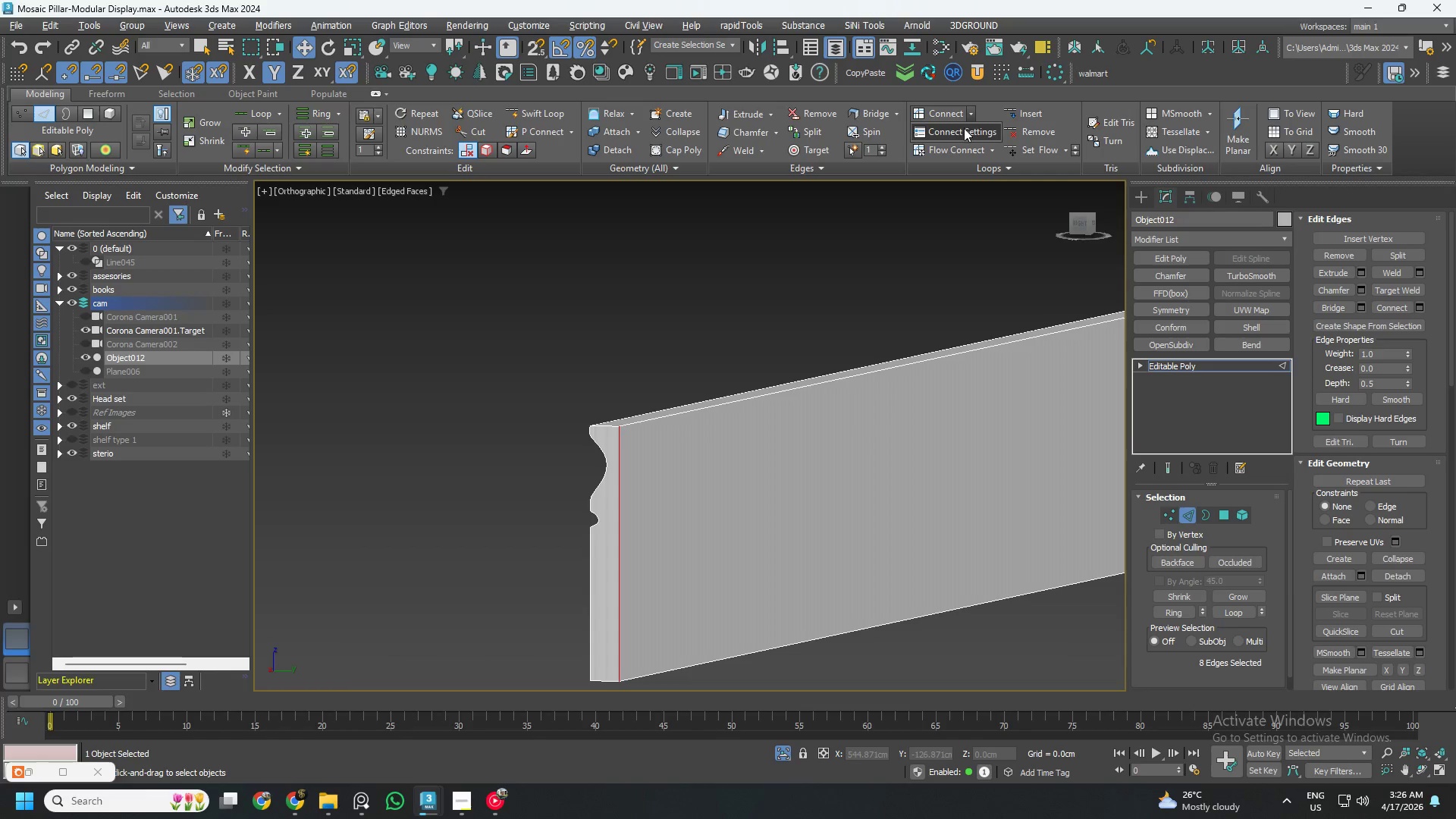 
left_click([964, 130])
 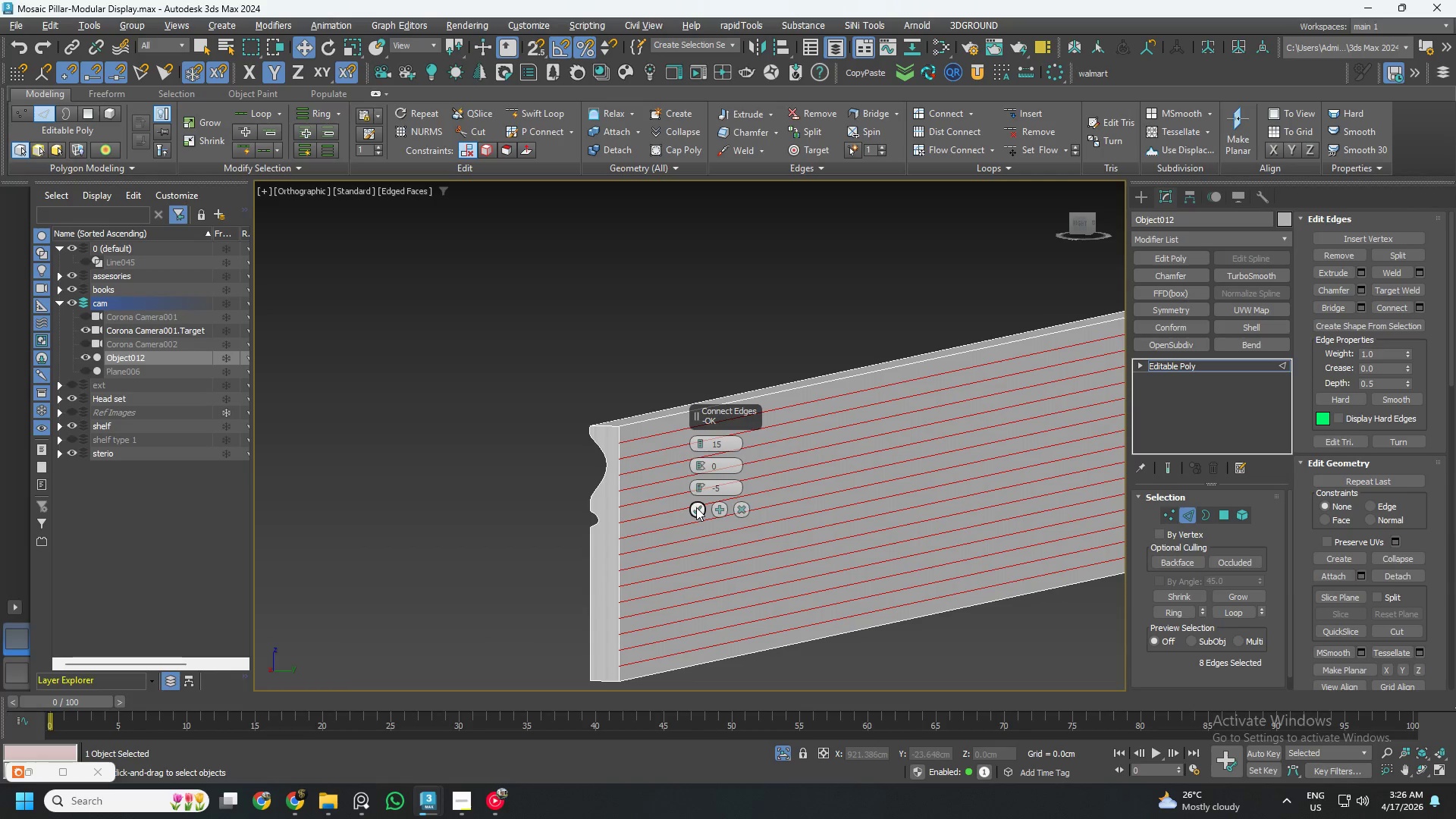 
left_click([698, 513])
 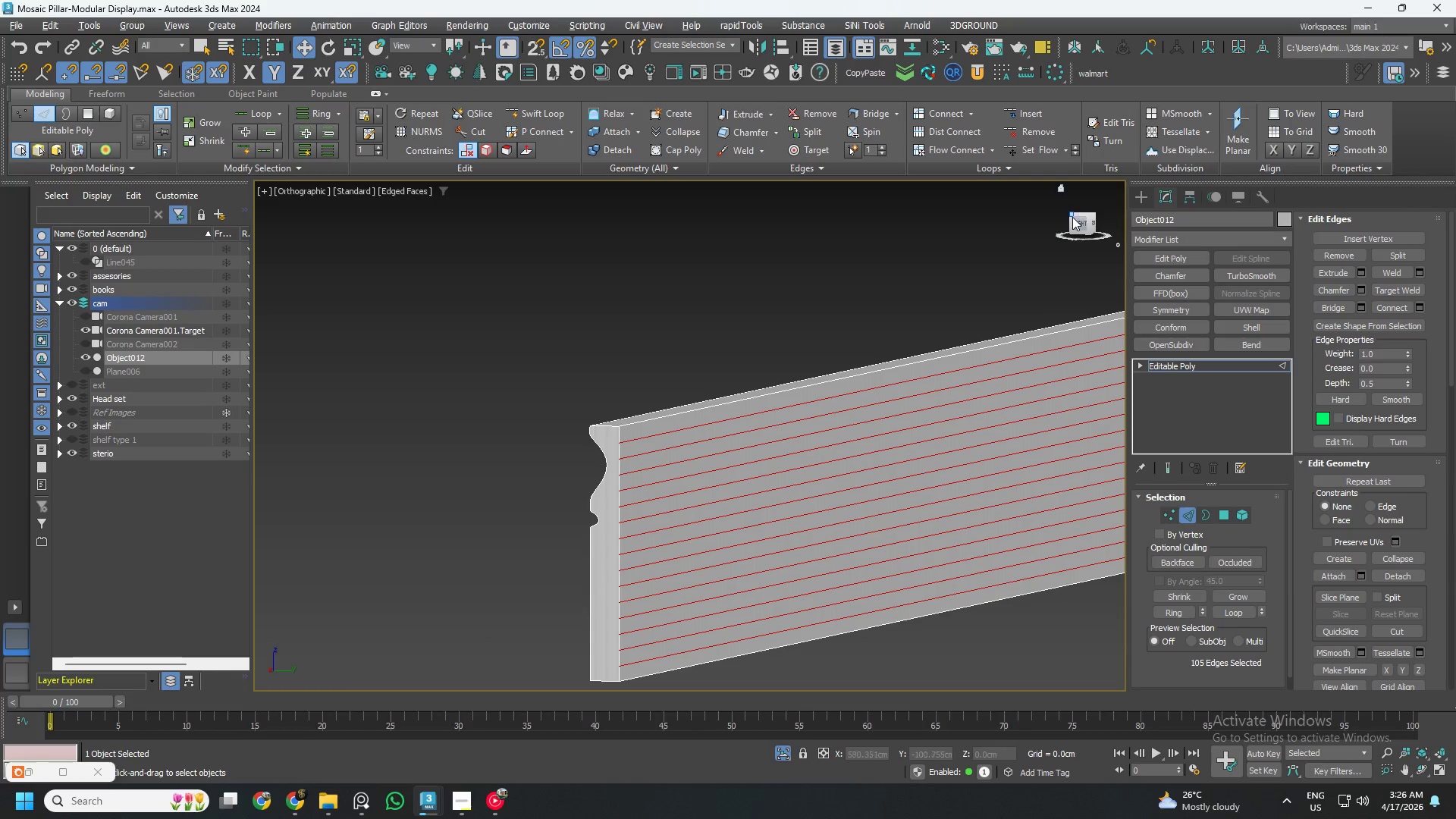 
left_click([1073, 221])
 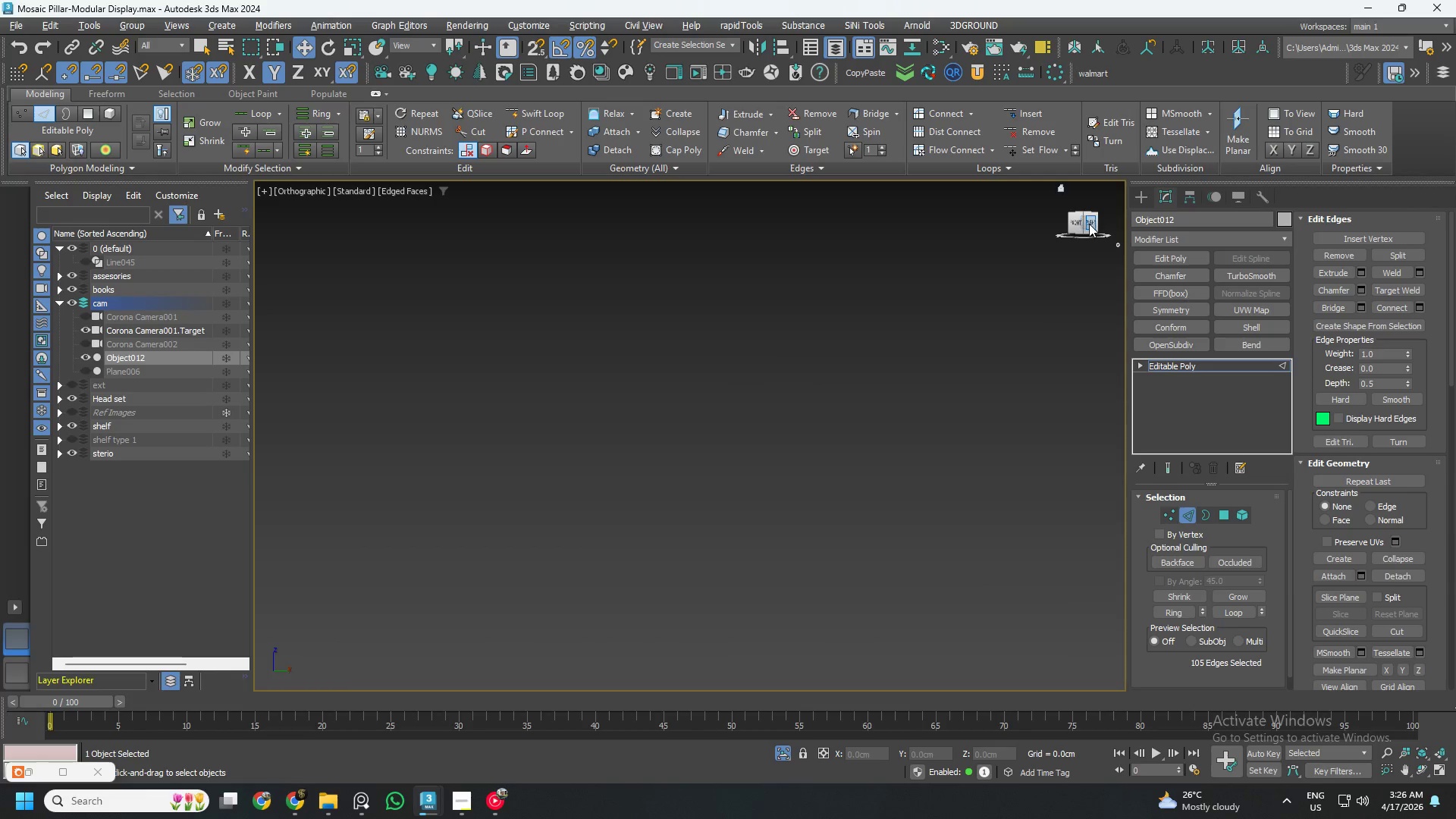 
left_click([1093, 224])
 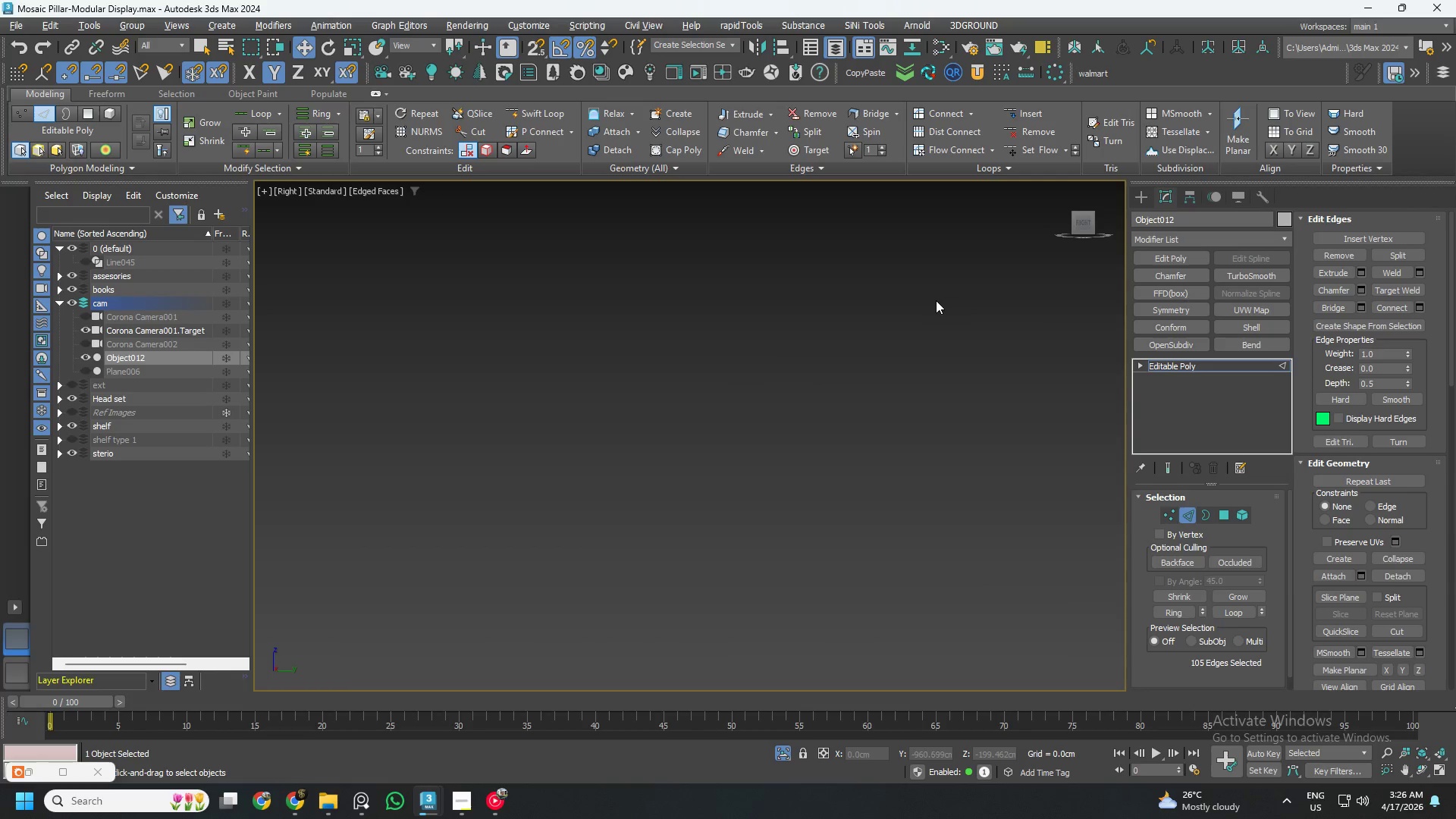 
key(Z)
 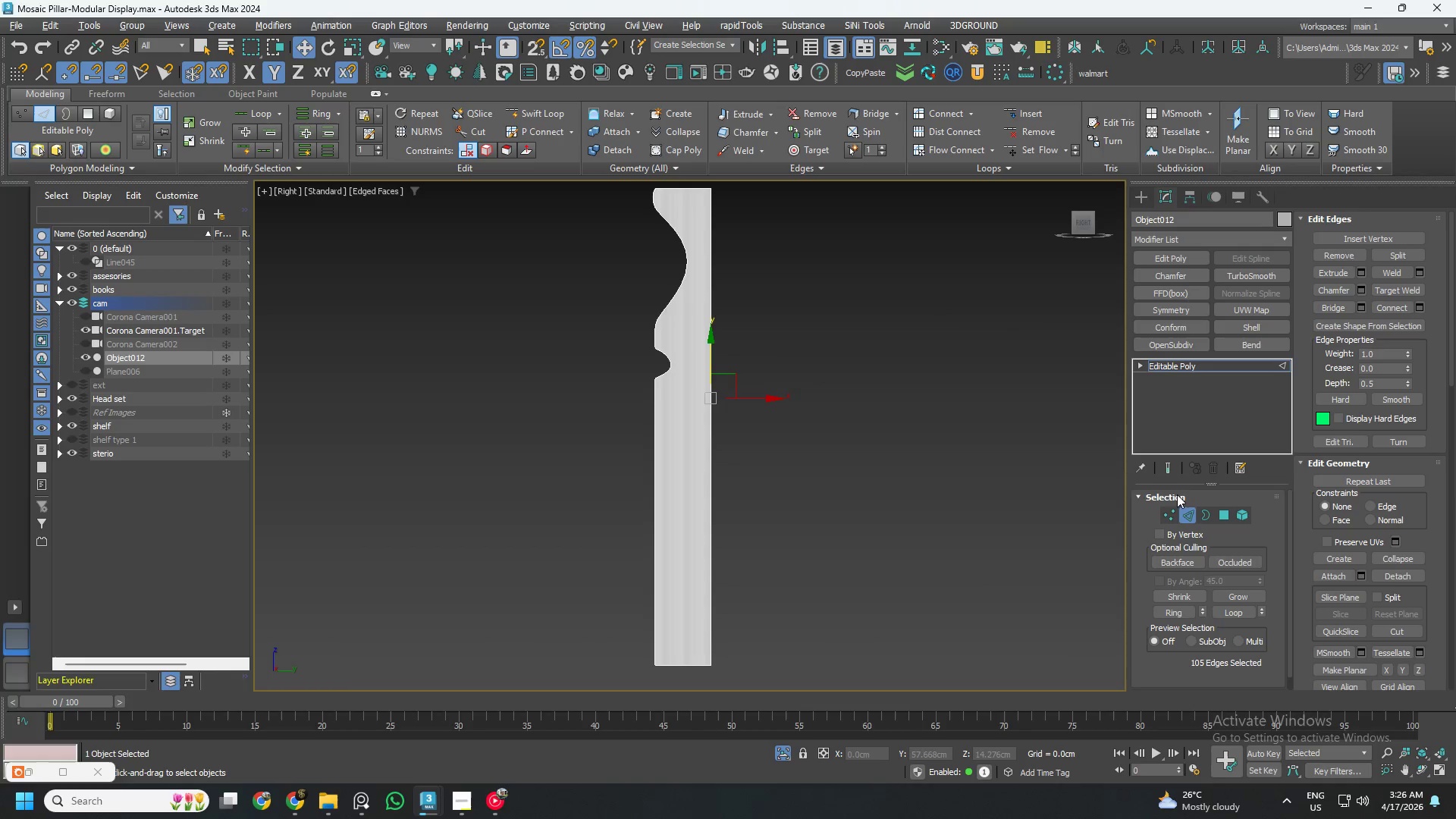 
left_click([1172, 508])
 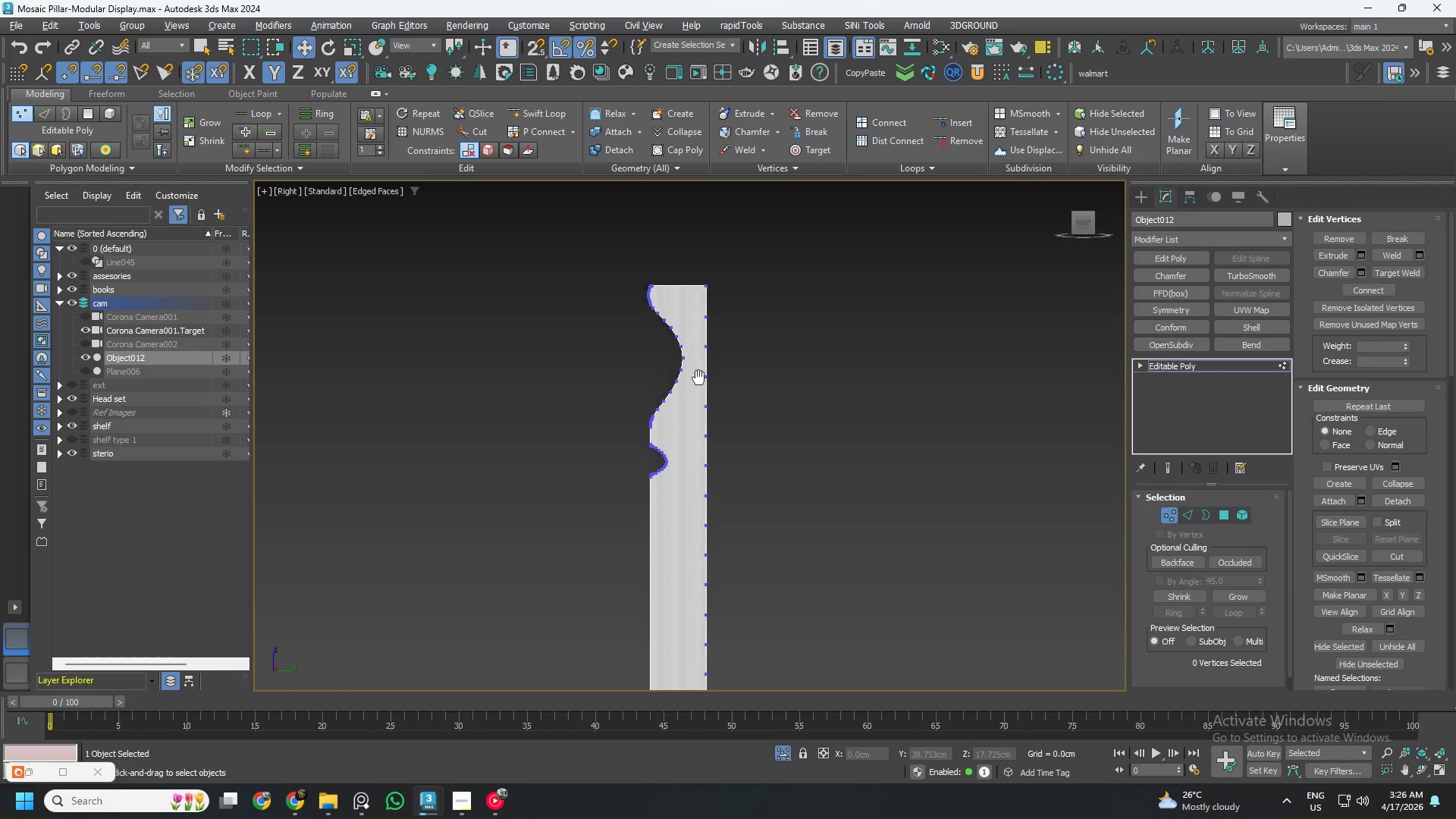 
scroll: coordinate [701, 304], scroll_direction: up, amount: 4.0
 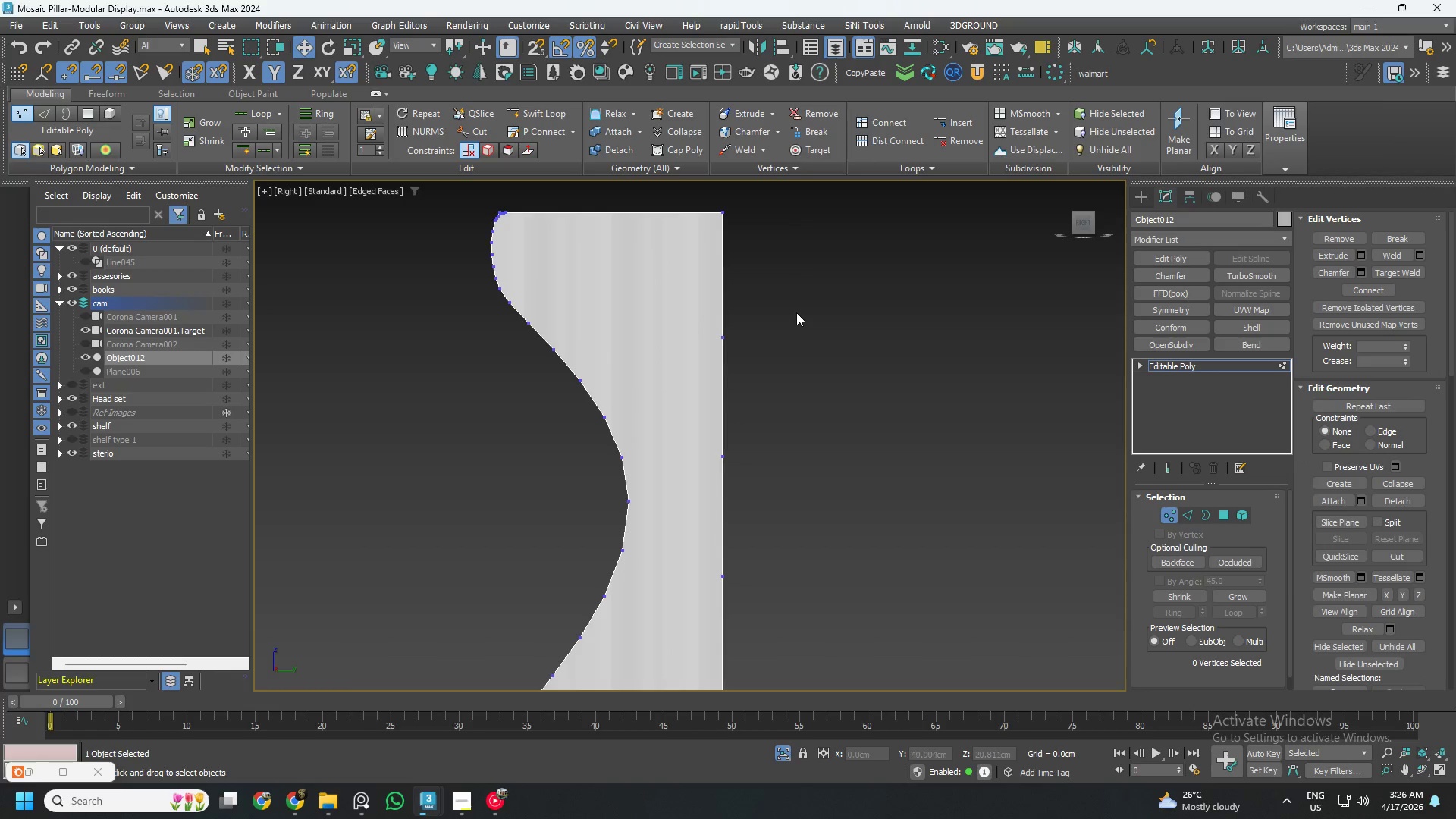 
left_click_drag(start_coordinate=[789, 309], to_coordinate=[673, 371])
 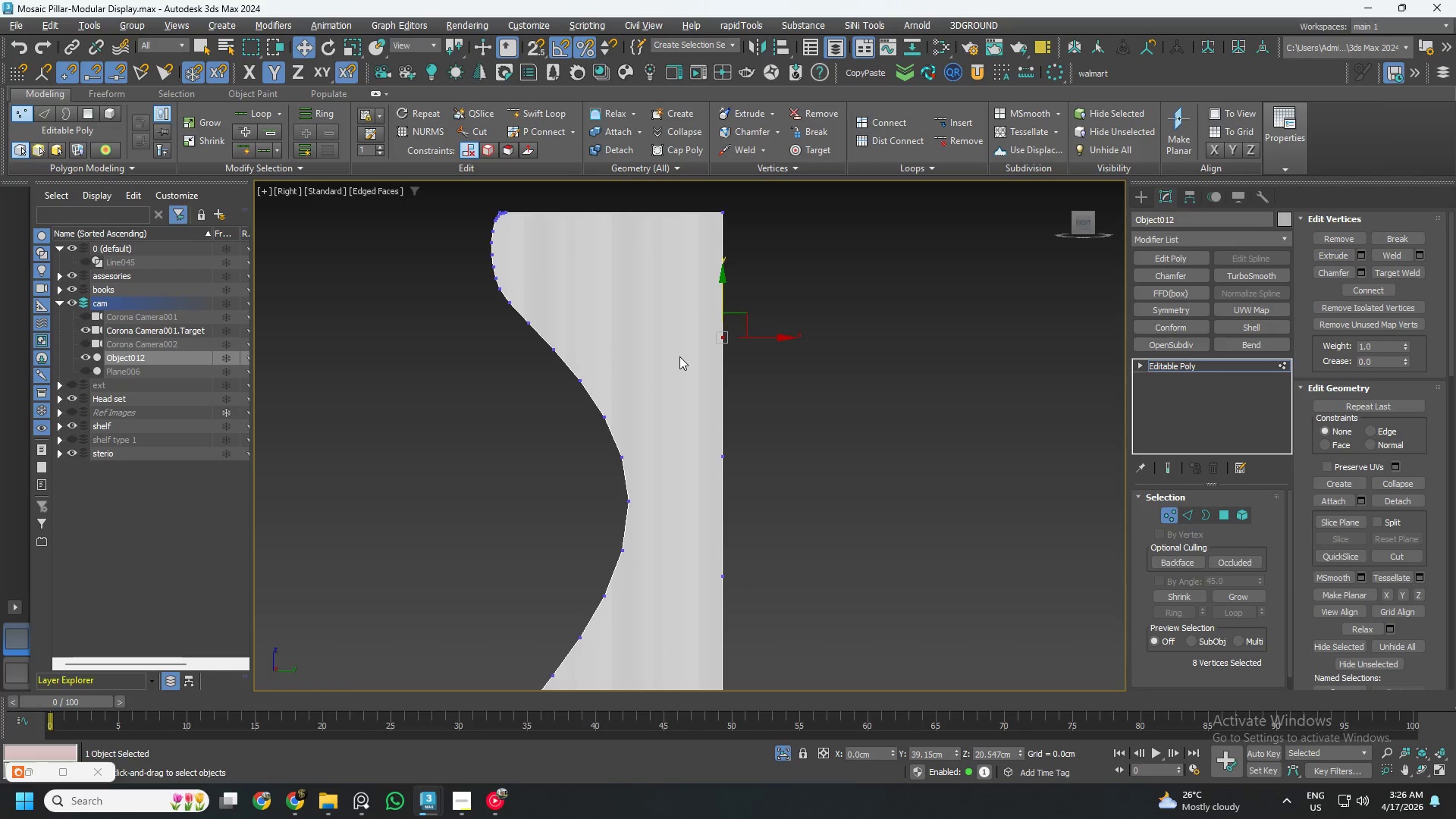 
key(S)
 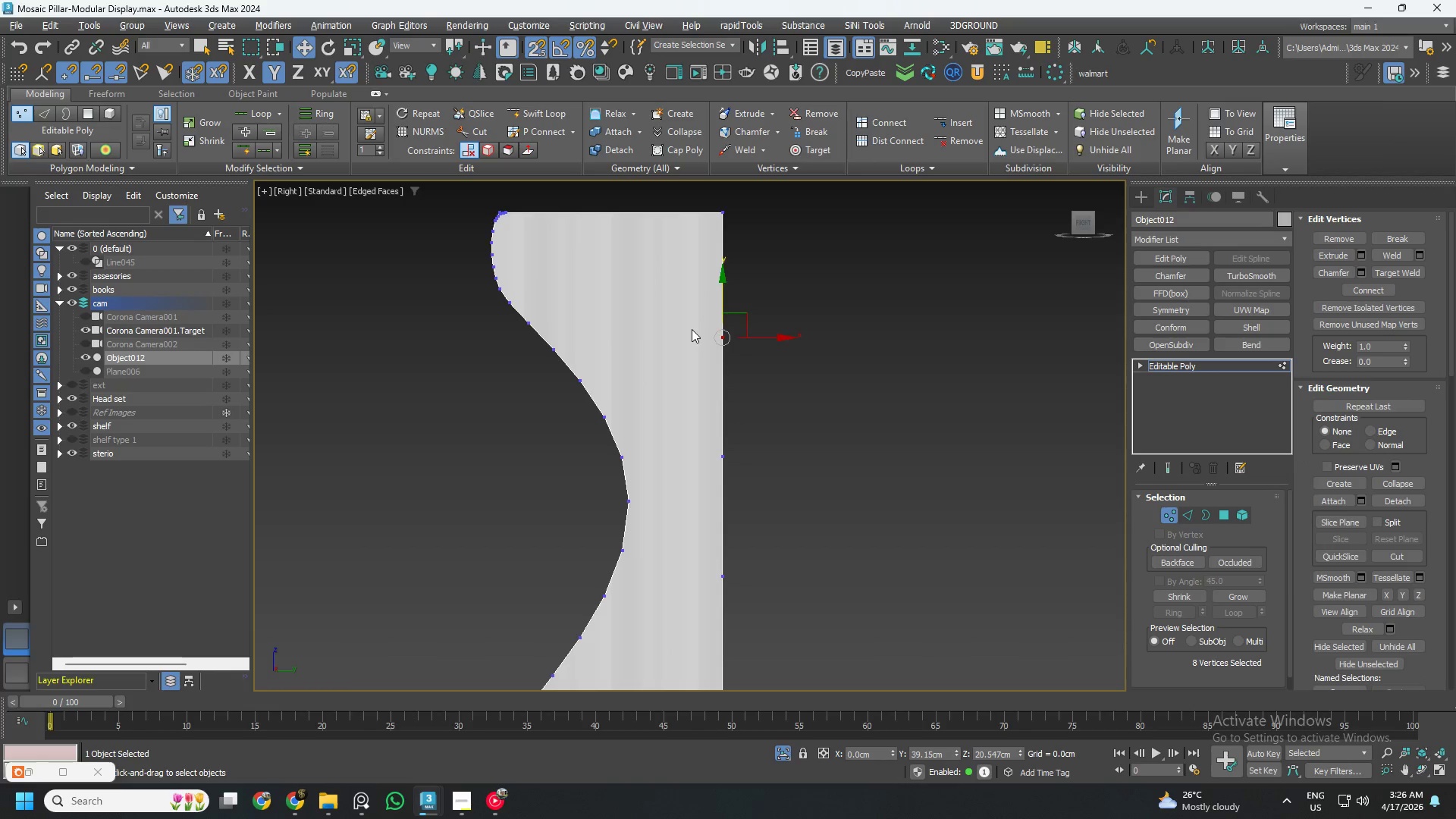 
key(Alt+X)
 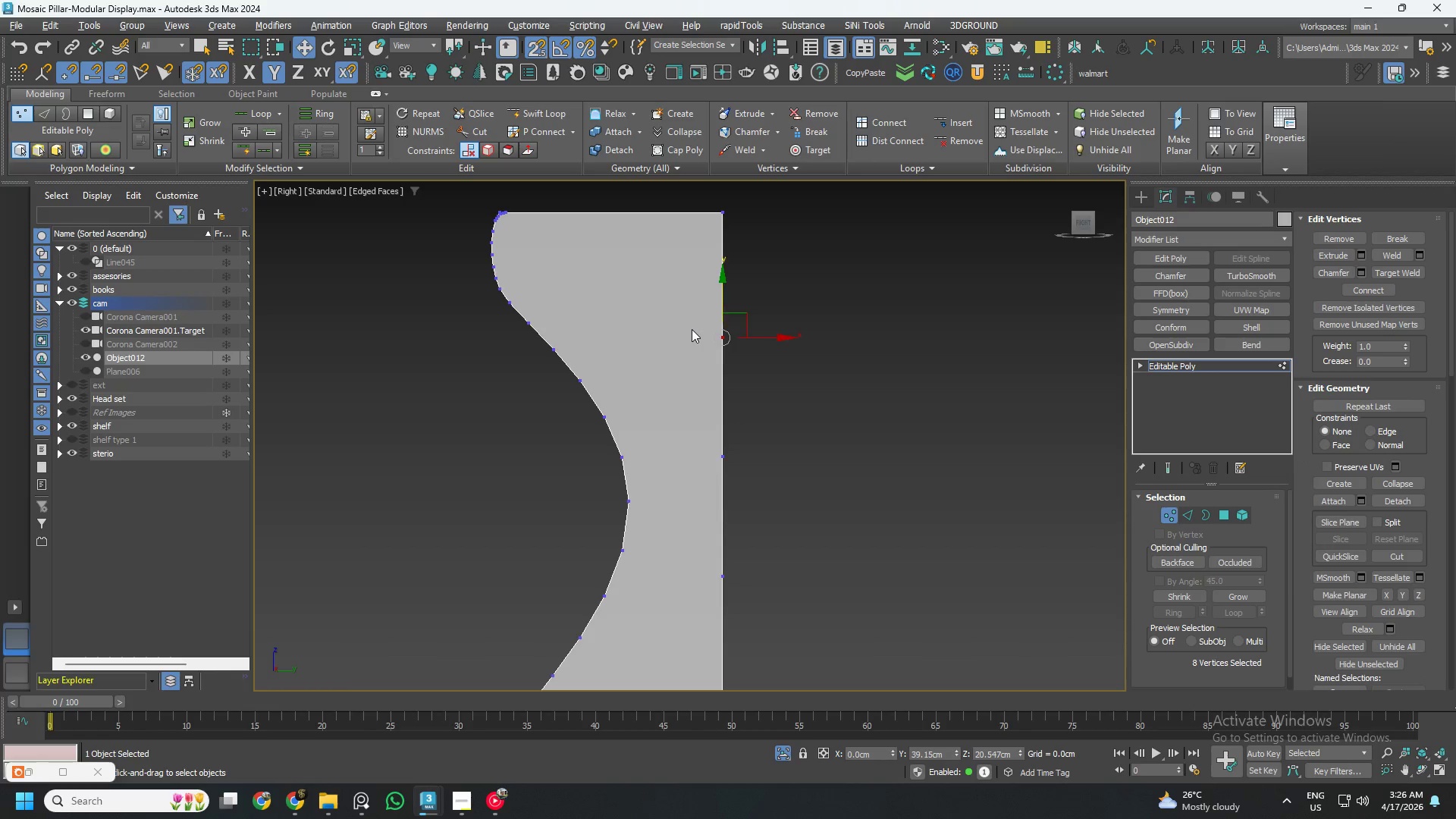 
key(Alt+X)
 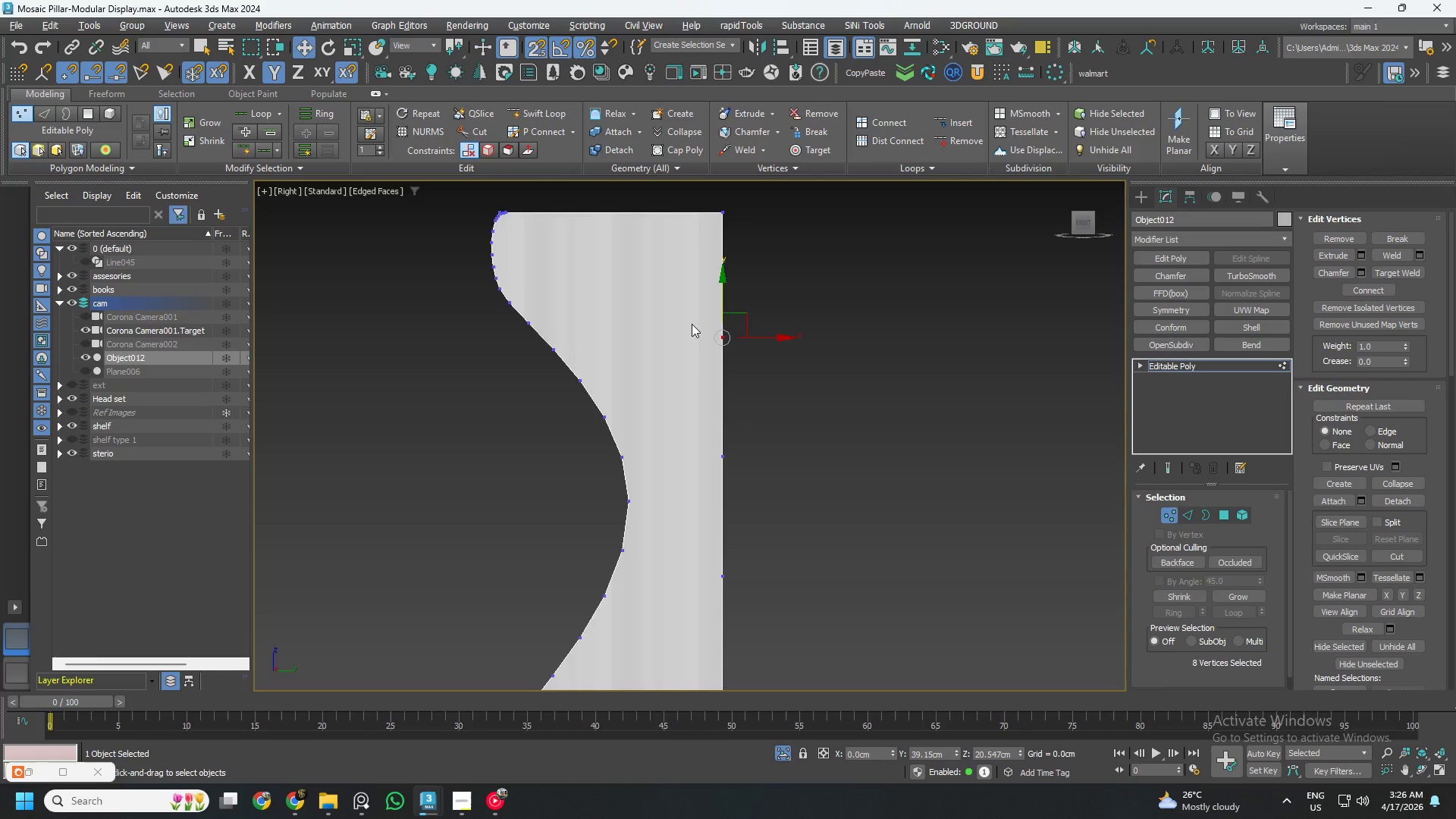 
key(F3)
 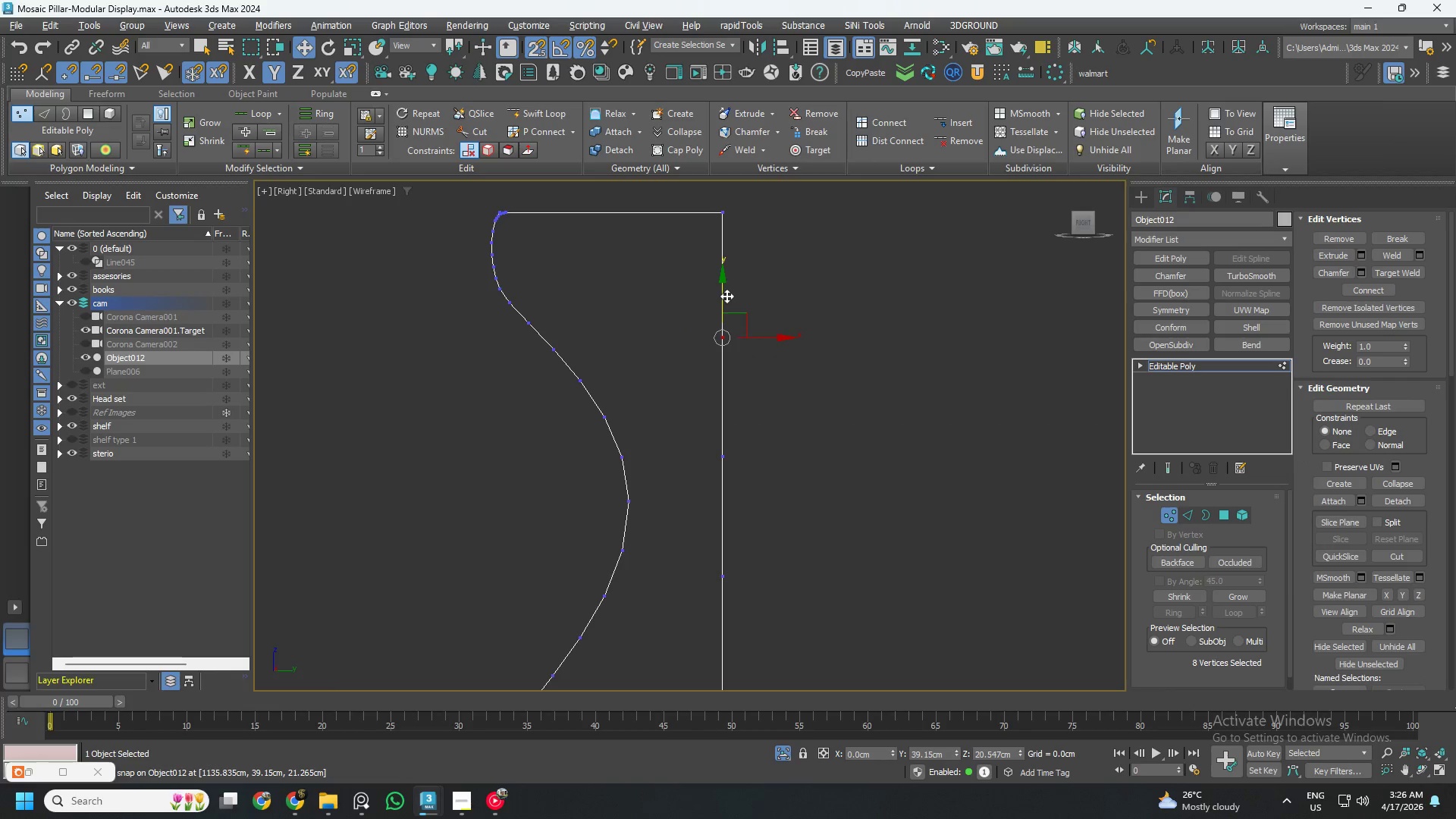 
left_click_drag(start_coordinate=[726, 297], to_coordinate=[502, 243])
 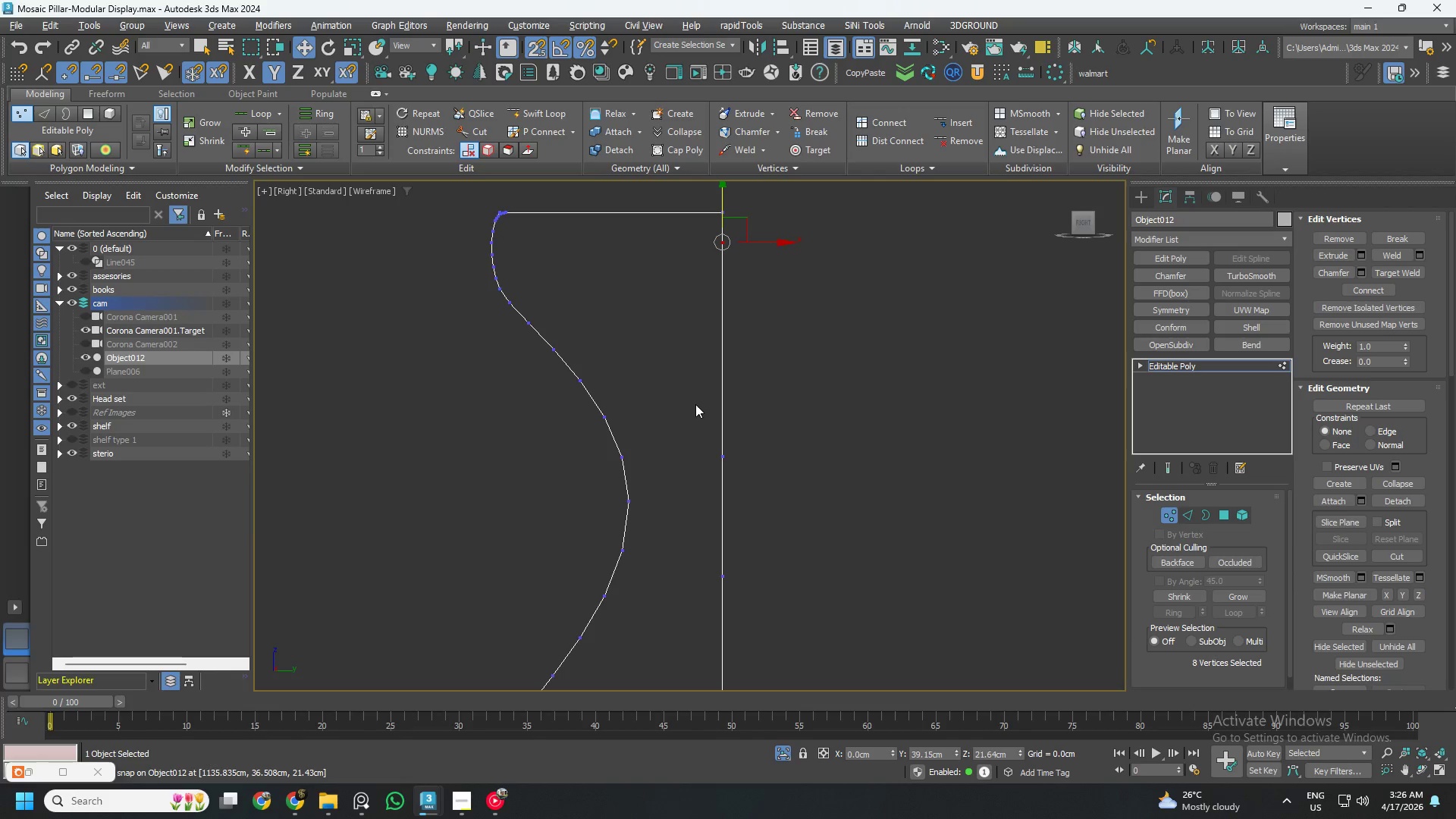 
left_click_drag(start_coordinate=[695, 400], to_coordinate=[774, 496])
 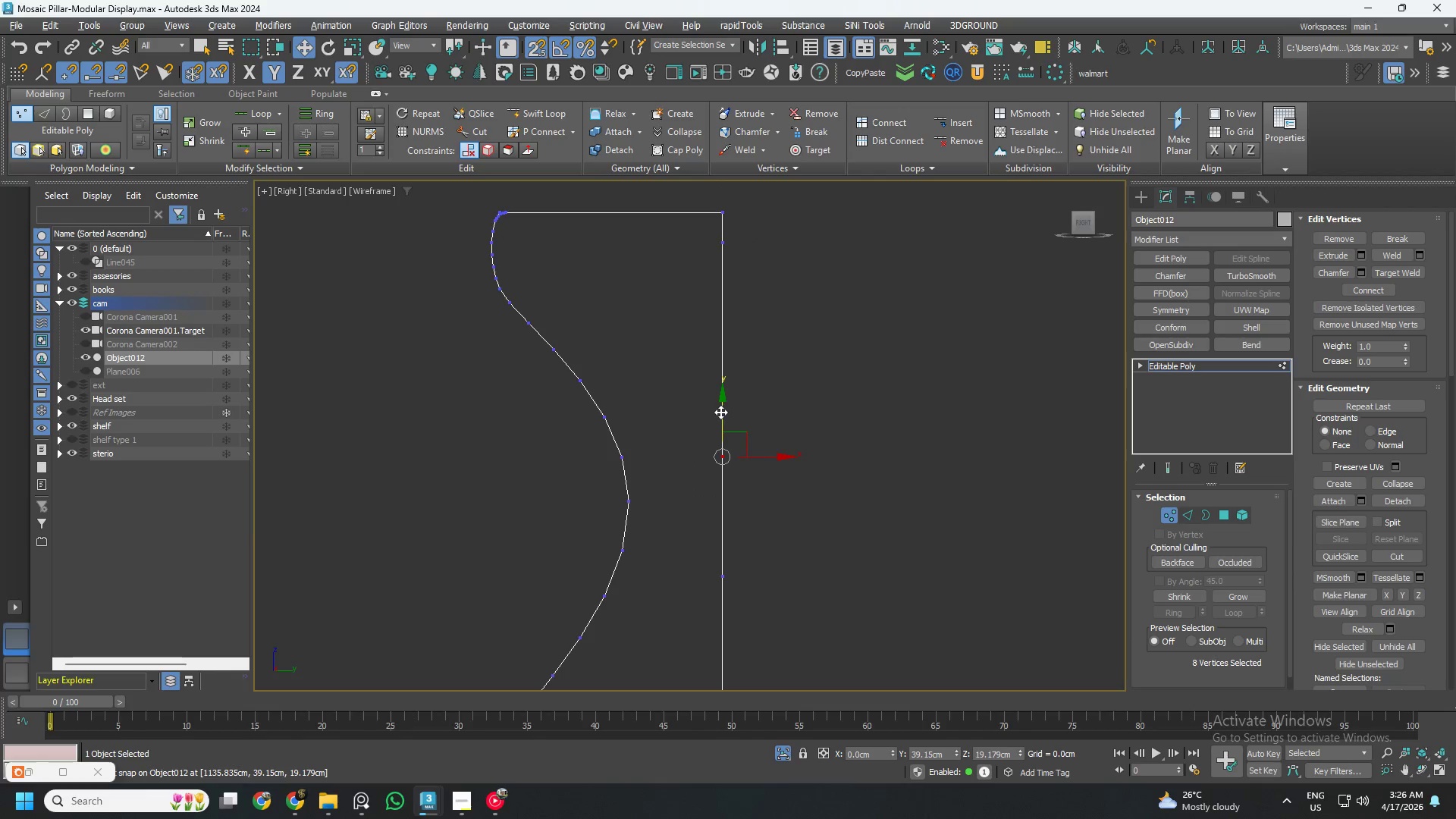 
left_click_drag(start_coordinate=[720, 412], to_coordinate=[493, 267])
 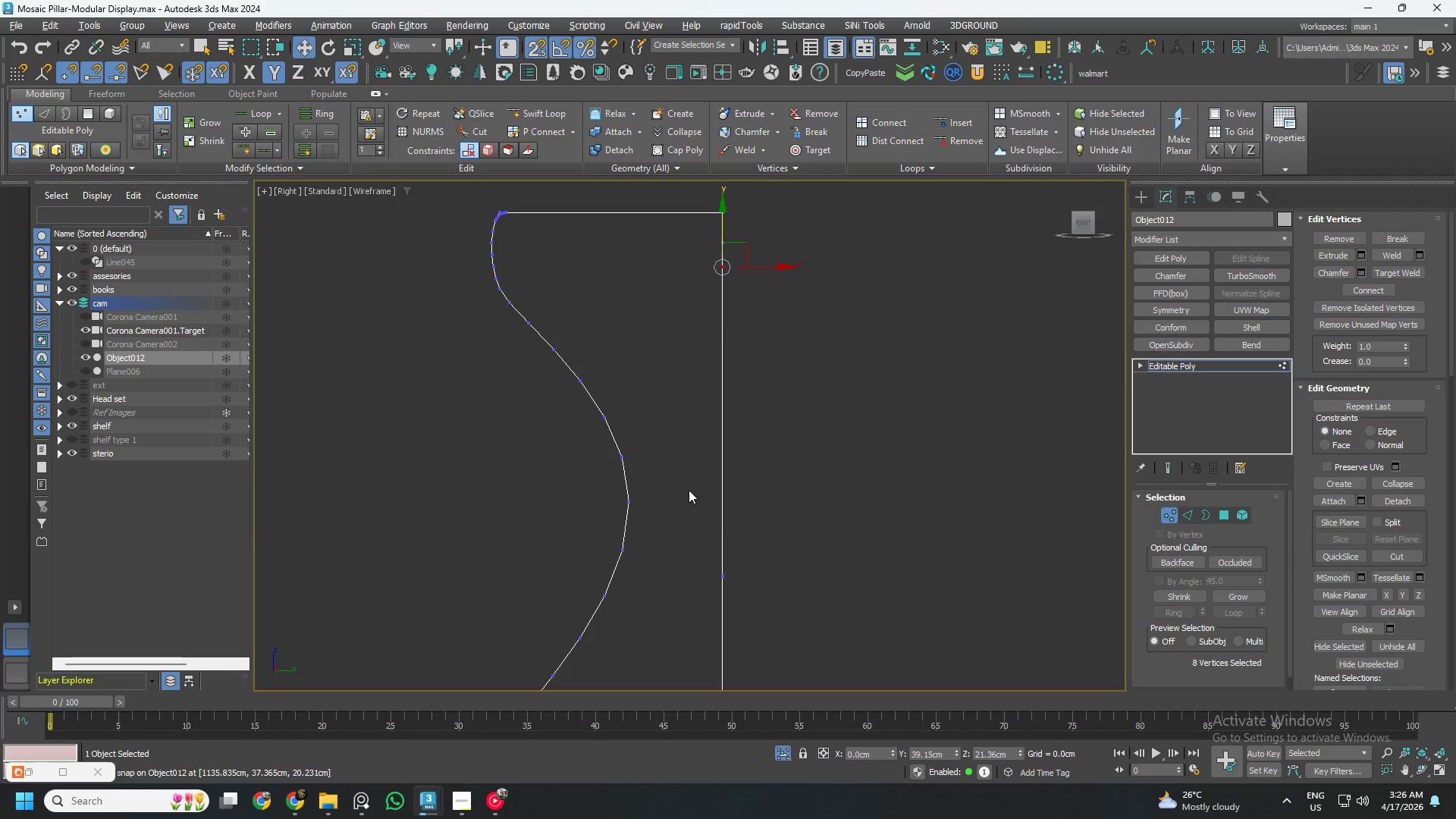 
left_click_drag(start_coordinate=[704, 516], to_coordinate=[771, 601])
 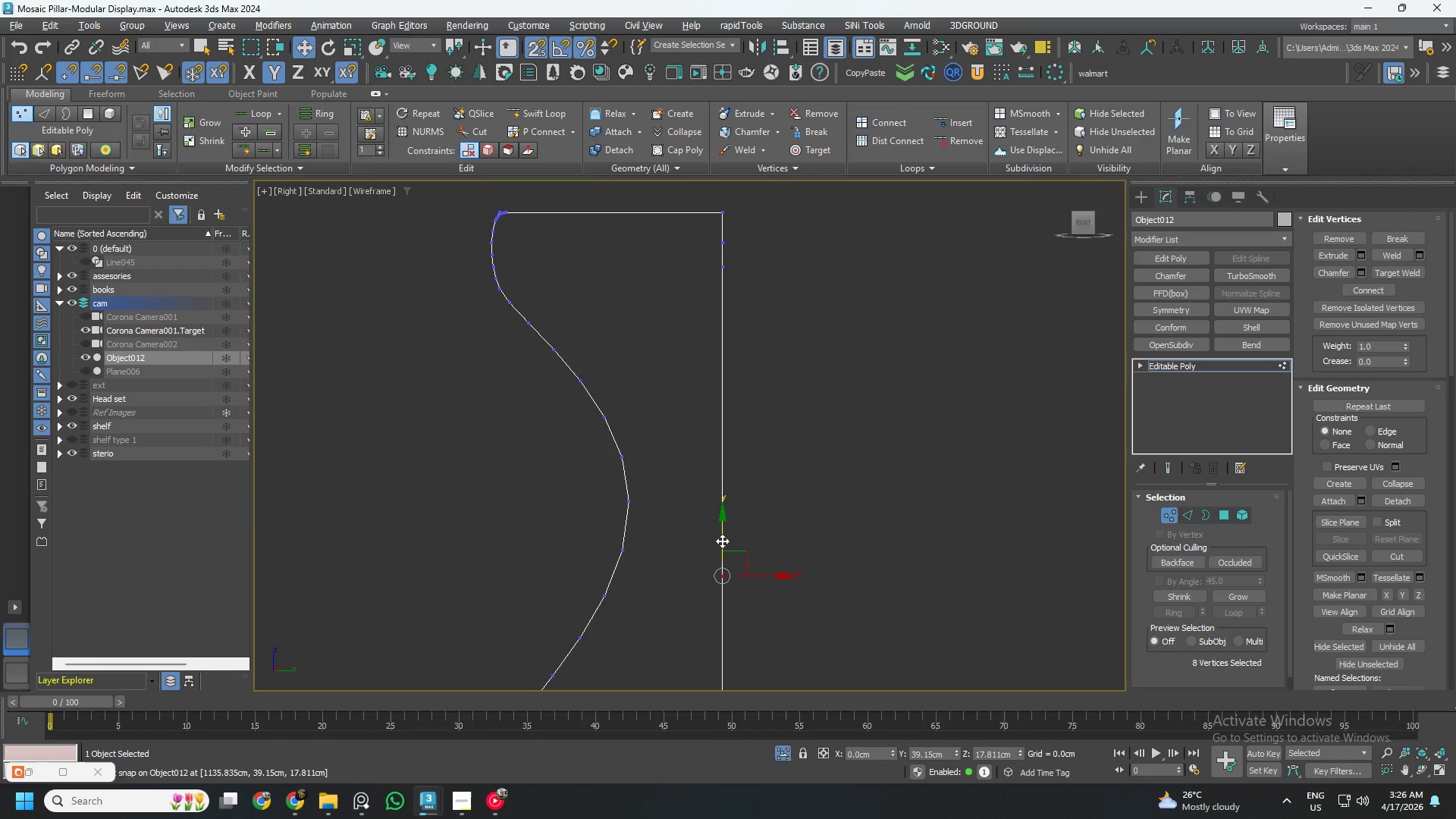 
left_click_drag(start_coordinate=[722, 541], to_coordinate=[500, 287])
 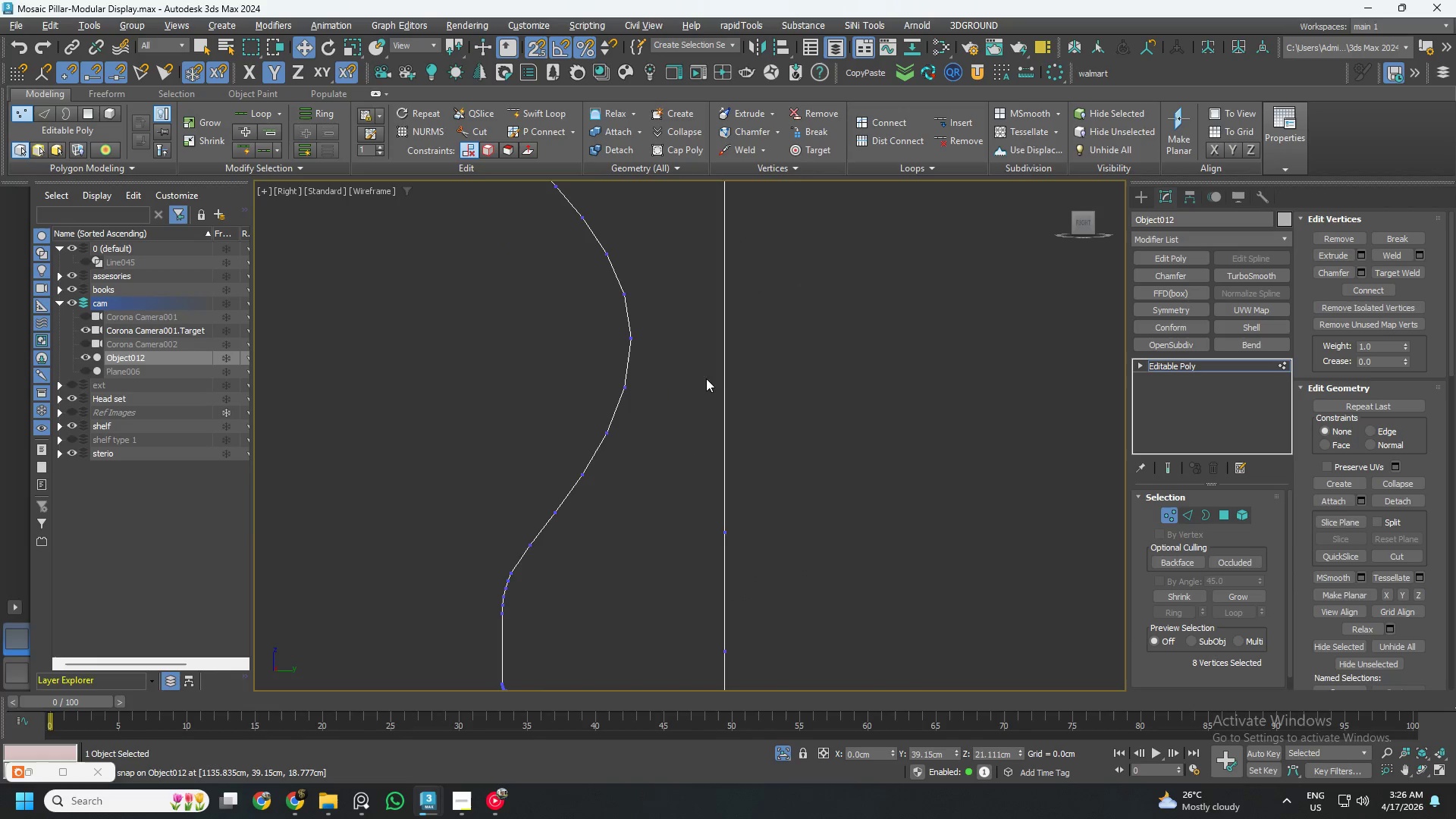 
scroll: coordinate [721, 400], scroll_direction: down, amount: 2.0
 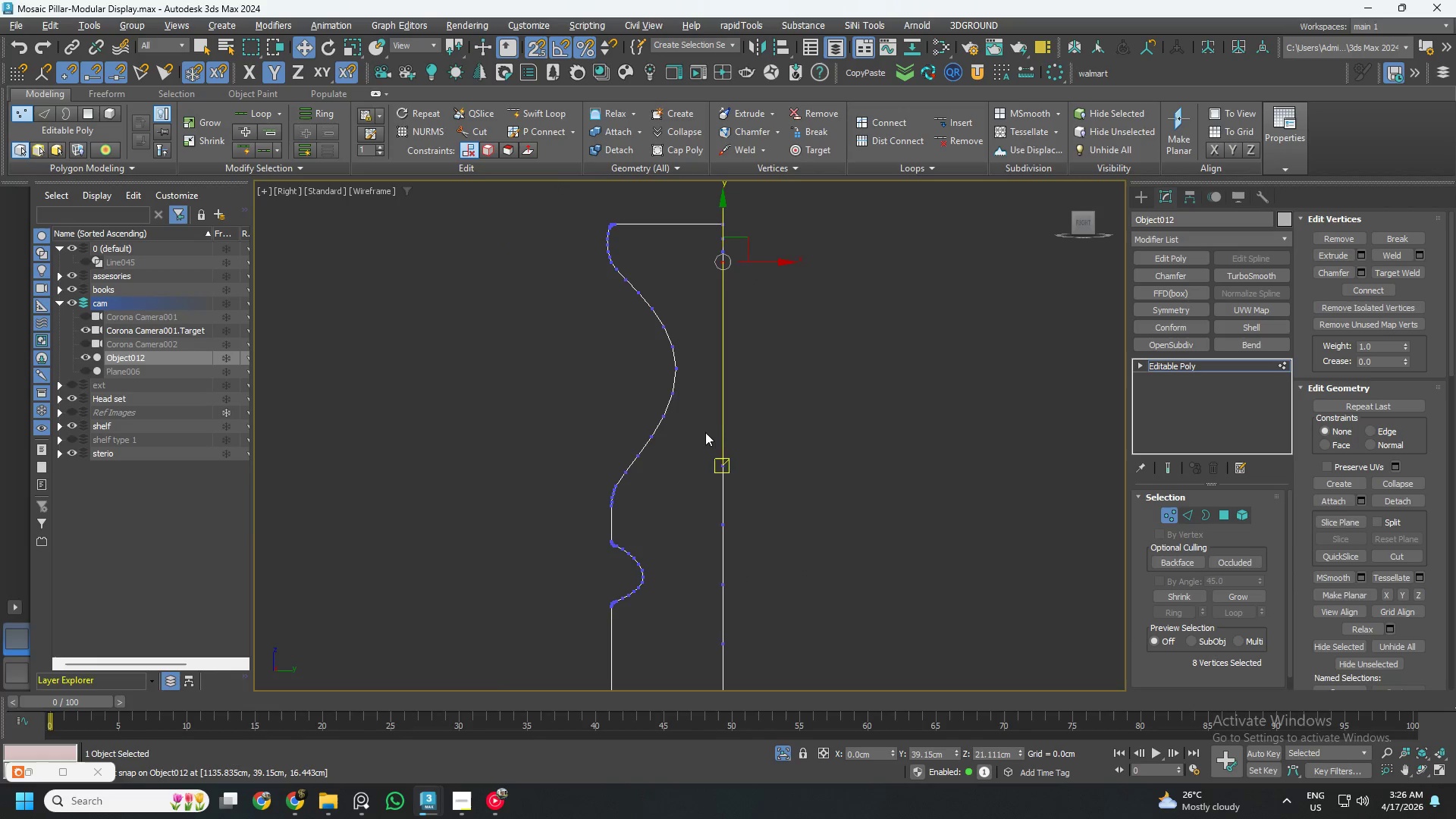 
left_click_drag(start_coordinate=[704, 439], to_coordinate=[761, 492])
 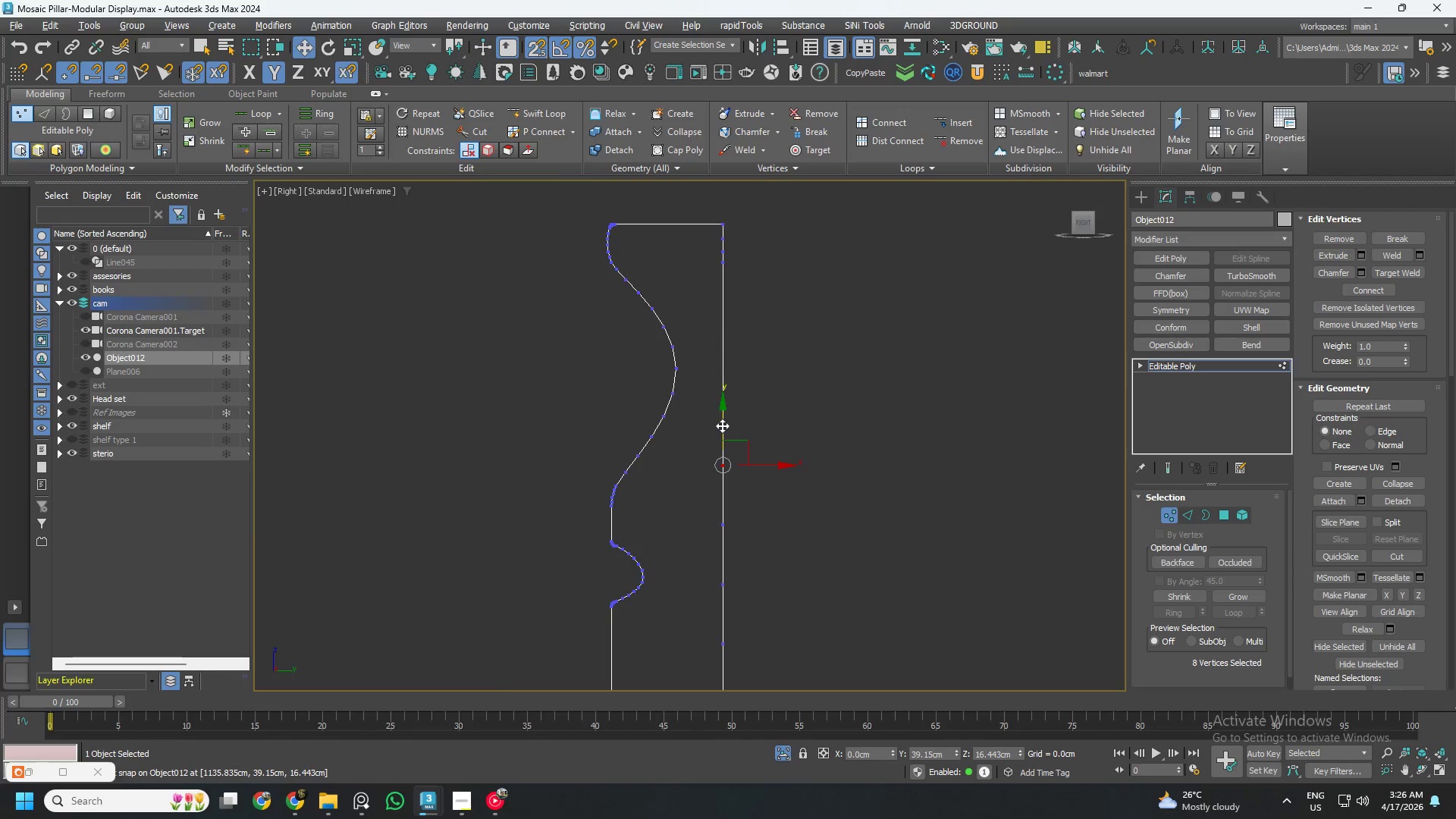 
left_click_drag(start_coordinate=[722, 425], to_coordinate=[625, 271])
 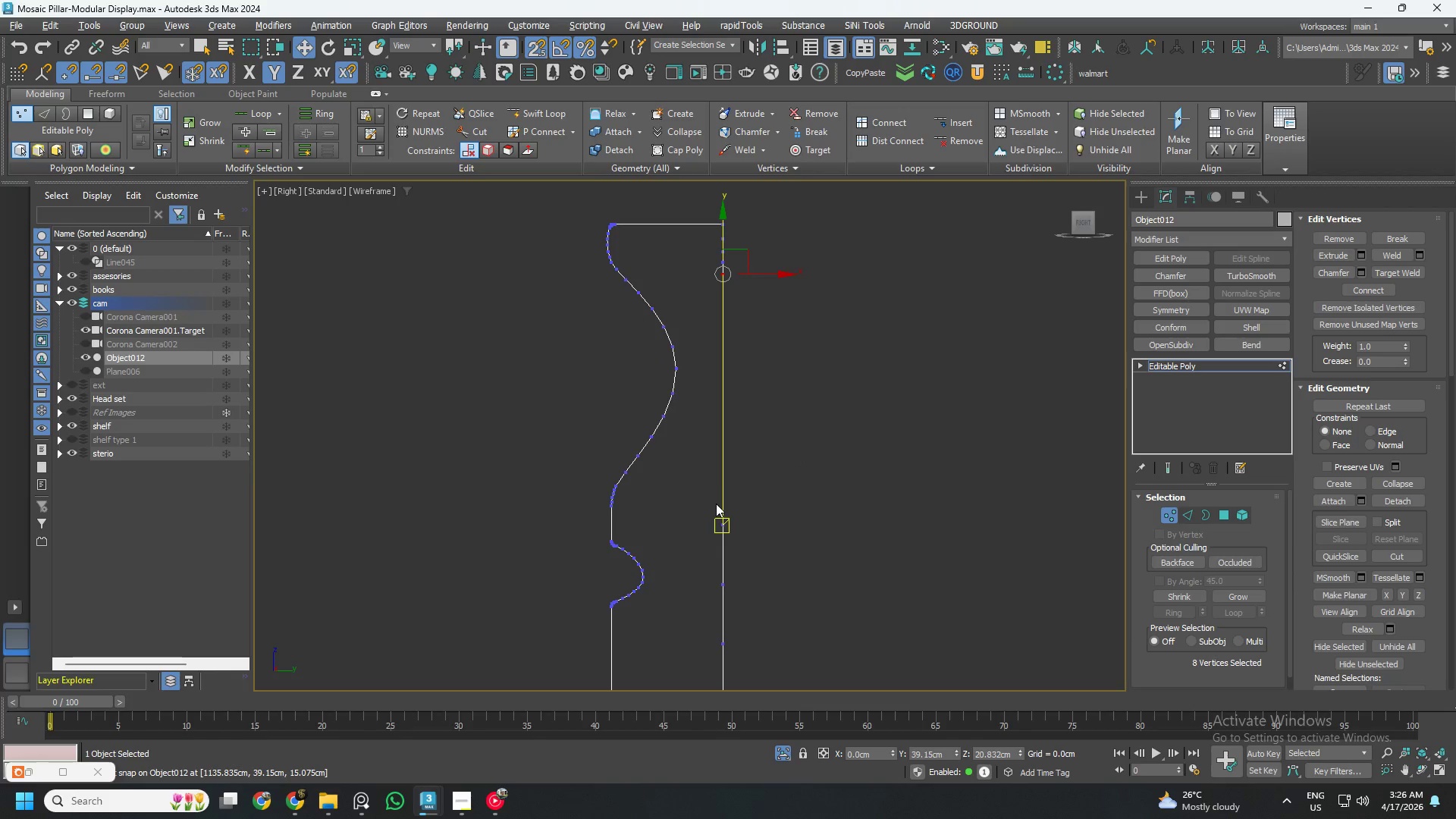 
left_click_drag(start_coordinate=[711, 498], to_coordinate=[758, 544])
 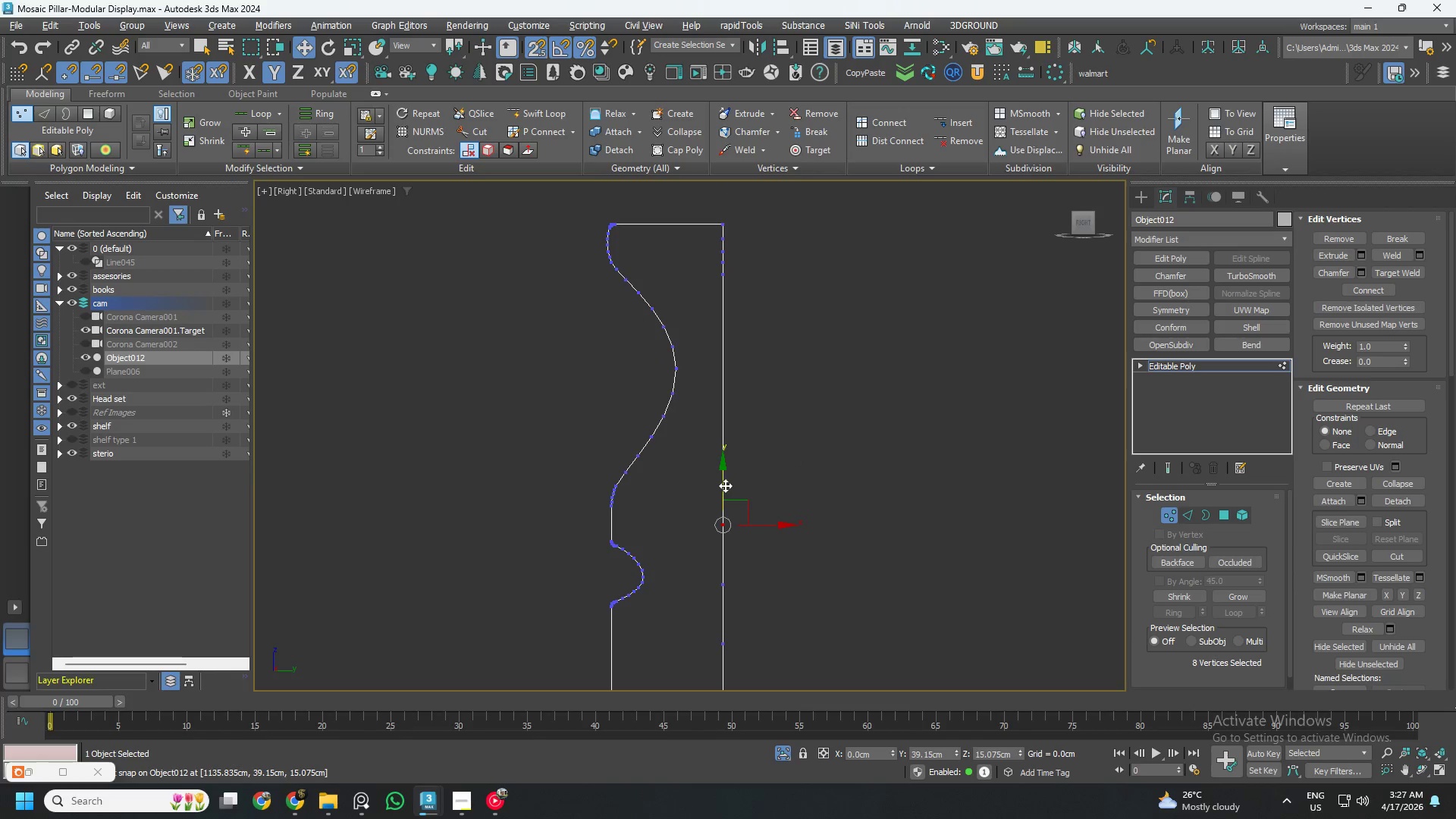 
left_click_drag(start_coordinate=[726, 486], to_coordinate=[646, 287])
 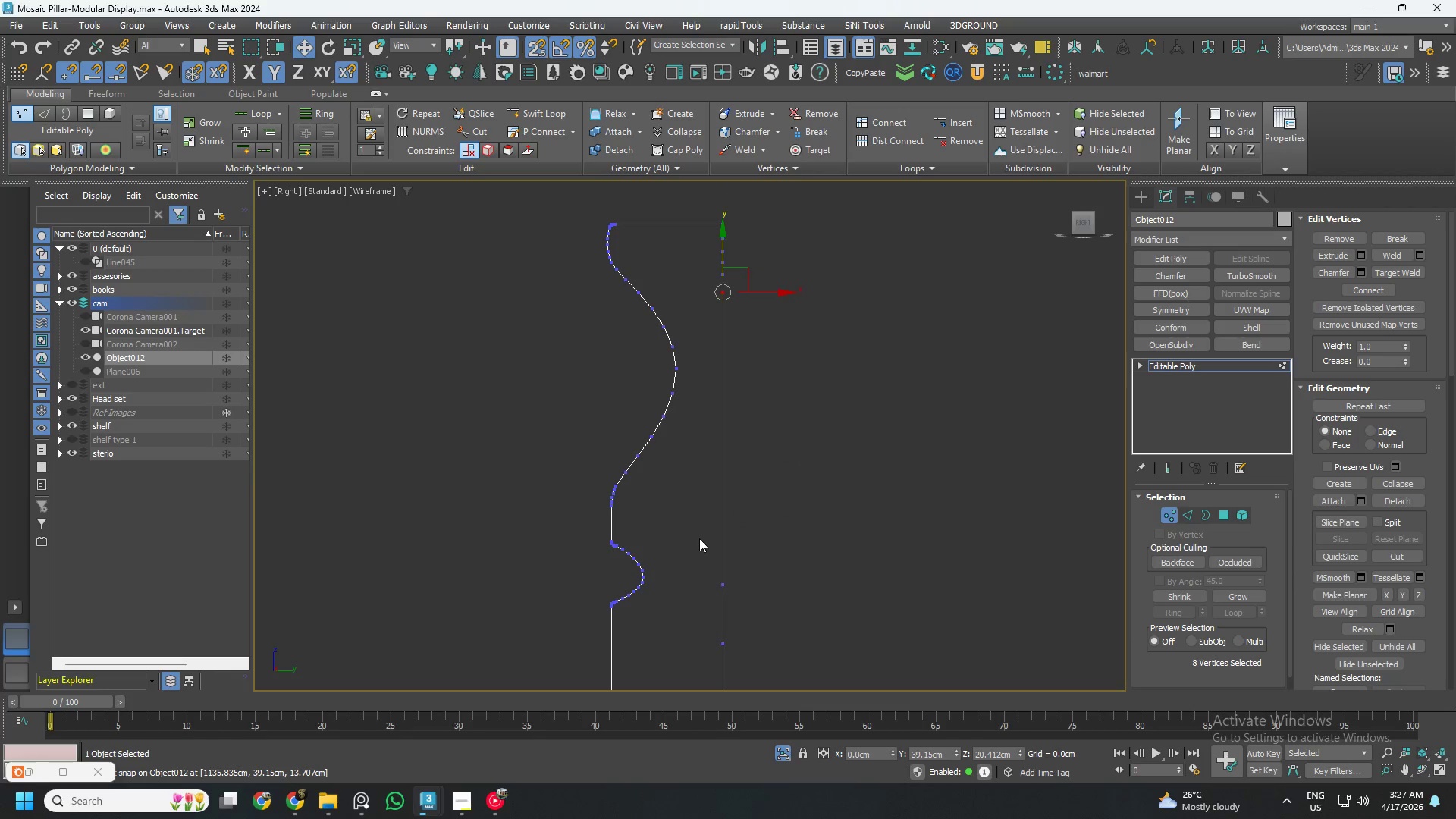 
left_click_drag(start_coordinate=[699, 538], to_coordinate=[768, 604])
 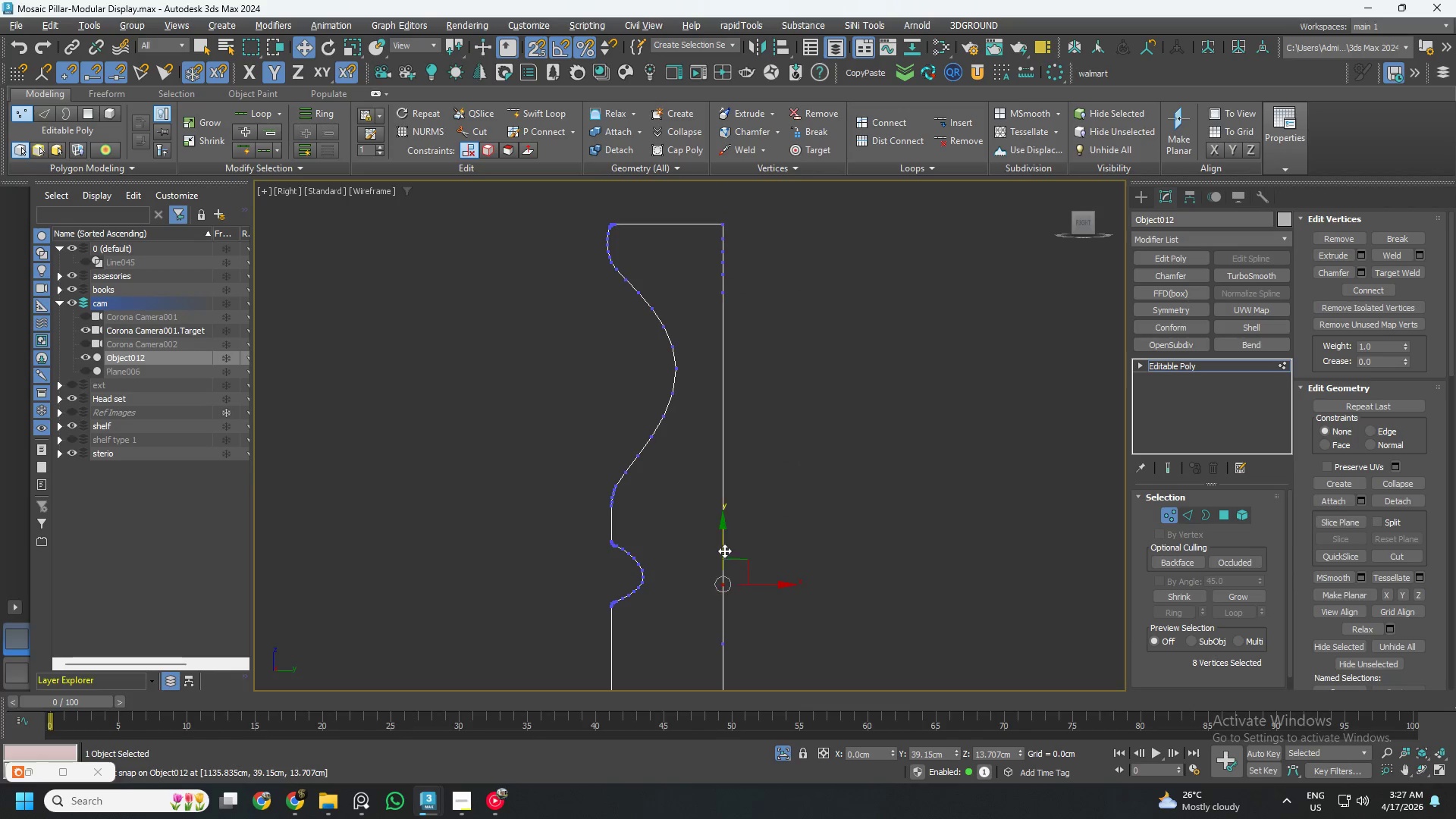 
left_click_drag(start_coordinate=[724, 551], to_coordinate=[675, 319])
 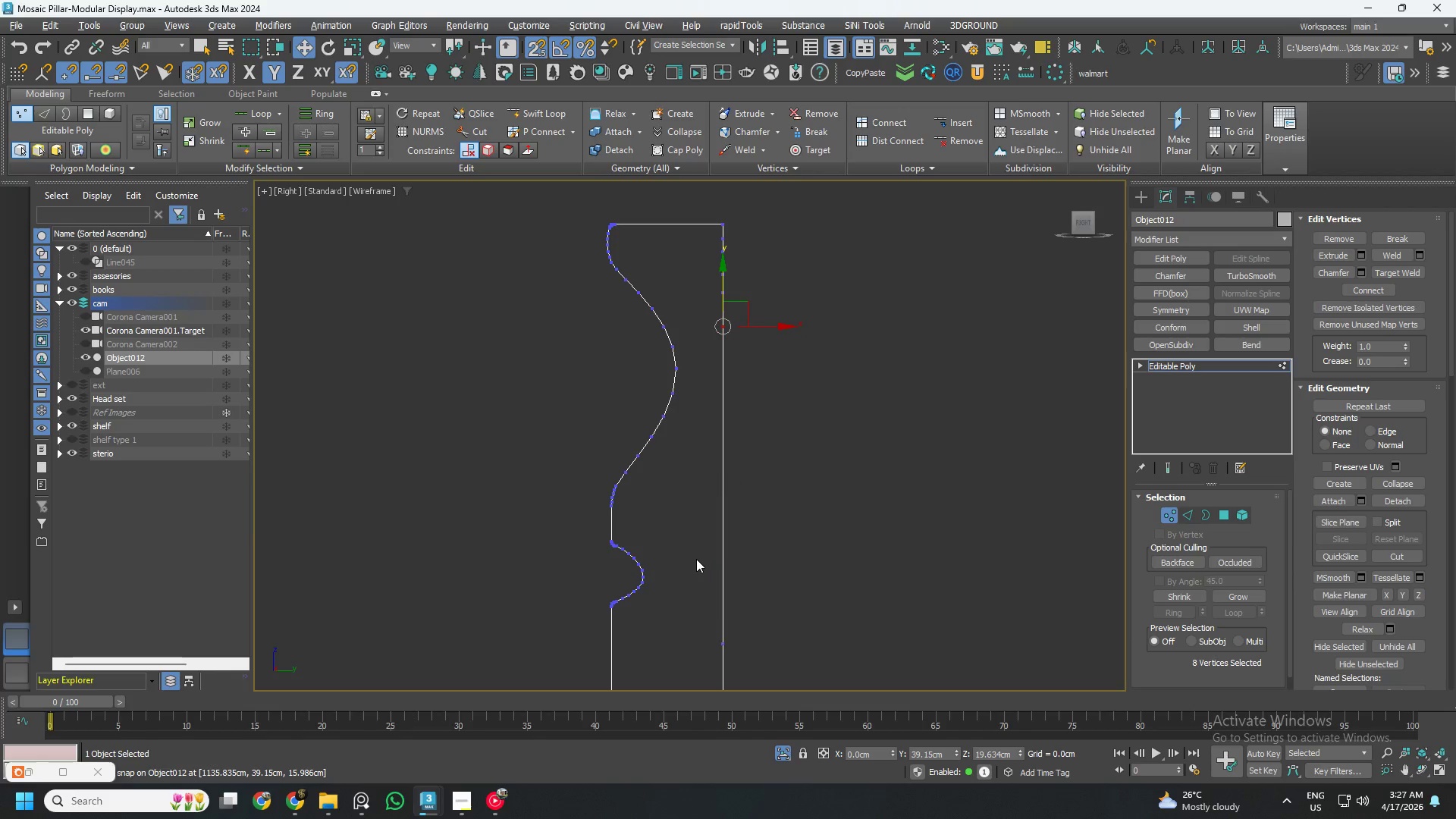 
left_click_drag(start_coordinate=[693, 563], to_coordinate=[765, 662])
 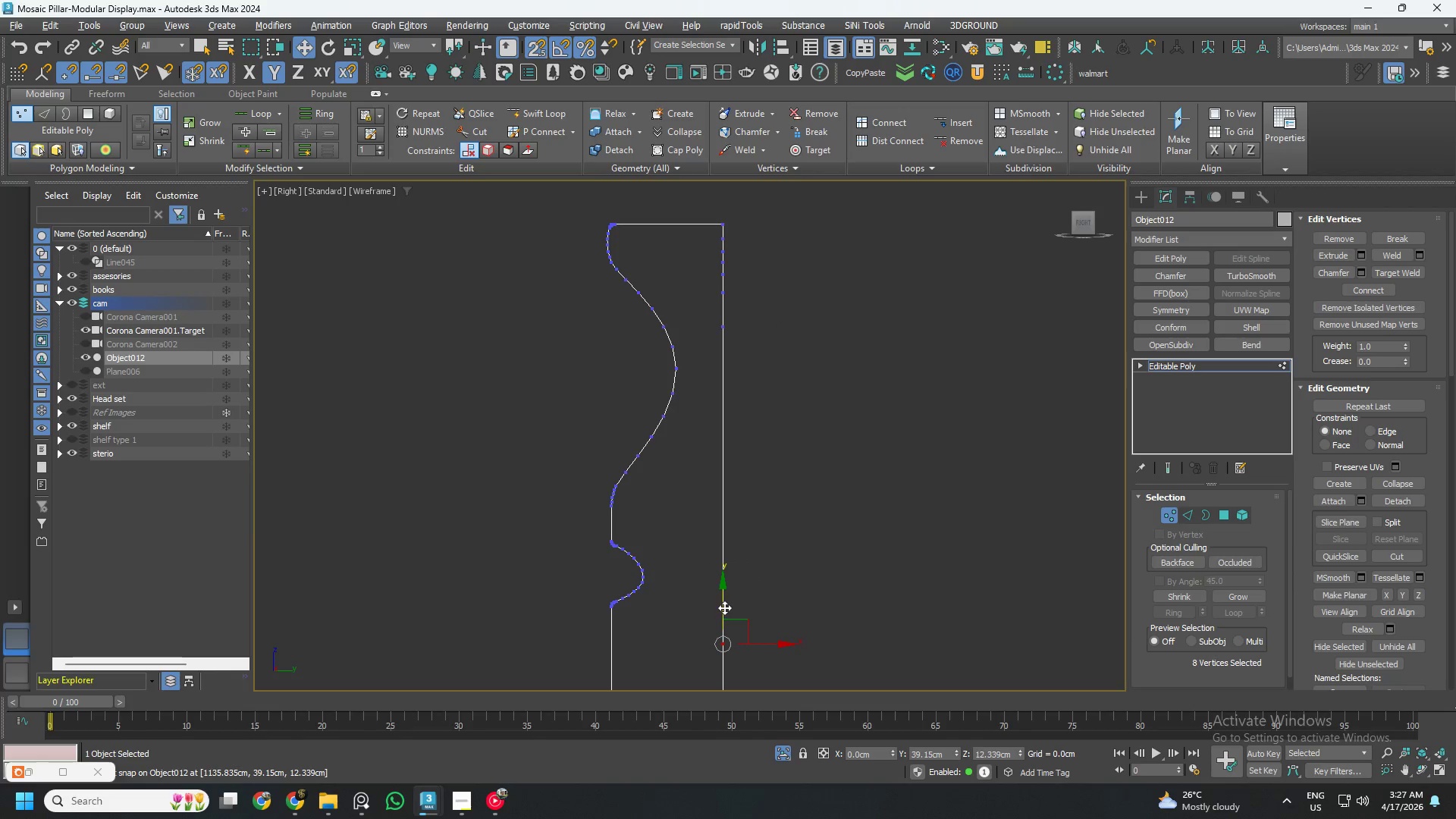 
left_click_drag(start_coordinate=[723, 607], to_coordinate=[682, 371])
 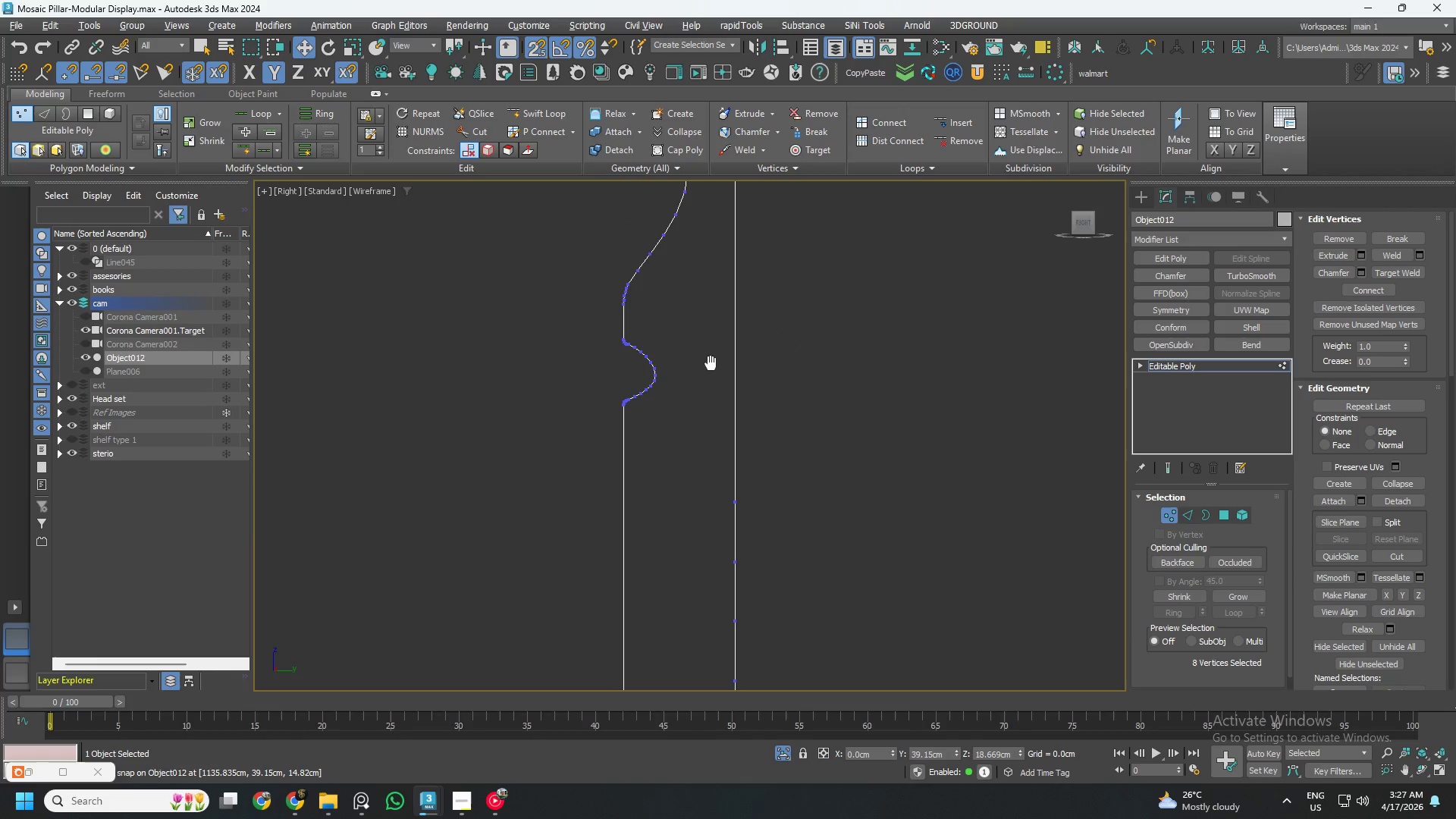 
left_click_drag(start_coordinate=[710, 439], to_coordinate=[780, 513])
 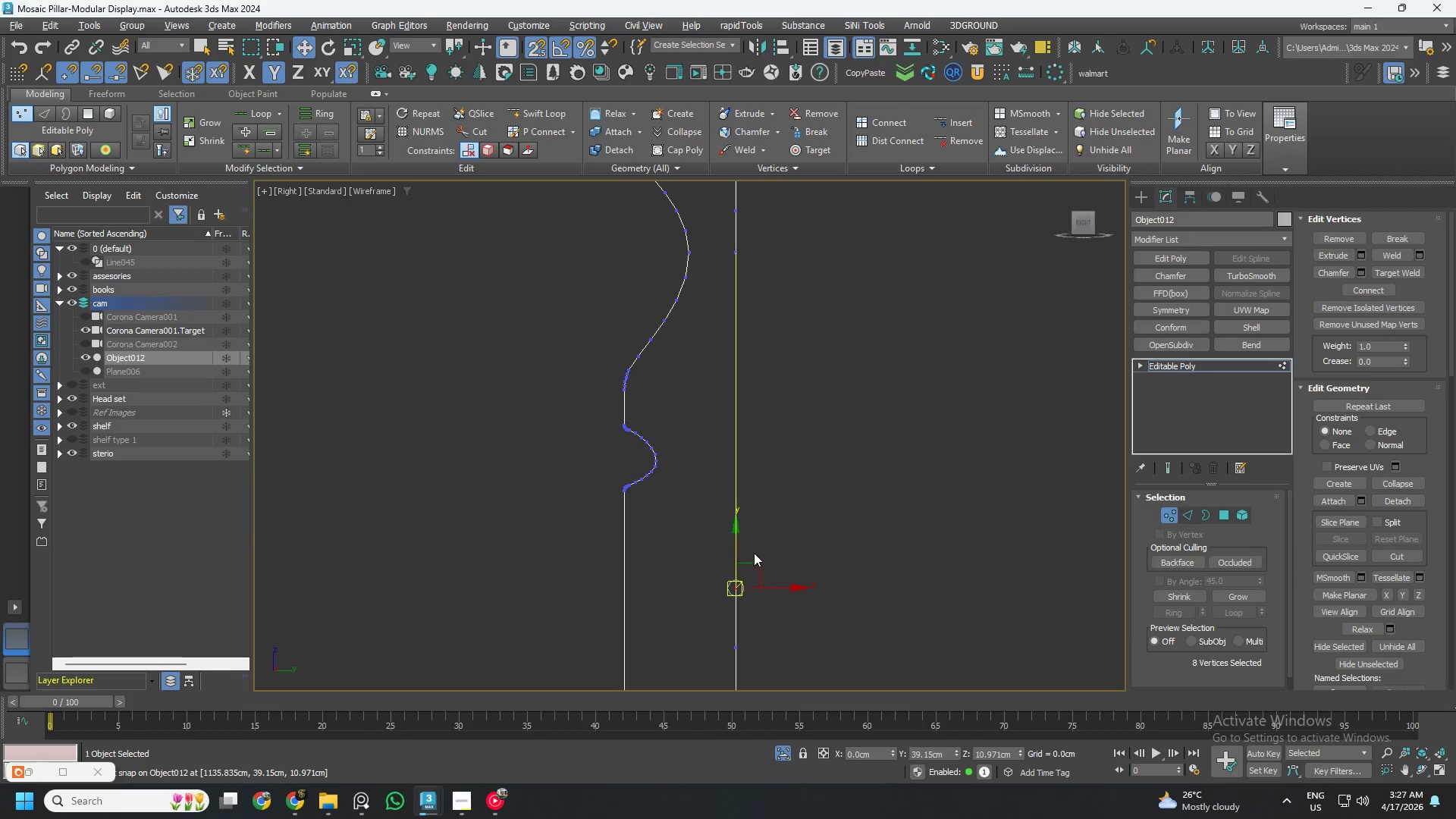 
left_click_drag(start_coordinate=[739, 551], to_coordinate=[684, 298])
 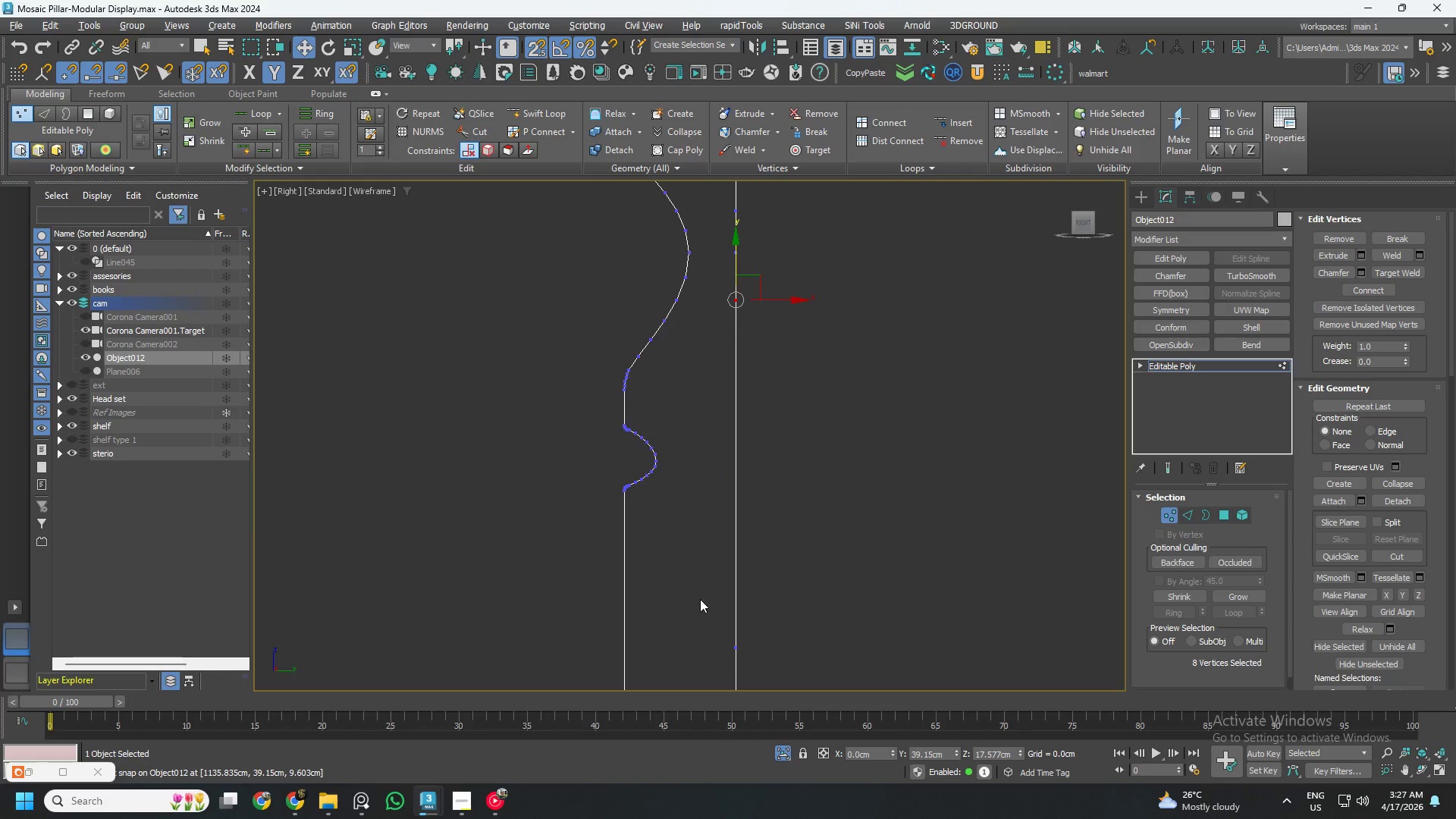 
left_click_drag(start_coordinate=[698, 599], to_coordinate=[805, 665])
 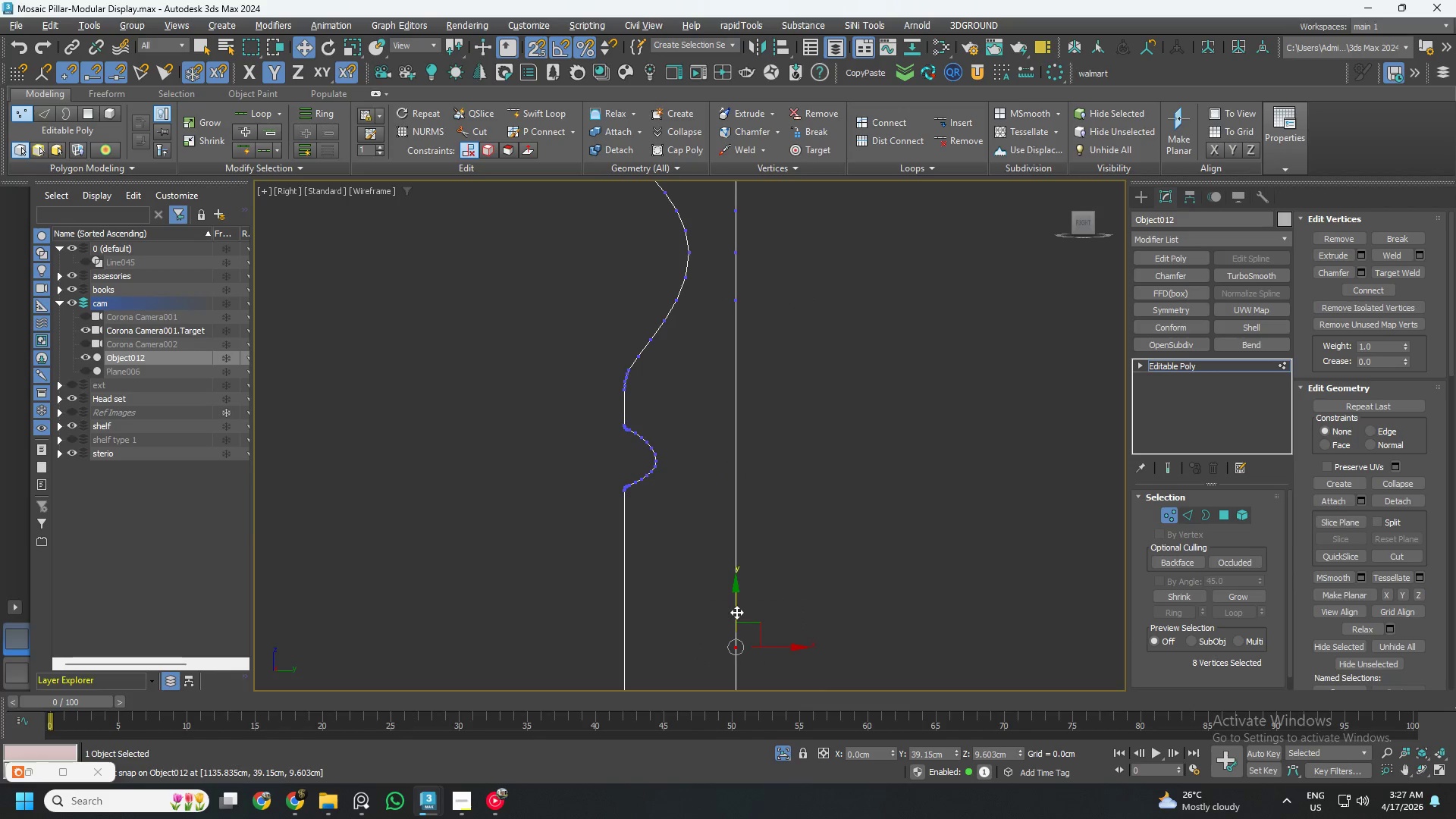 
left_click_drag(start_coordinate=[736, 612], to_coordinate=[660, 344])
 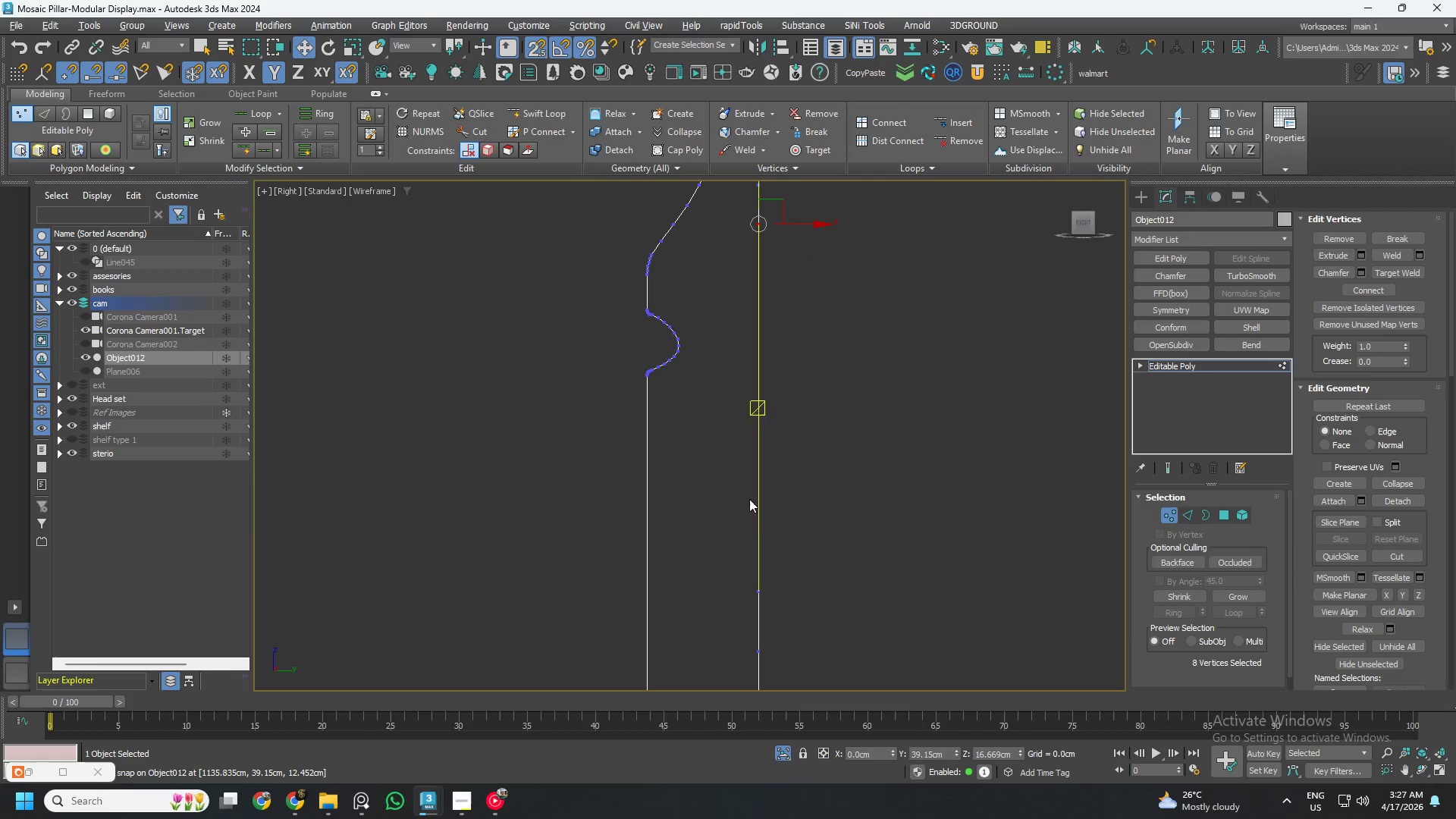 
left_click_drag(start_coordinate=[731, 569], to_coordinate=[817, 619])
 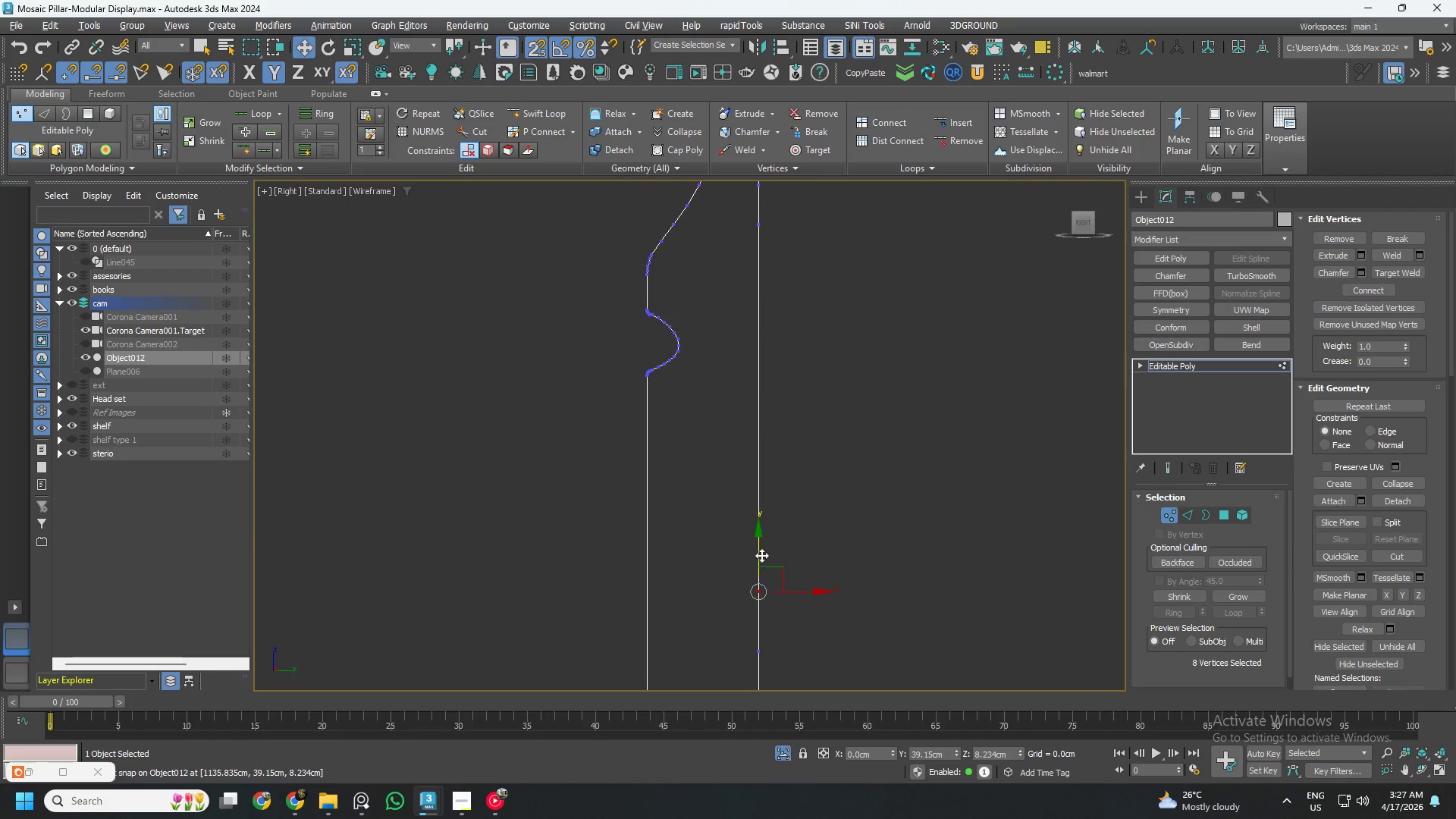 
left_click_drag(start_coordinate=[758, 554], to_coordinate=[739, 433])
 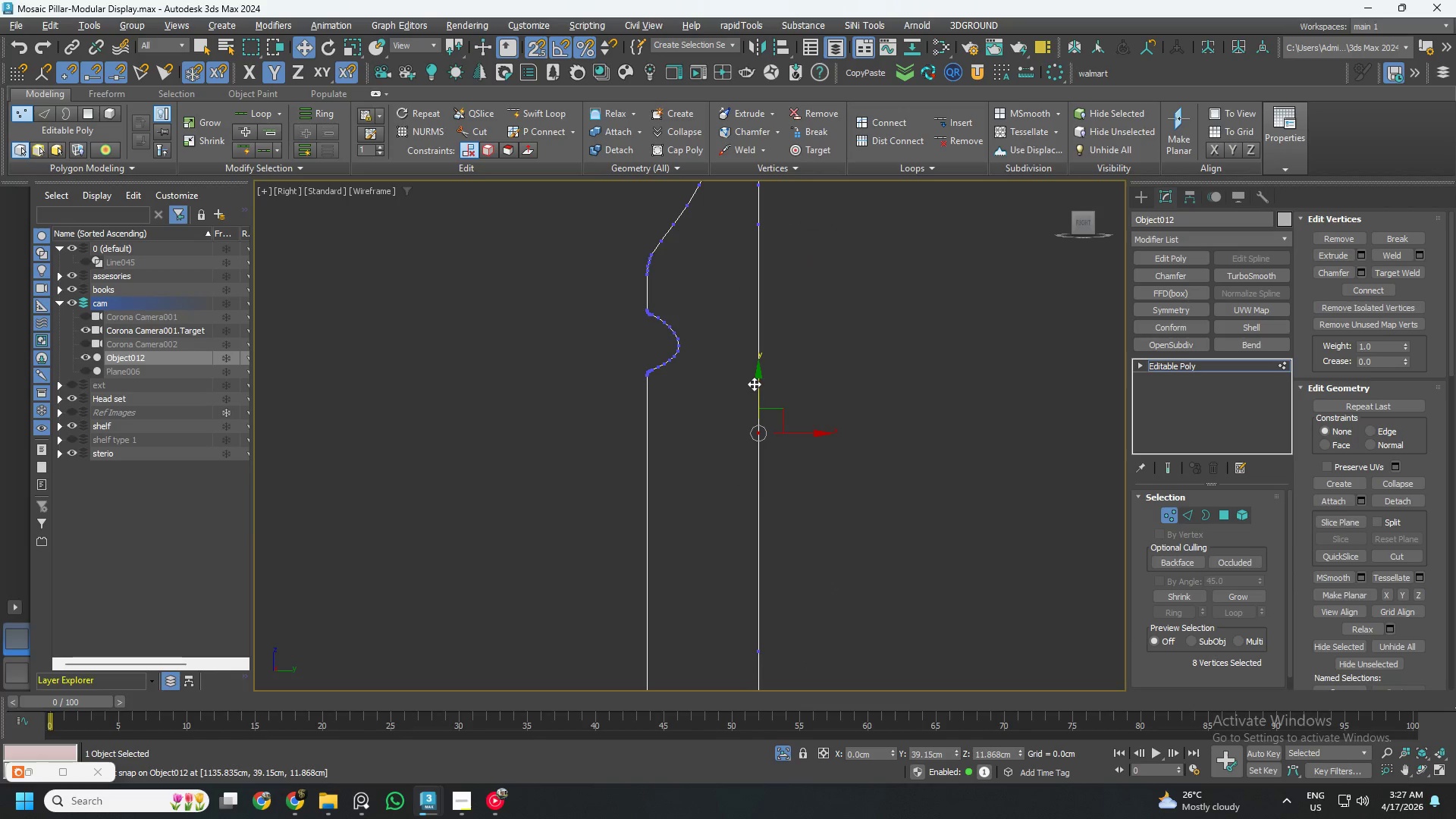 
left_click_drag(start_coordinate=[758, 392], to_coordinate=[652, 259])
 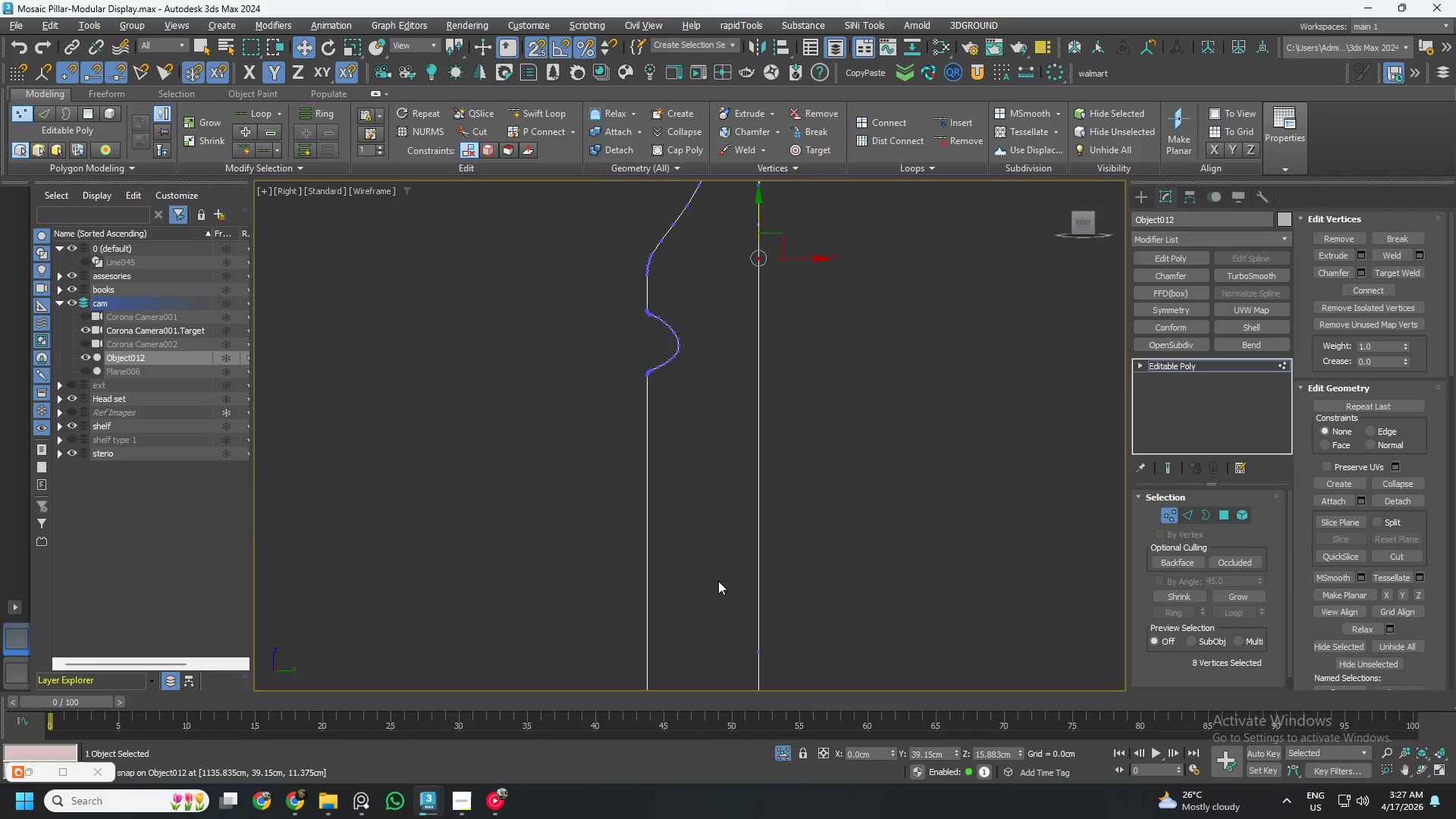 
left_click_drag(start_coordinate=[718, 582], to_coordinate=[814, 669])
 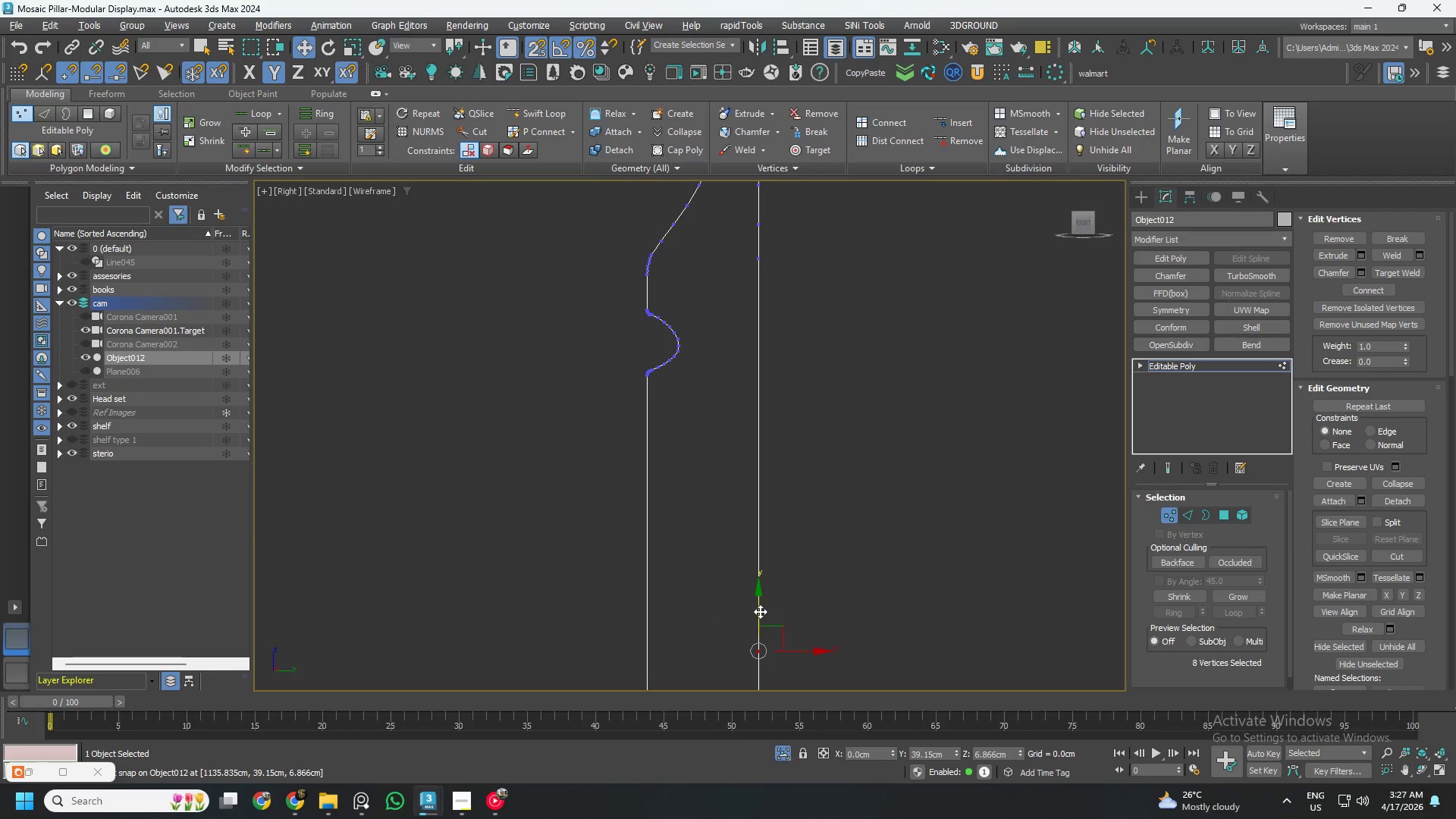 
left_click_drag(start_coordinate=[760, 611], to_coordinate=[654, 278])
 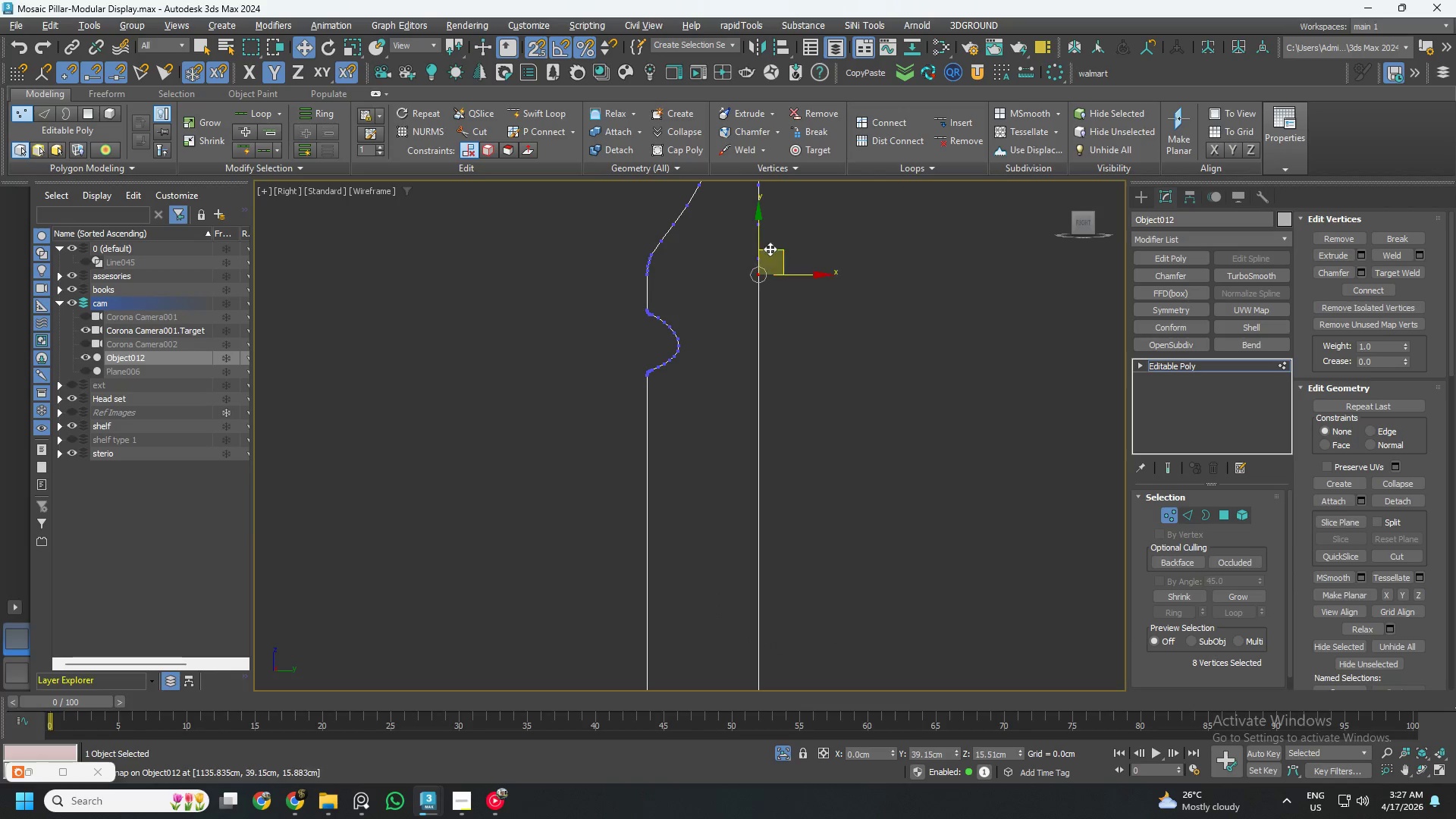 
left_click_drag(start_coordinate=[647, 275], to_coordinate=[772, 315])
 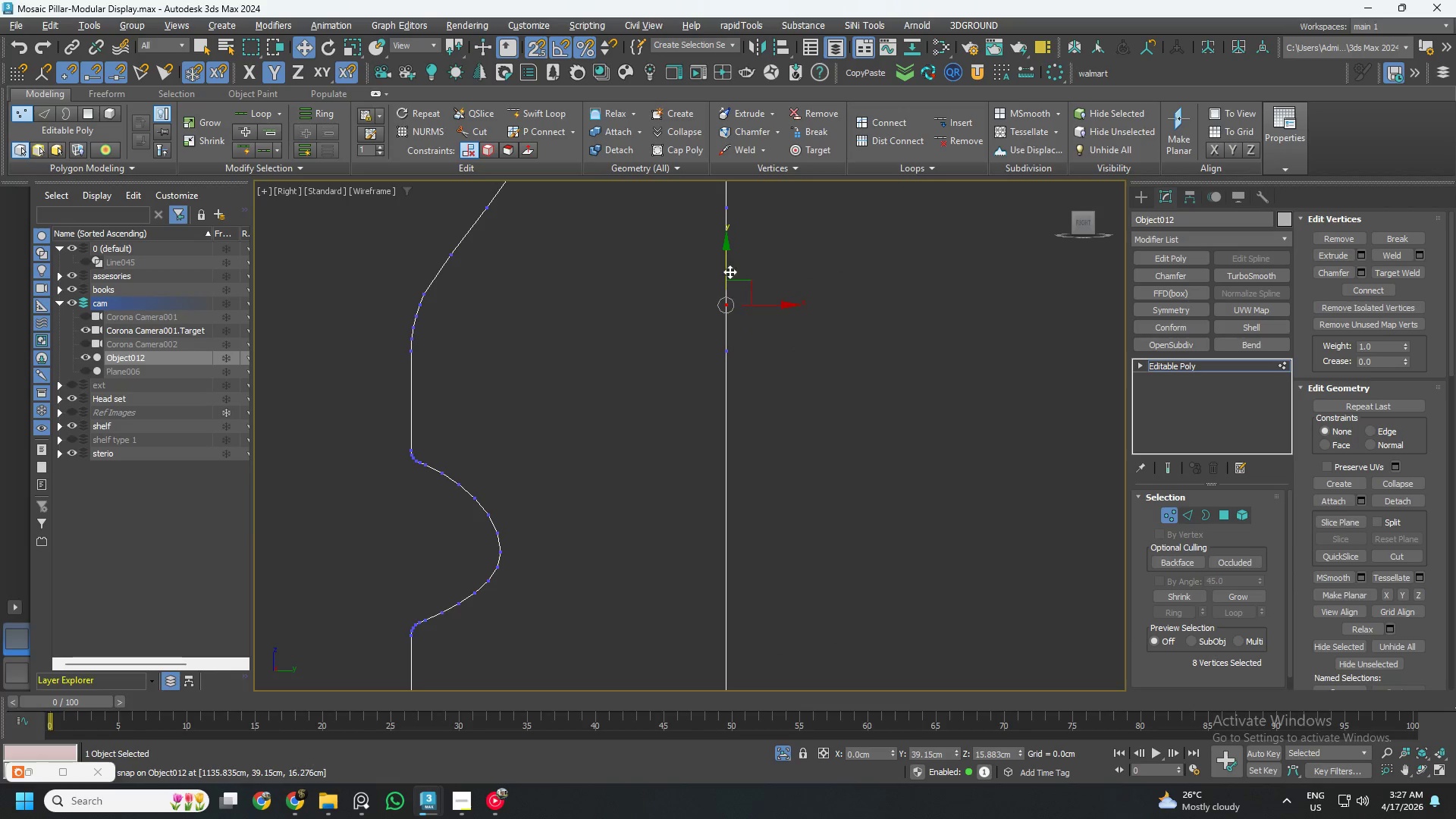 
scroll: coordinate [776, 233], scroll_direction: up, amount: 3.0
 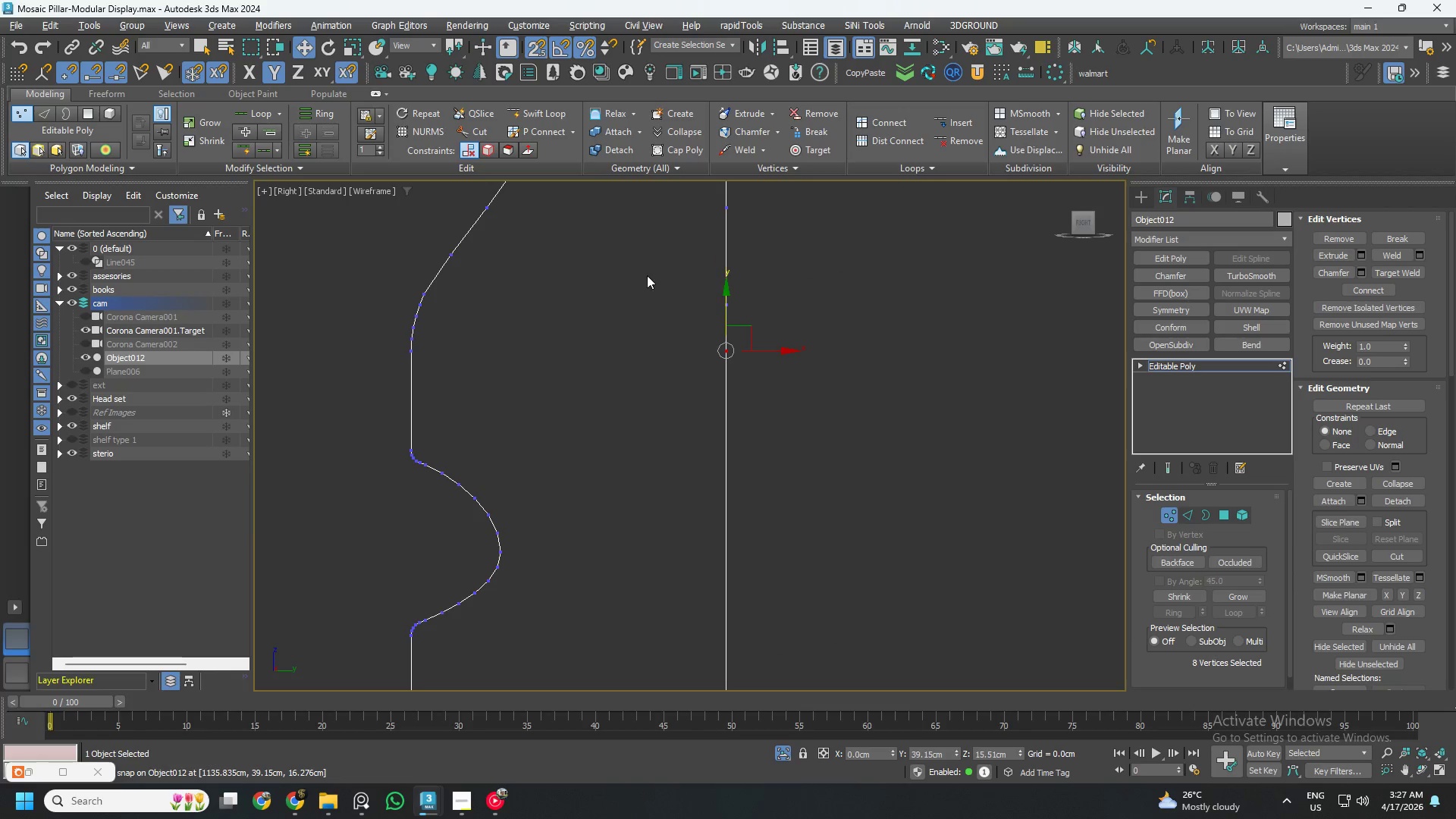 
left_click_drag(start_coordinate=[726, 268], to_coordinate=[417, 290])
 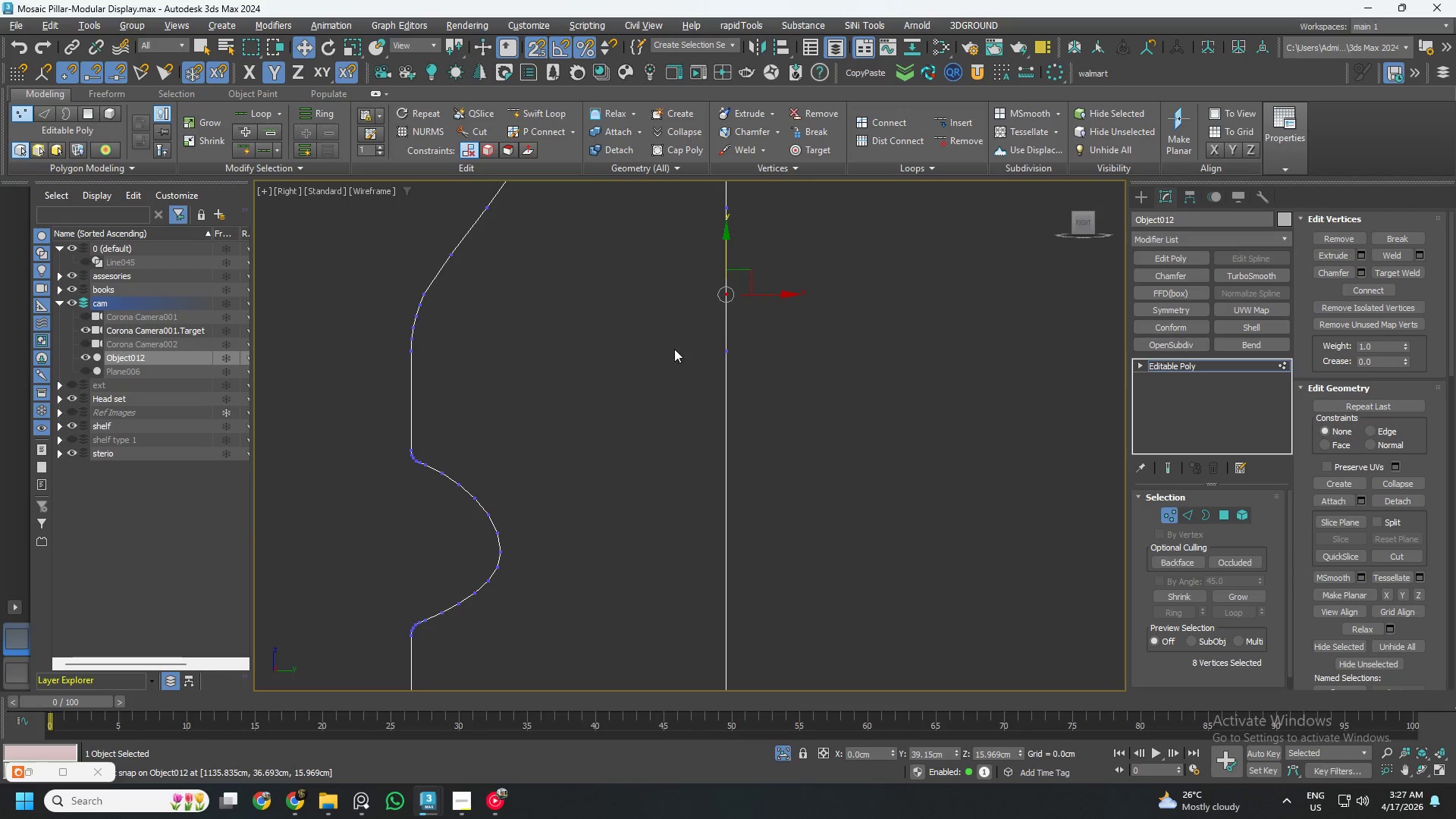 
scroll: coordinate [810, 468], scroll_direction: down, amount: 5.0
 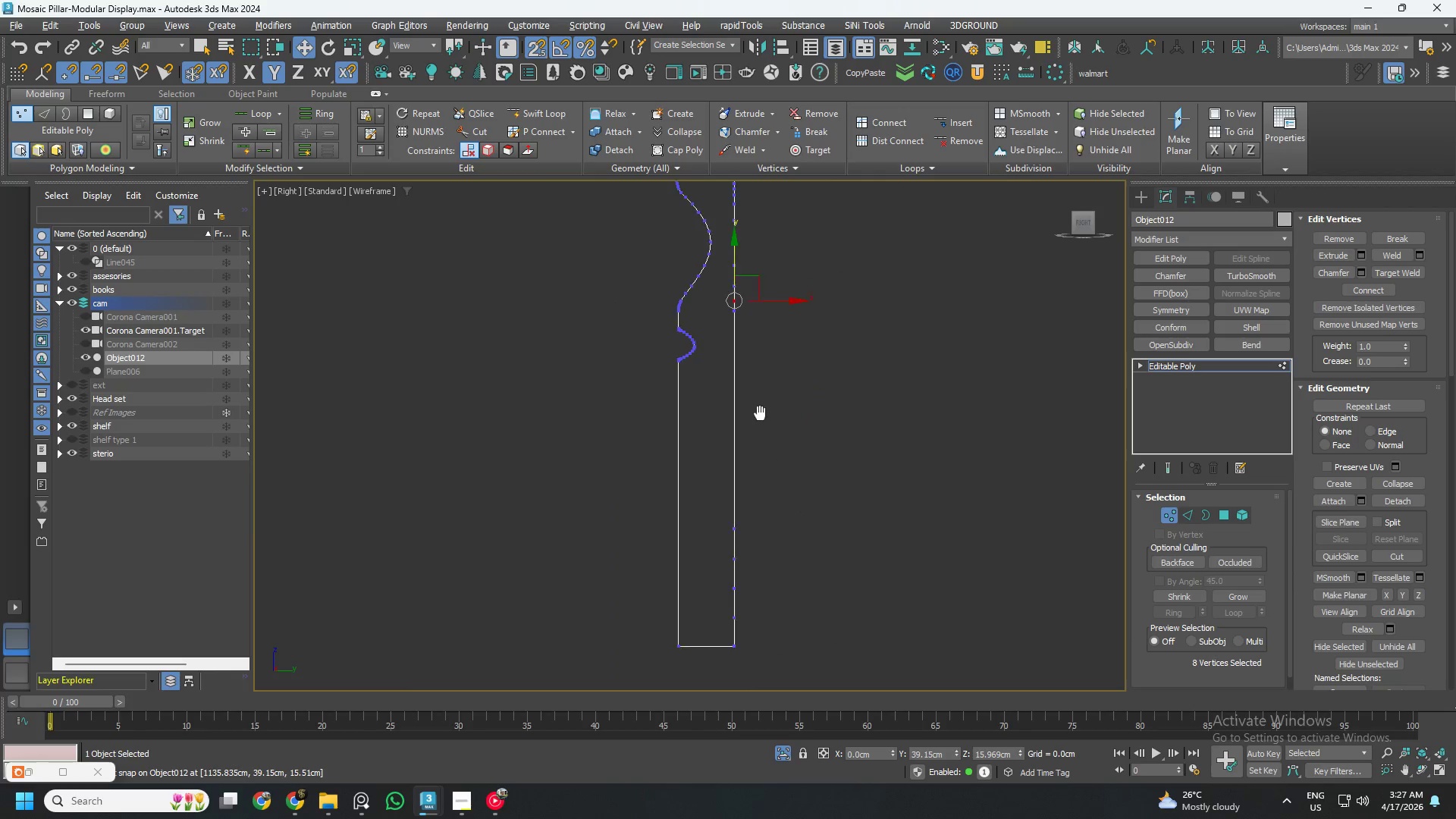 
left_click_drag(start_coordinate=[701, 501], to_coordinate=[767, 552])
 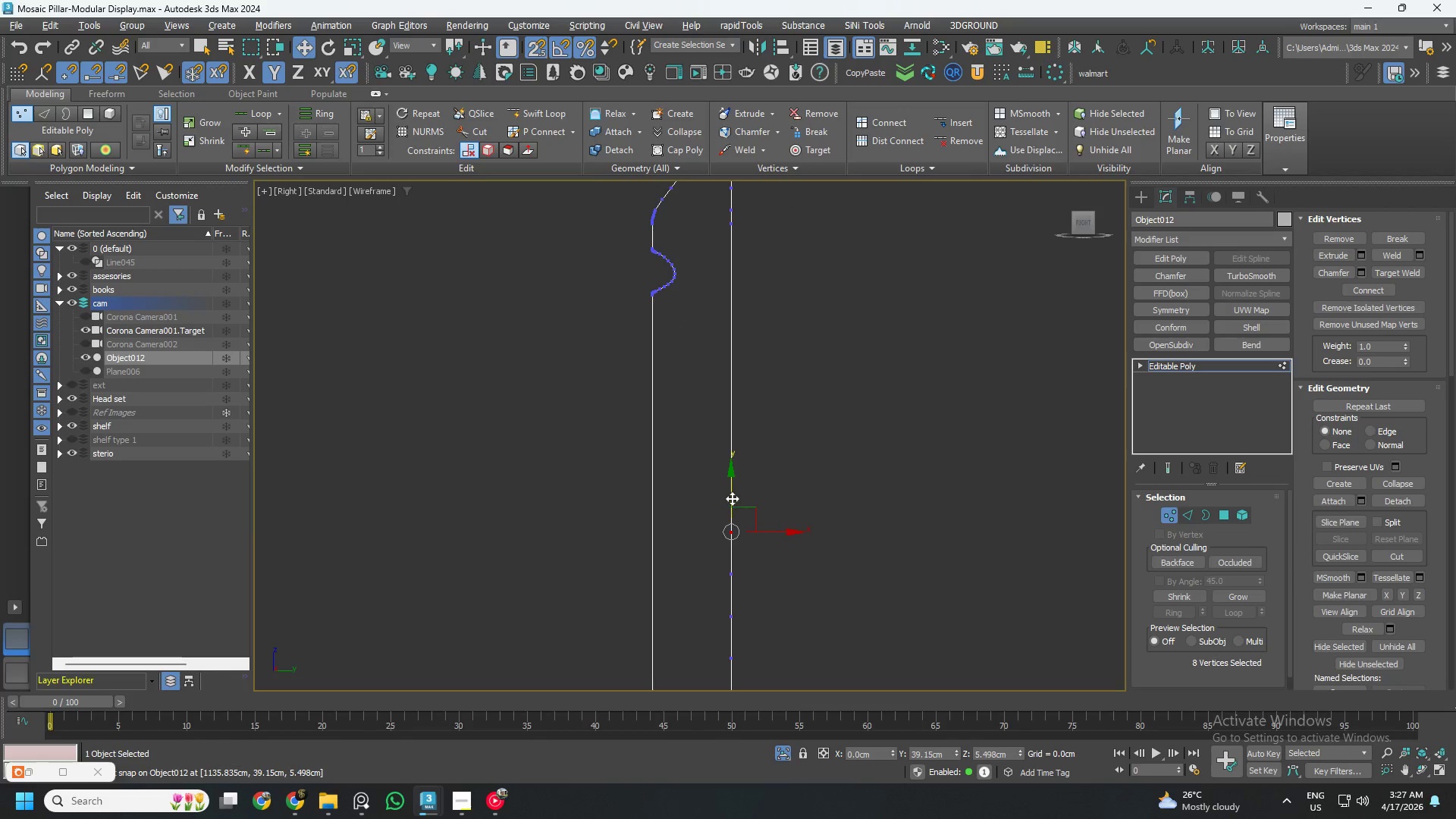 
scroll: coordinate [734, 482], scroll_direction: up, amount: 1.0
 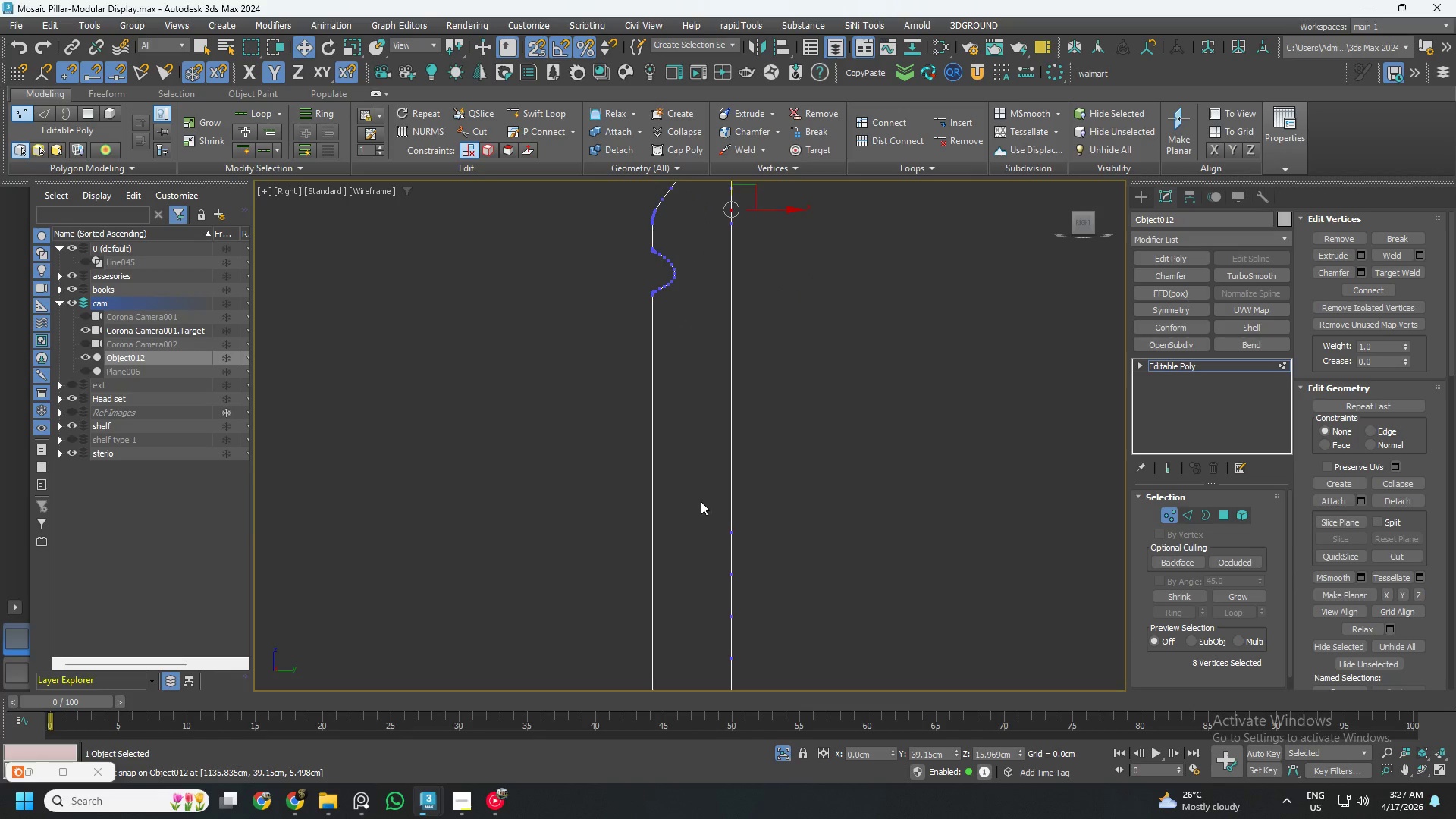 
left_click_drag(start_coordinate=[732, 497], to_coordinate=[656, 247])
 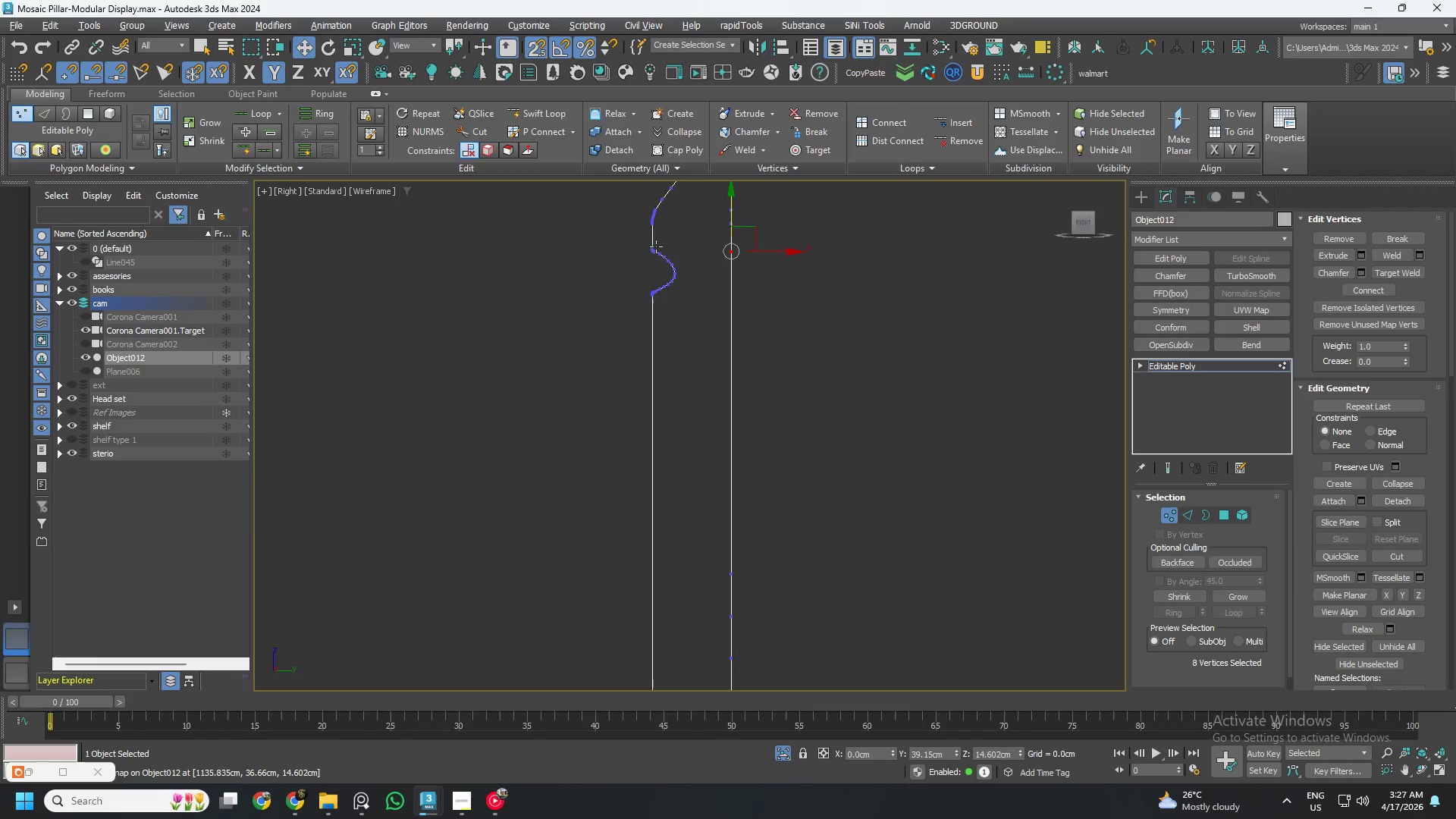 
scroll: coordinate [656, 246], scroll_direction: up, amount: 4.0
 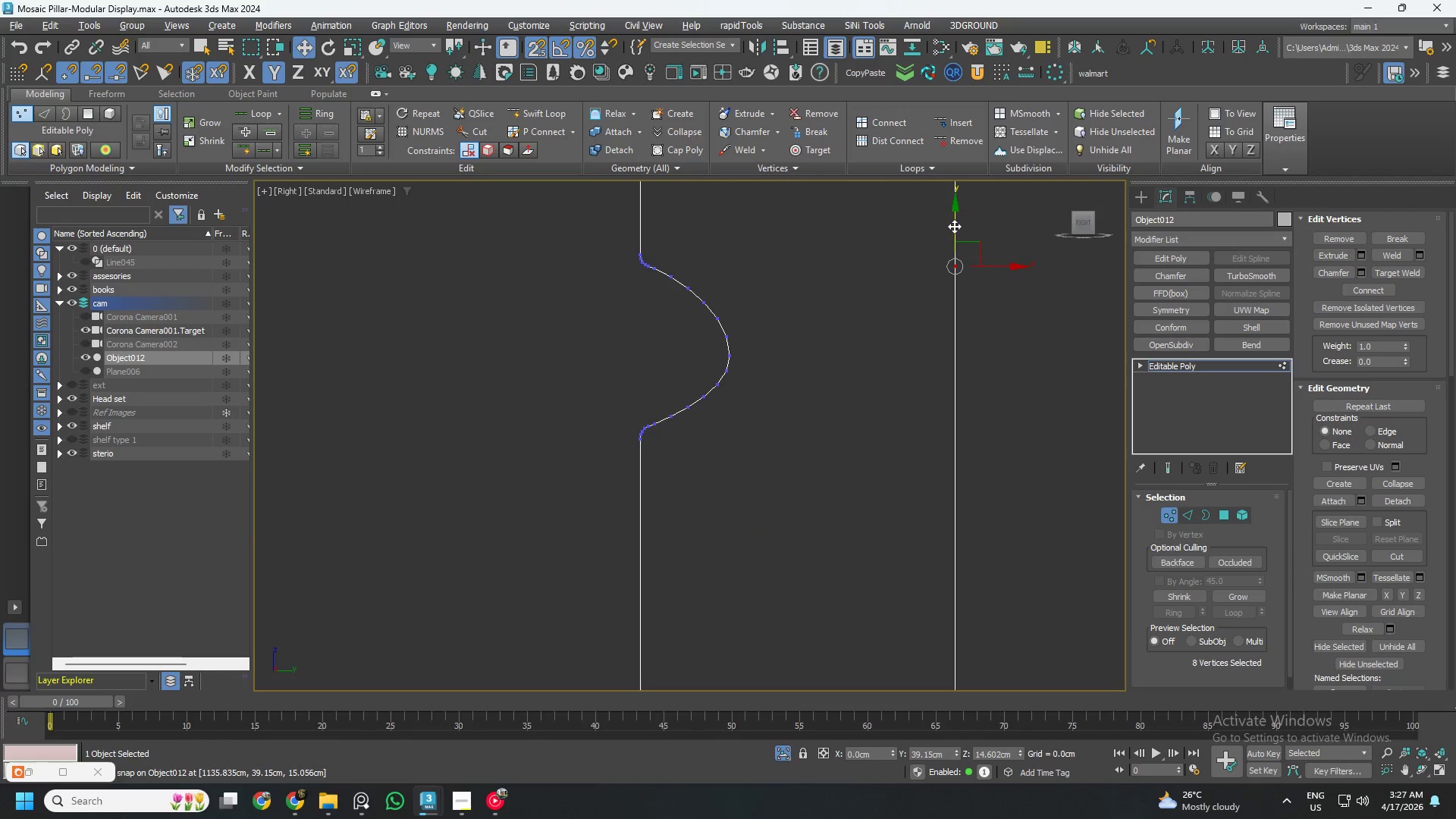 
left_click_drag(start_coordinate=[953, 227], to_coordinate=[636, 249])
 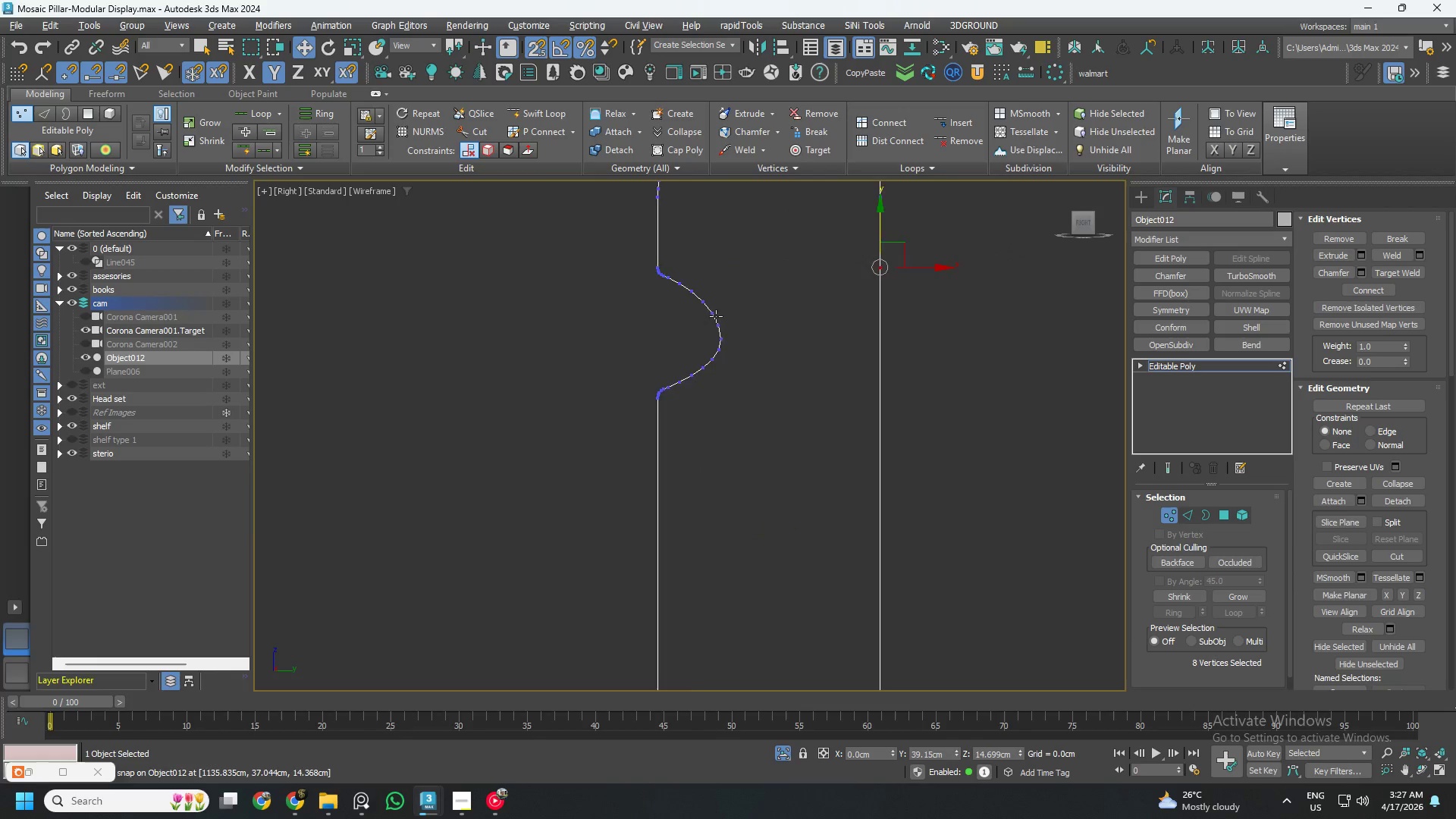 
scroll: coordinate [744, 348], scroll_direction: down, amount: 4.0
 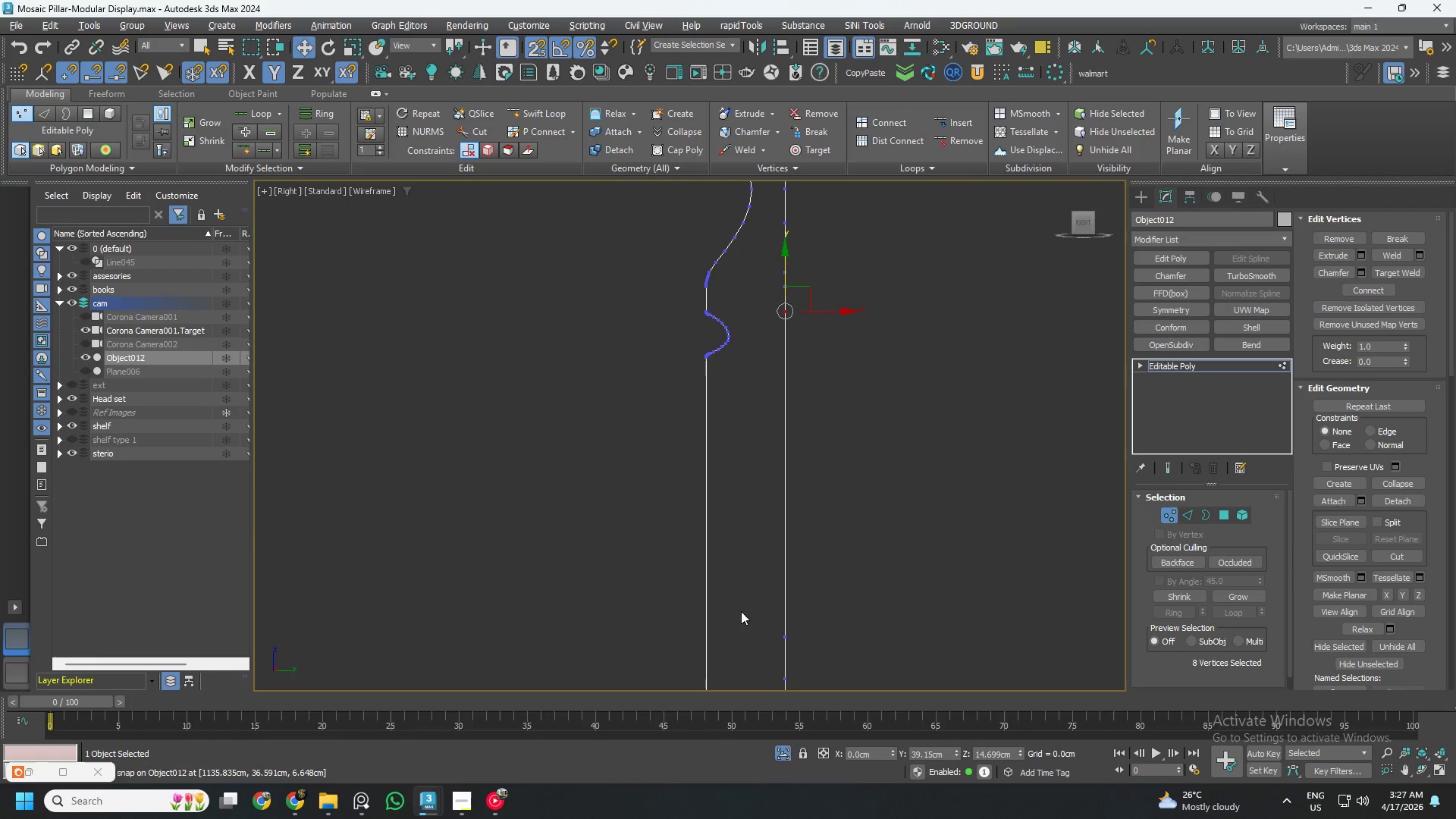 
left_click_drag(start_coordinate=[755, 609], to_coordinate=[828, 651])
 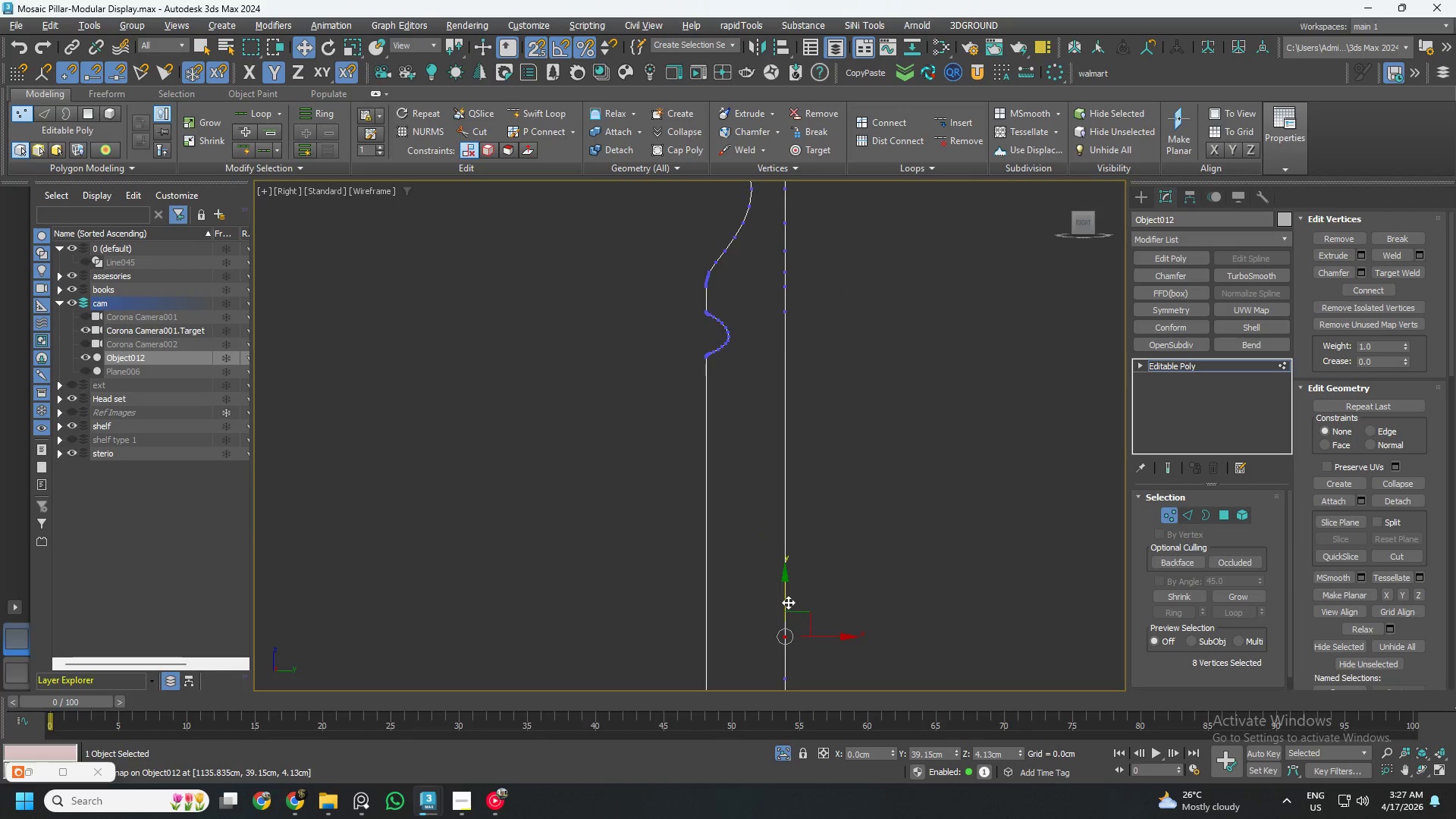 
left_click_drag(start_coordinate=[788, 602], to_coordinate=[721, 318])
 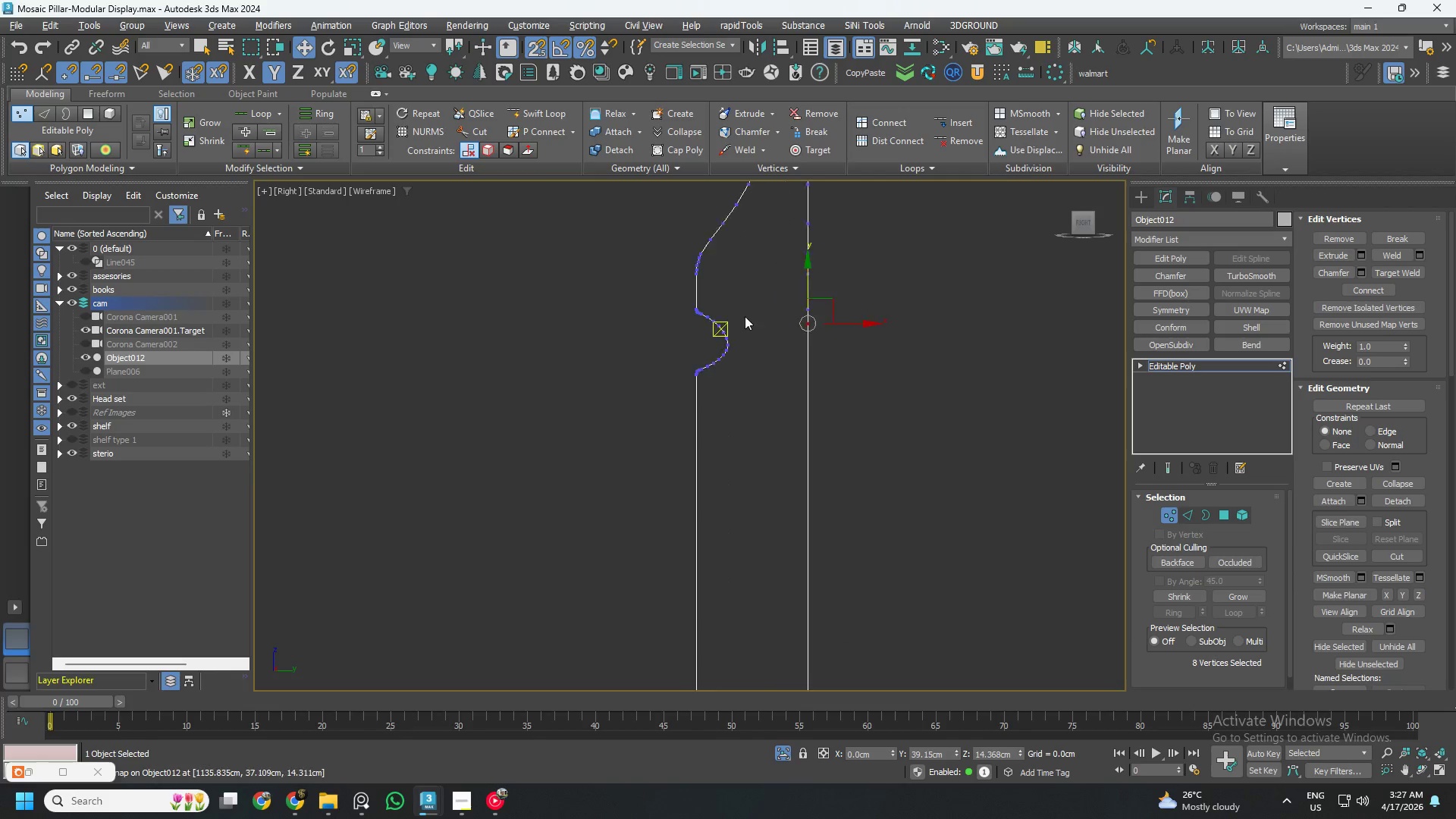 
scroll: coordinate [761, 321], scroll_direction: up, amount: 4.0
 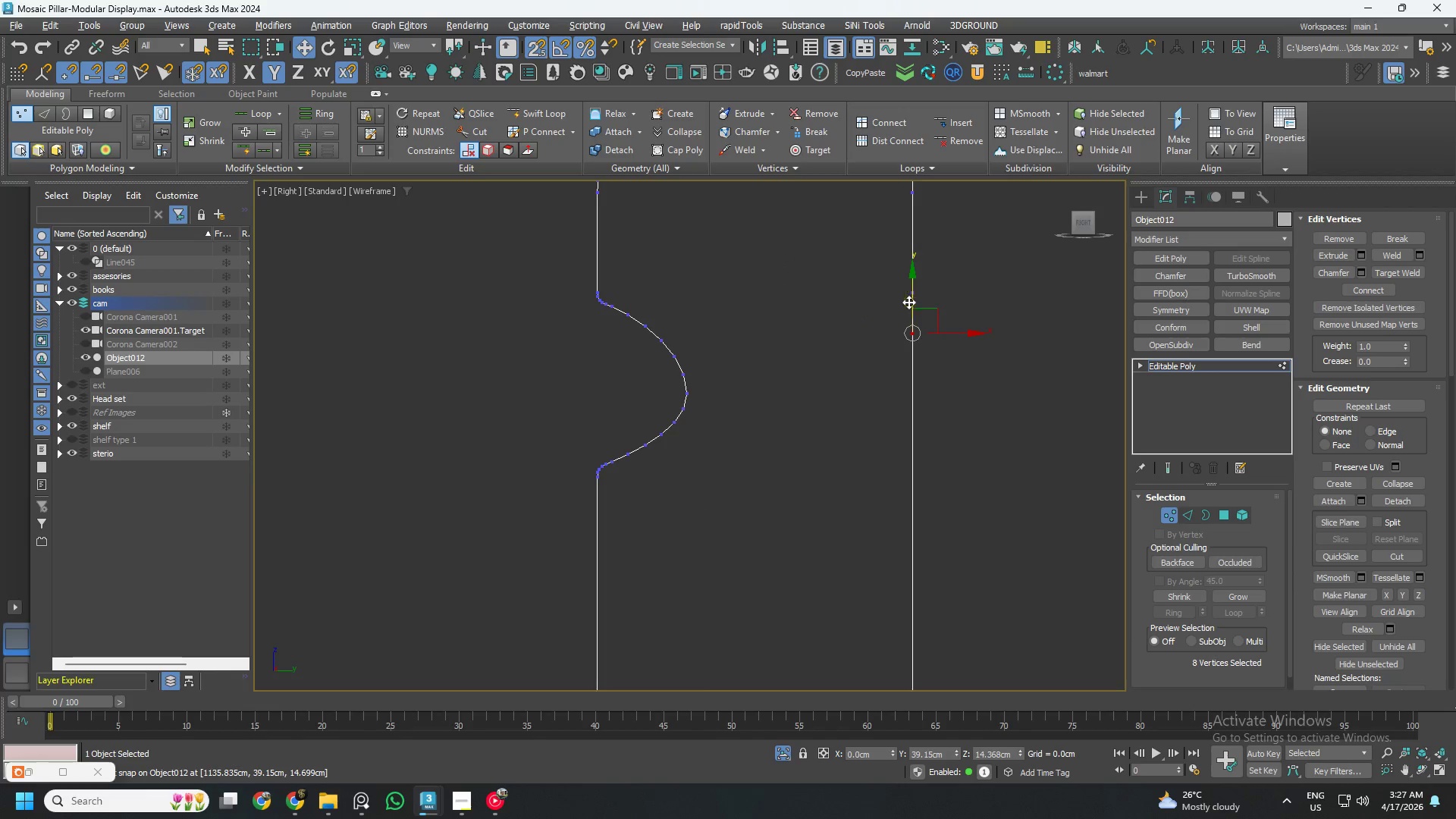 
scroll: coordinate [893, 382], scroll_direction: down, amount: 5.0
 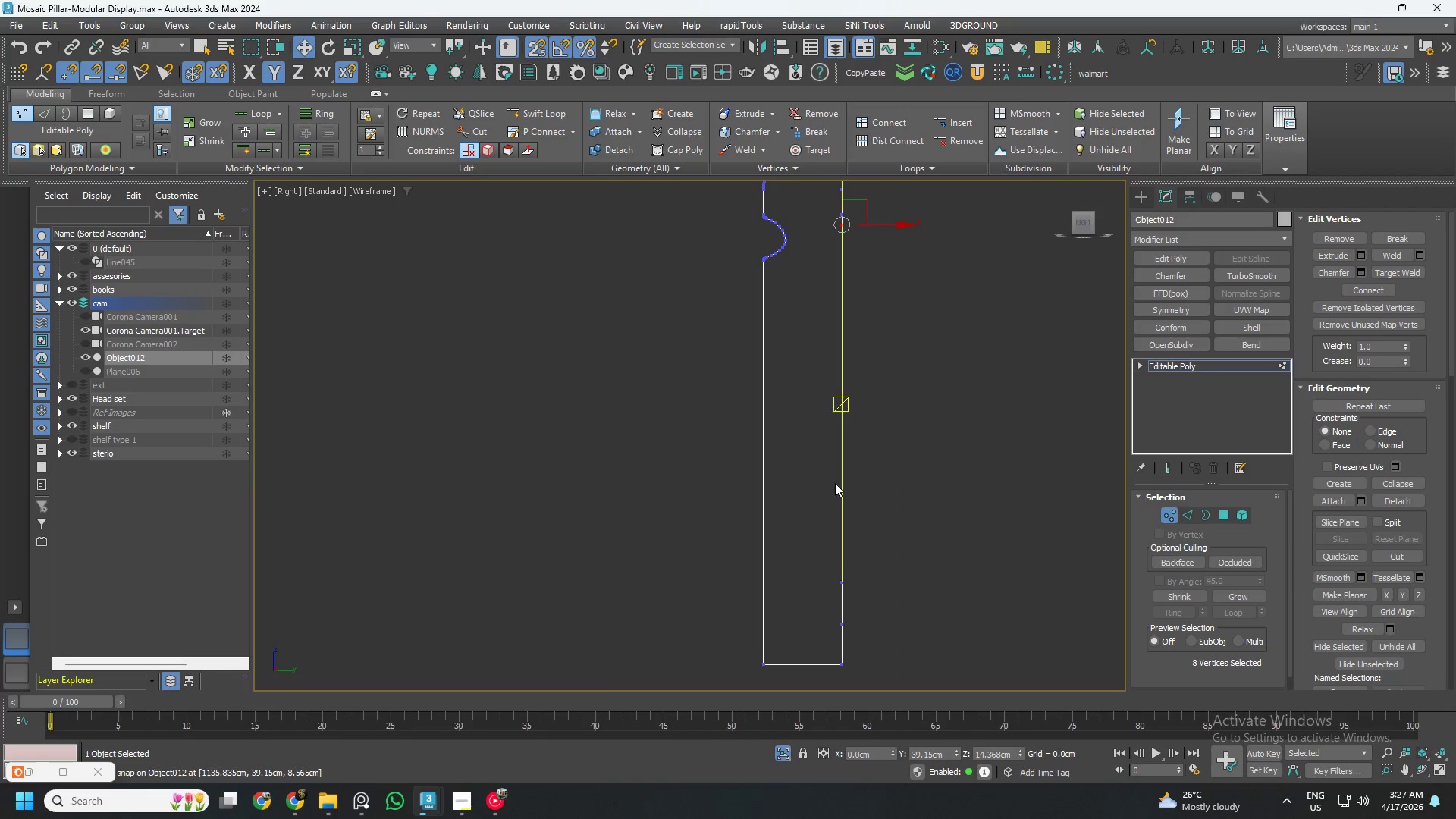 
left_click_drag(start_coordinate=[811, 527], to_coordinate=[886, 604])
 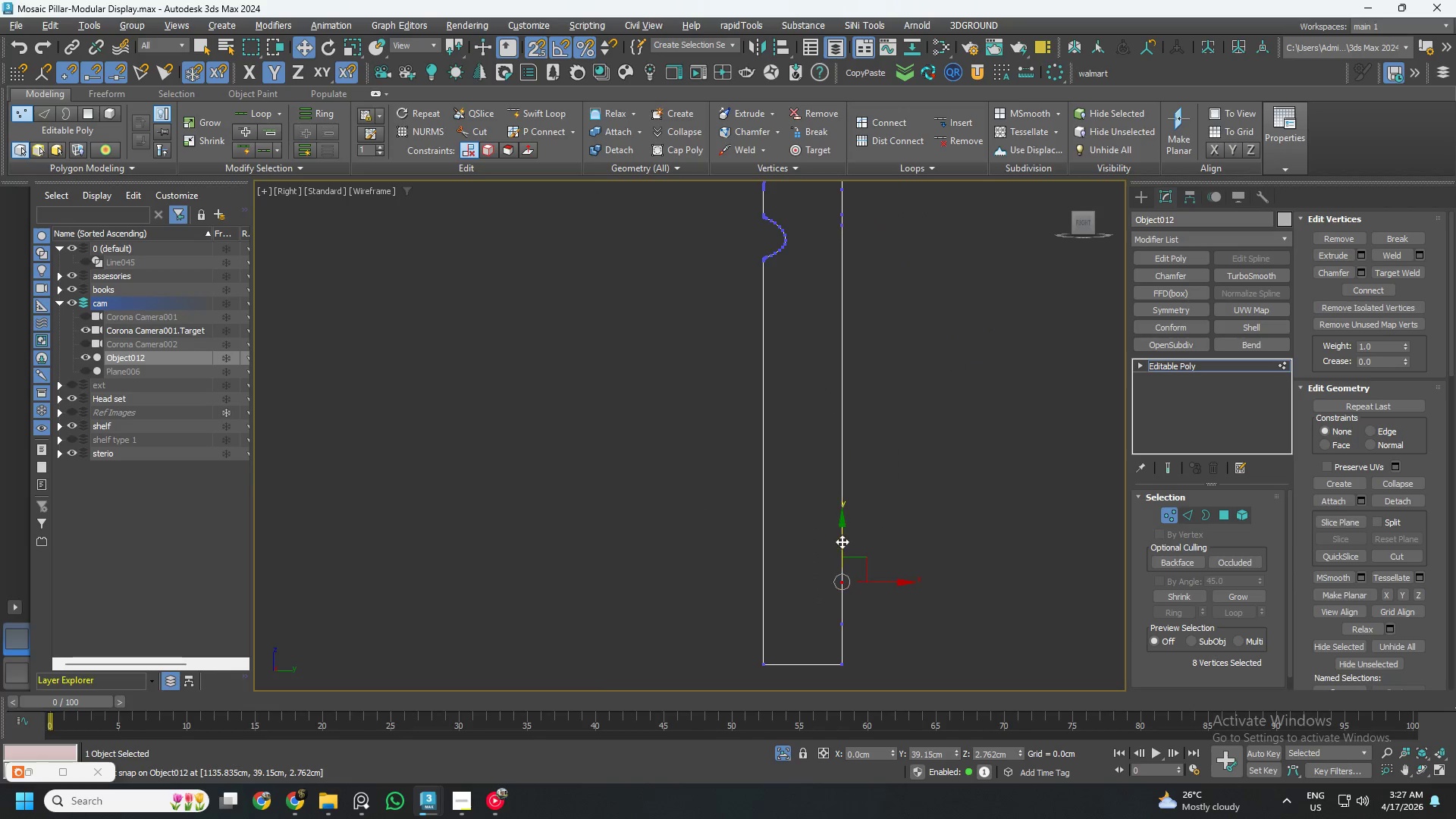 
left_click_drag(start_coordinate=[841, 541], to_coordinate=[786, 240])
 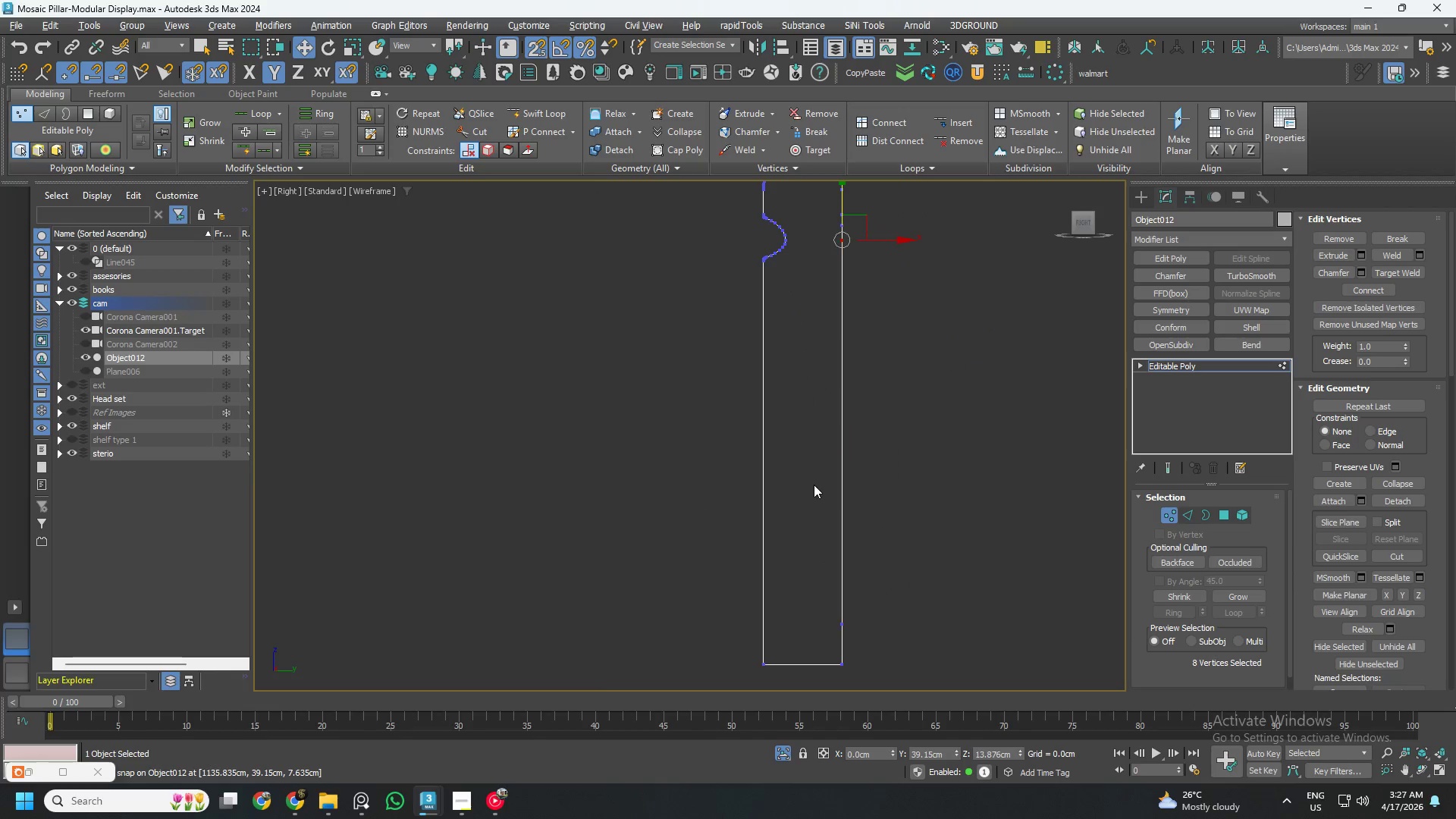 
left_click_drag(start_coordinate=[812, 488], to_coordinate=[883, 633])
 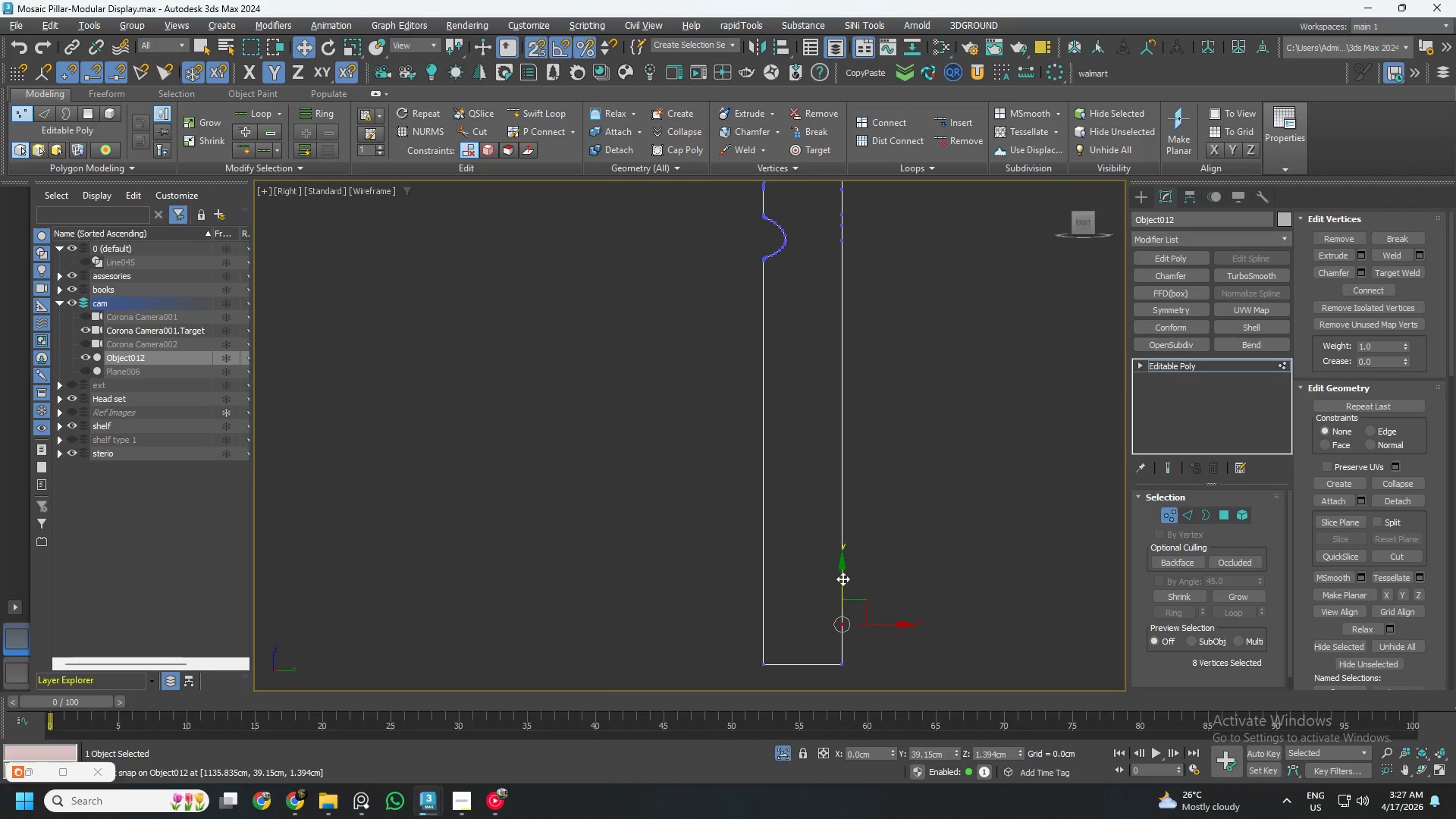 
left_click_drag(start_coordinate=[843, 579], to_coordinate=[787, 253])
 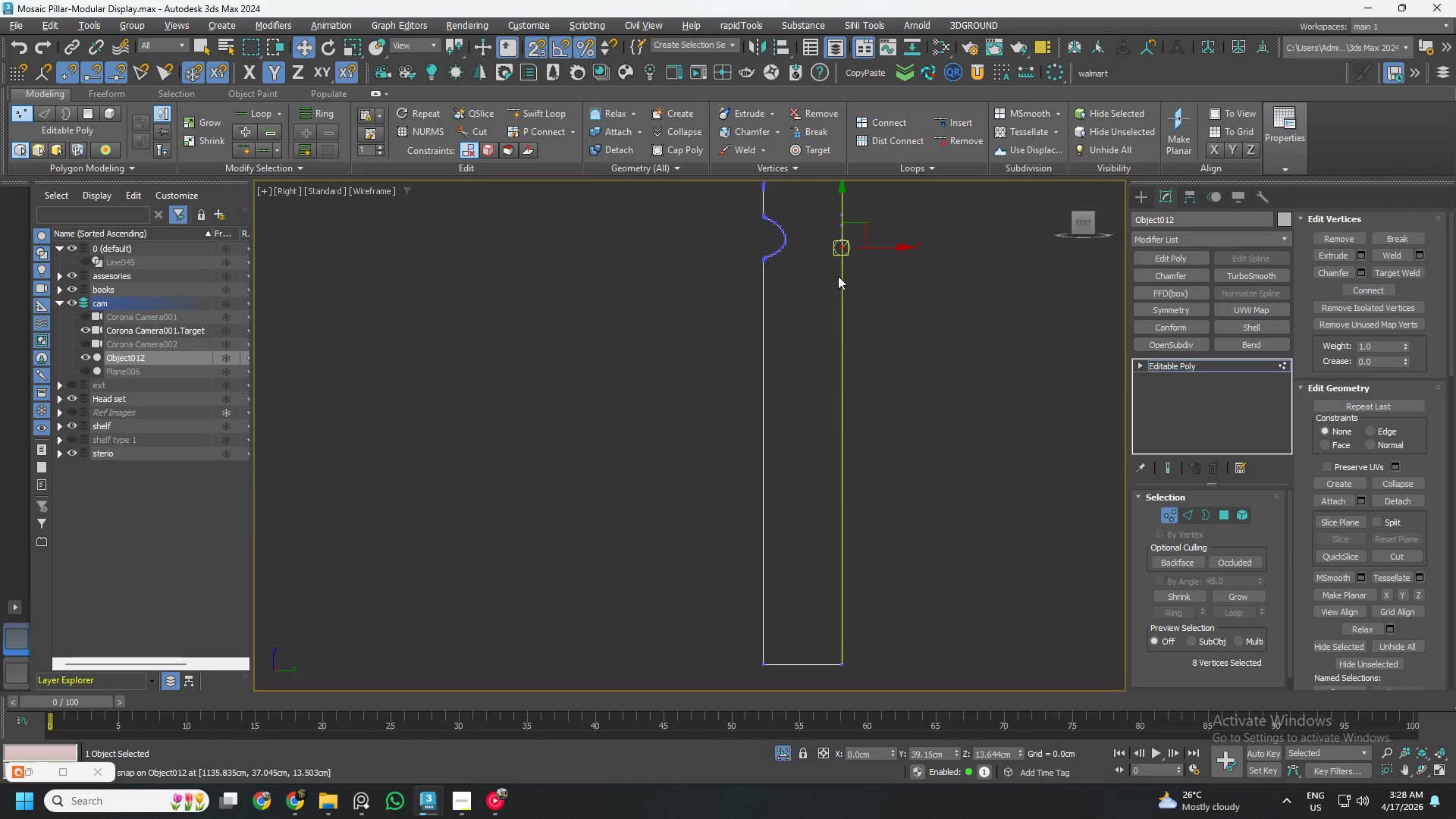 
scroll: coordinate [834, 226], scroll_direction: up, amount: 4.0
 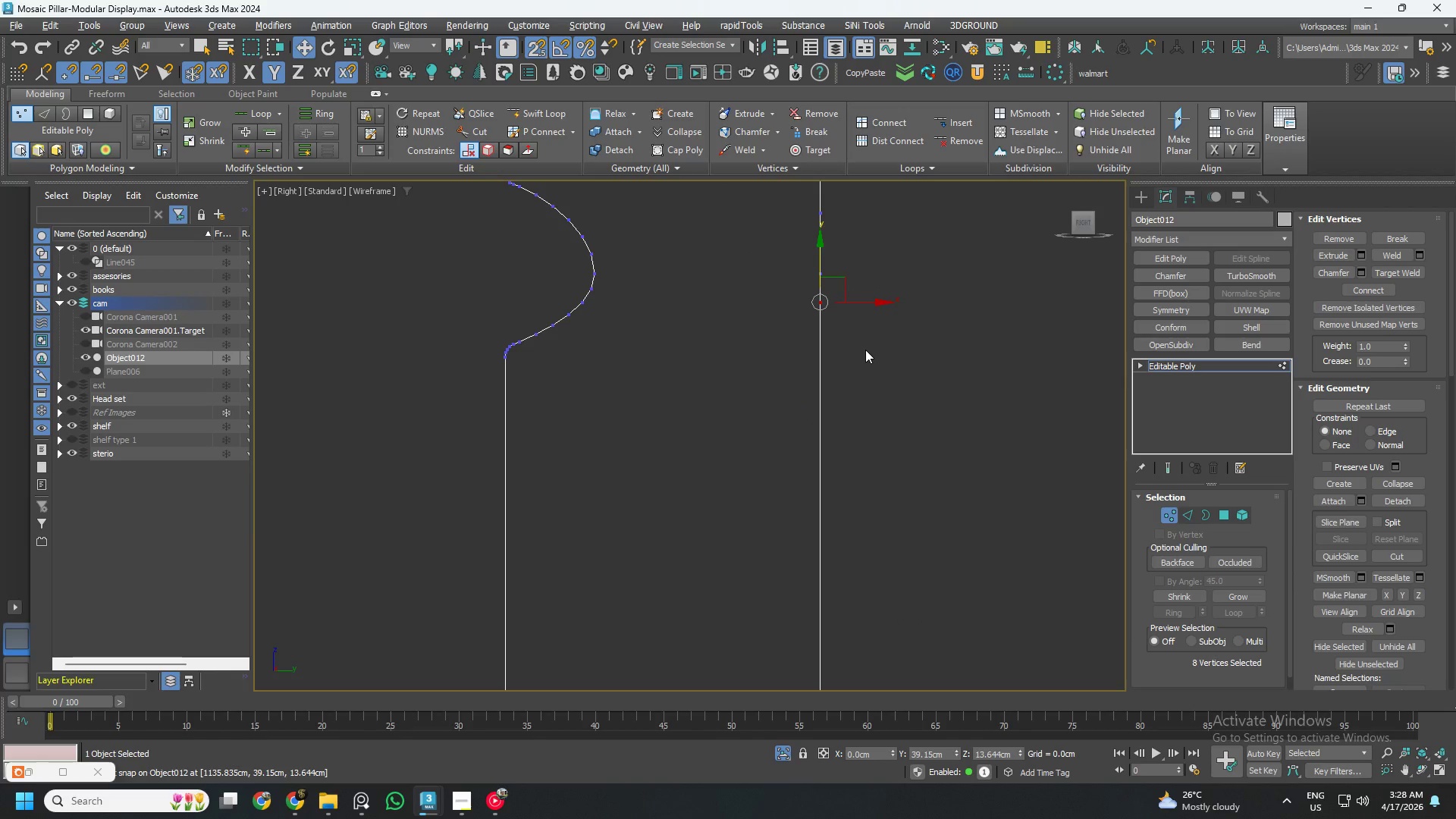 
scroll: coordinate [855, 314], scroll_direction: down, amount: 4.0
 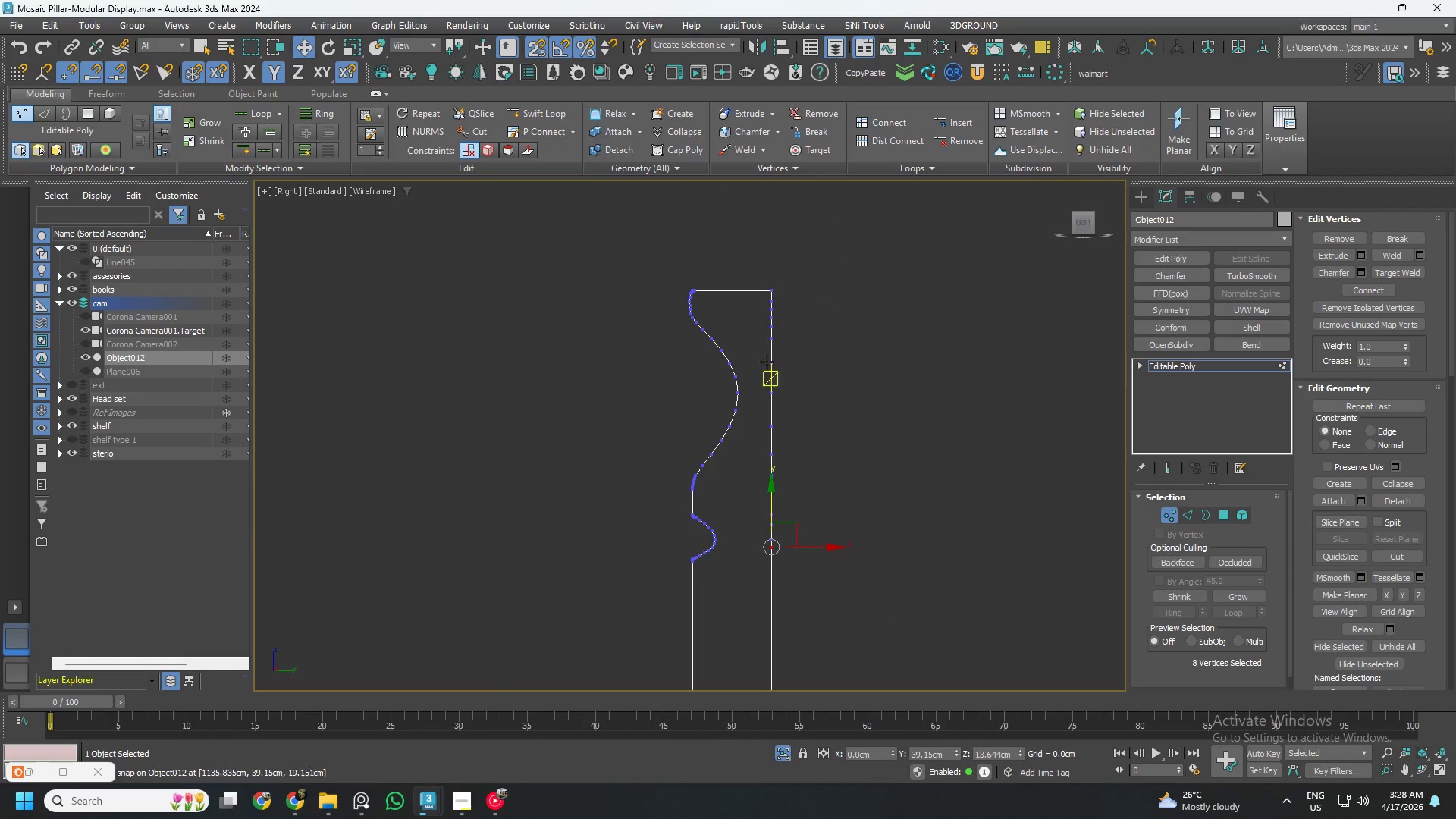 
scroll: coordinate [764, 310], scroll_direction: up, amount: 3.0
 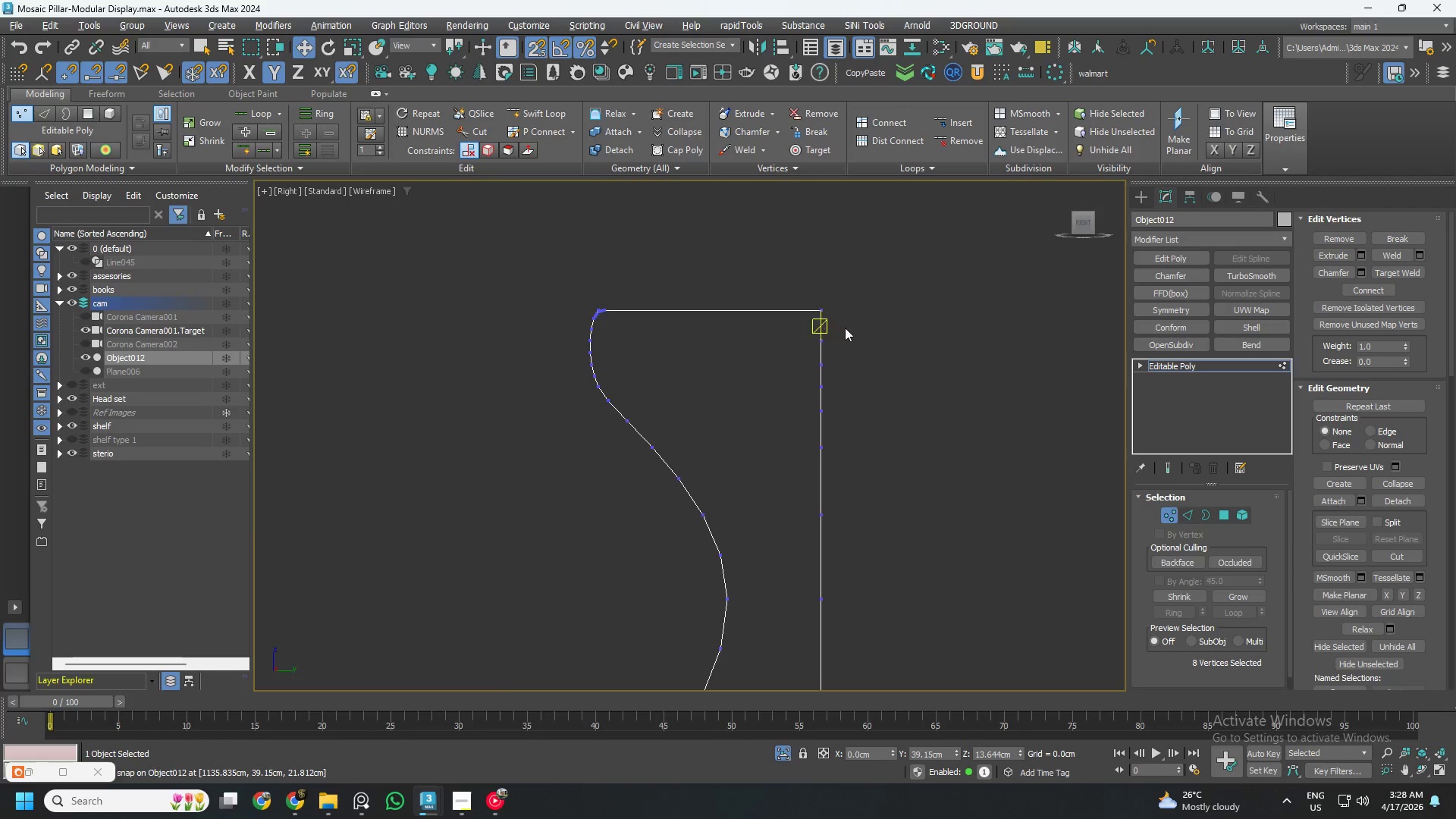 
left_click_drag(start_coordinate=[843, 333], to_coordinate=[799, 350])
 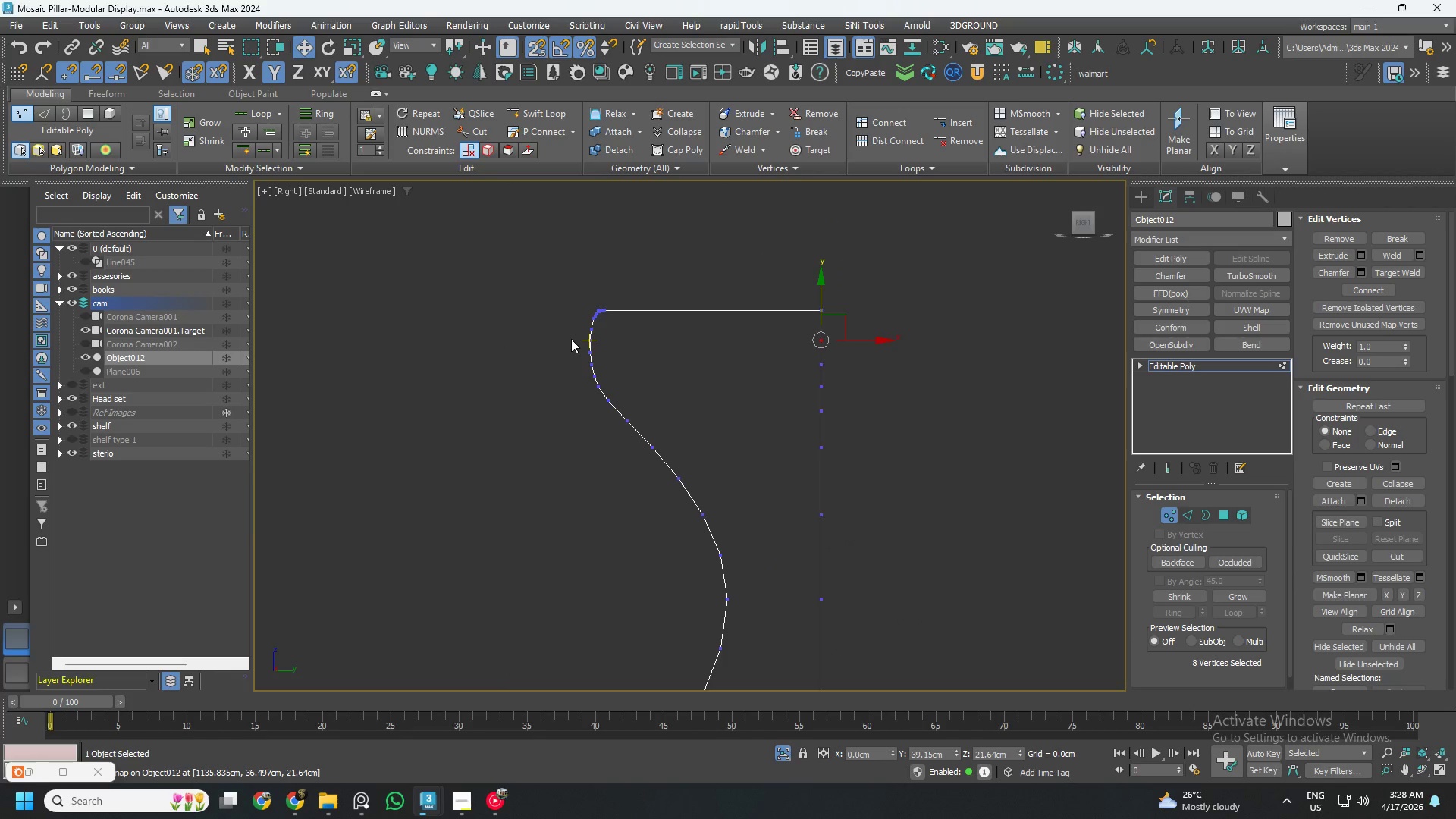 
key(S)
 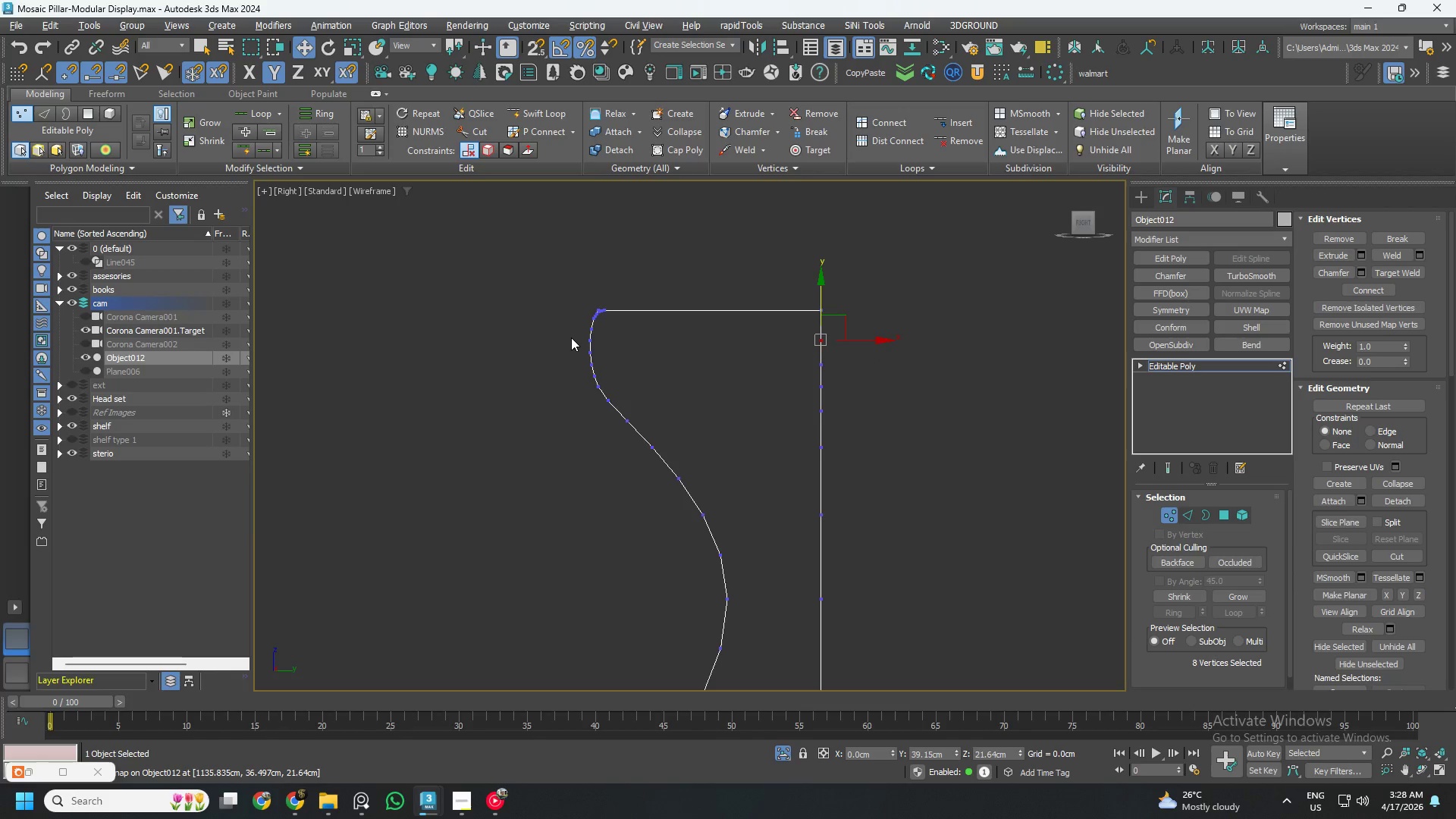 
left_click_drag(start_coordinate=[574, 336], to_coordinate=[874, 348])
 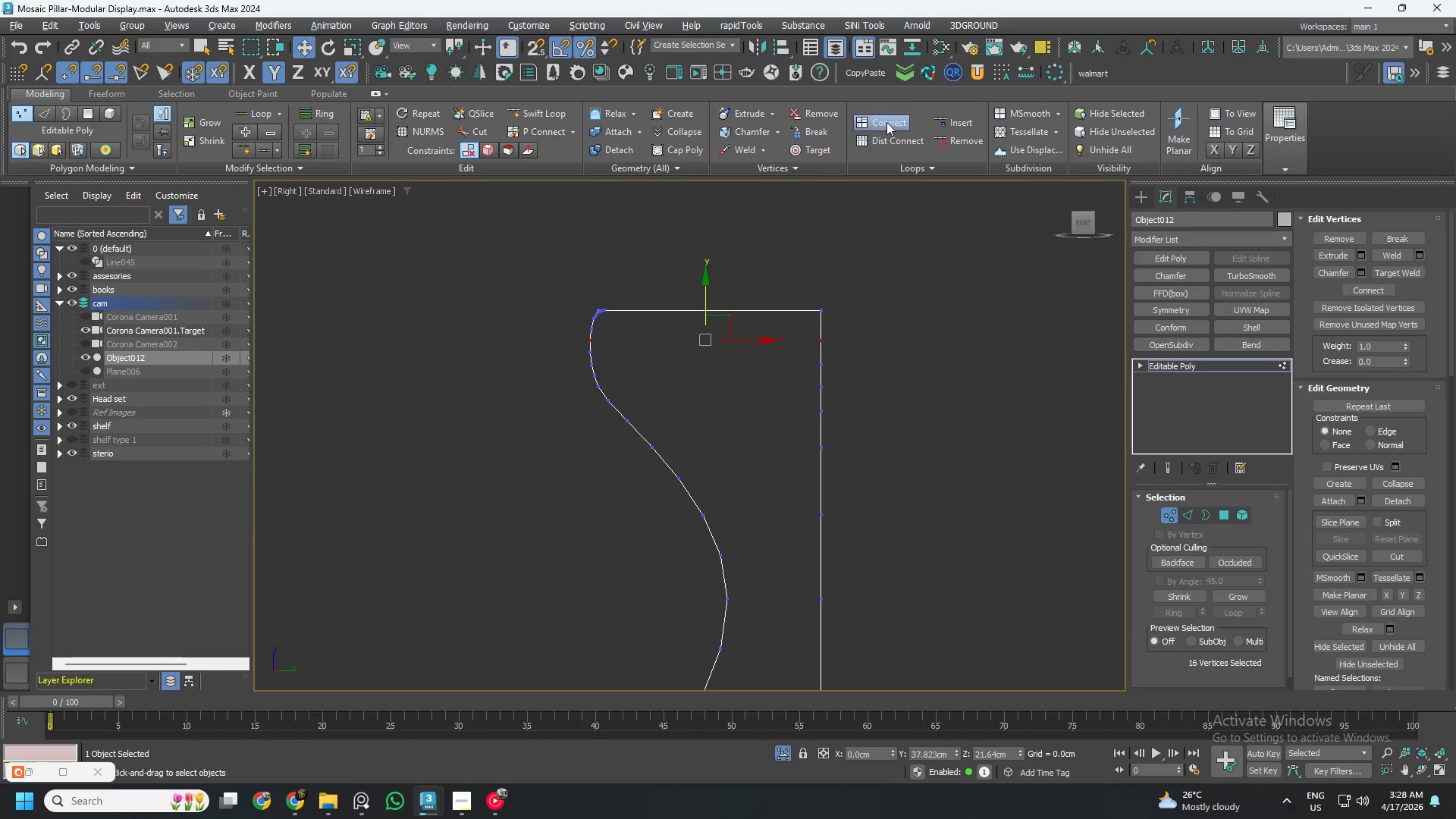 
left_click([887, 122])
 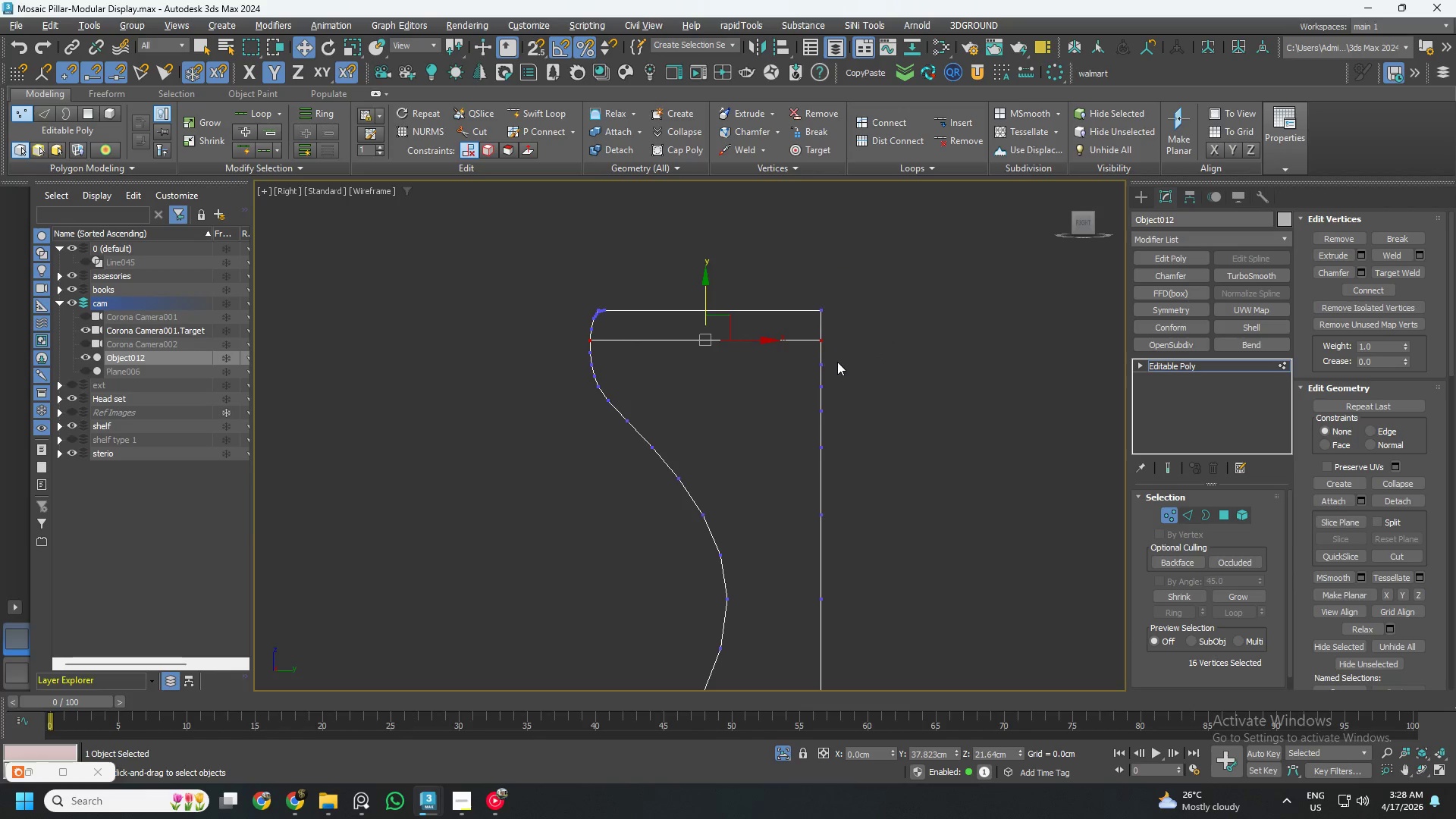 
left_click_drag(start_coordinate=[847, 360], to_coordinate=[569, 373])
 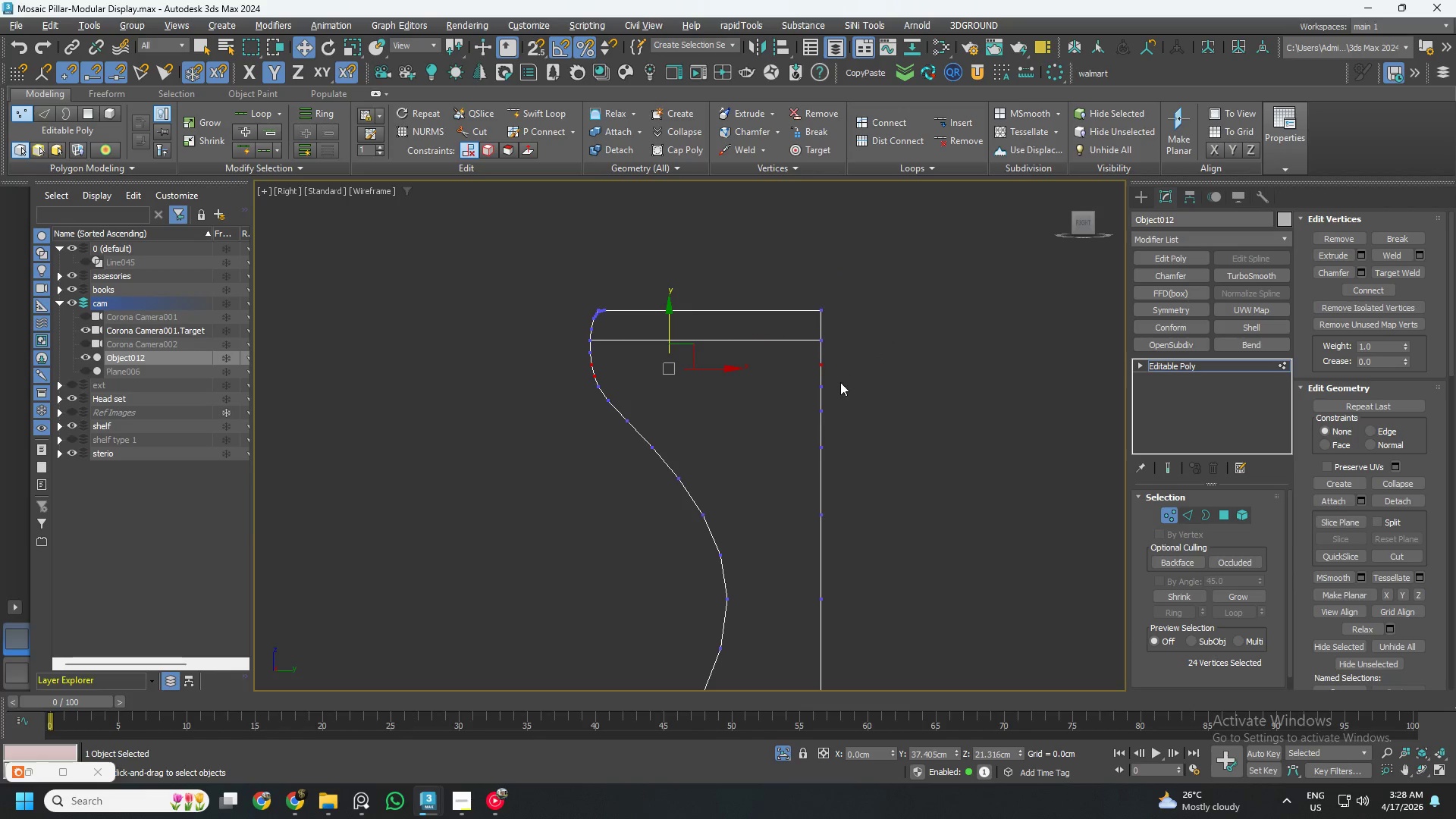 
left_click_drag(start_coordinate=[849, 362], to_coordinate=[560, 372])
 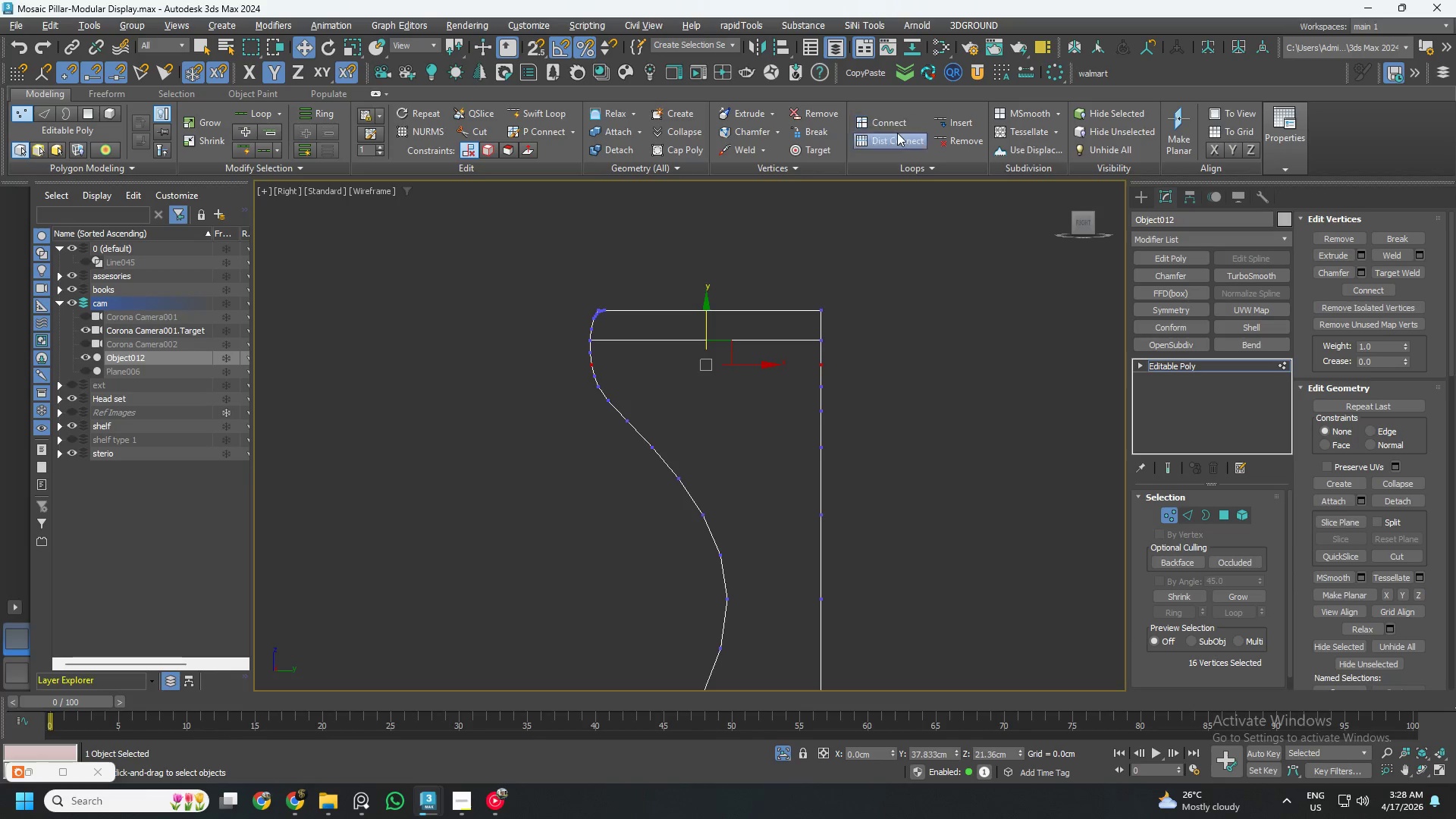 
left_click([893, 124])
 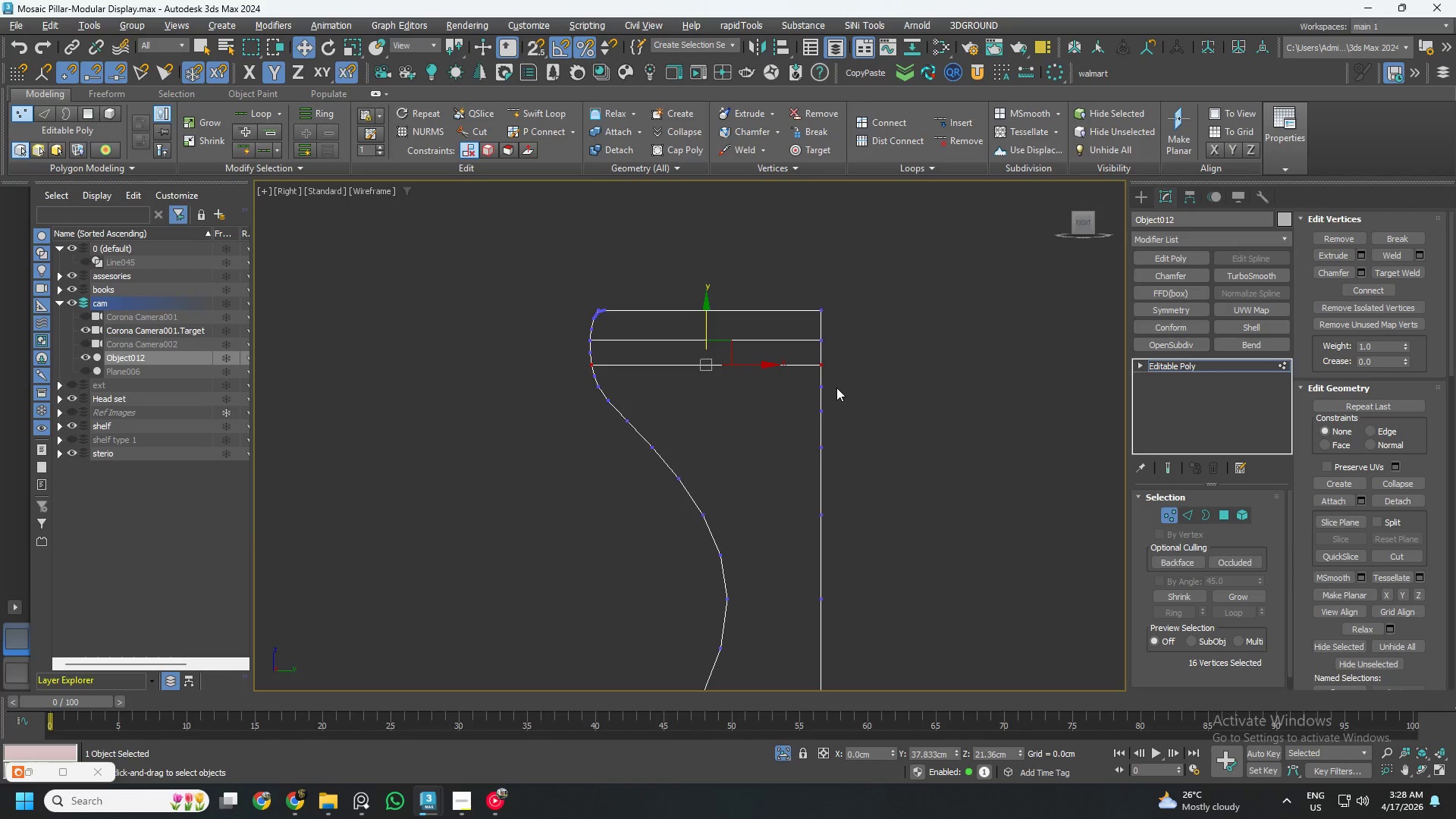 
left_click_drag(start_coordinate=[836, 382], to_coordinate=[566, 395])
 